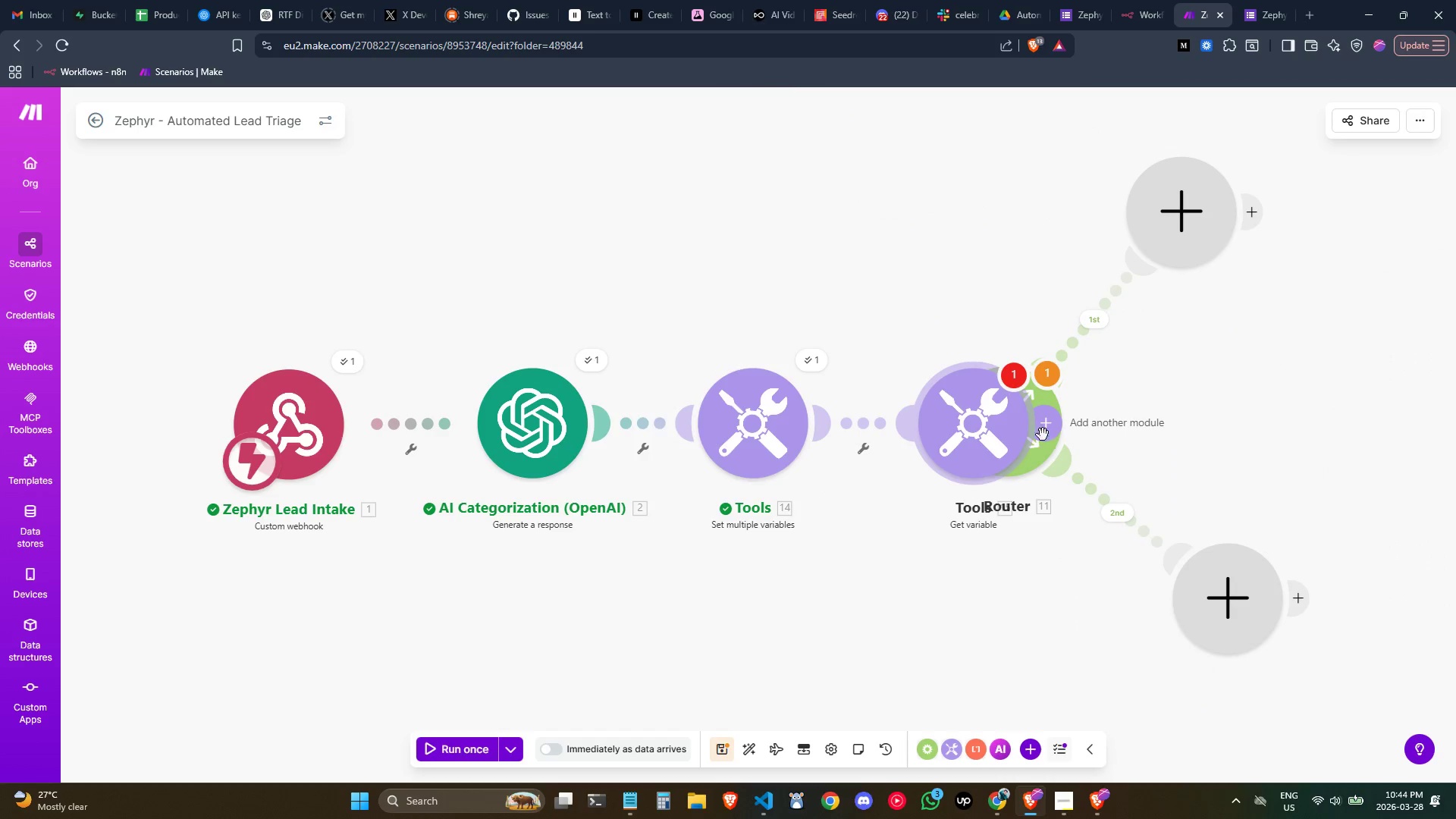 
left_click_drag(start_coordinate=[992, 422], to_coordinate=[884, 267])
 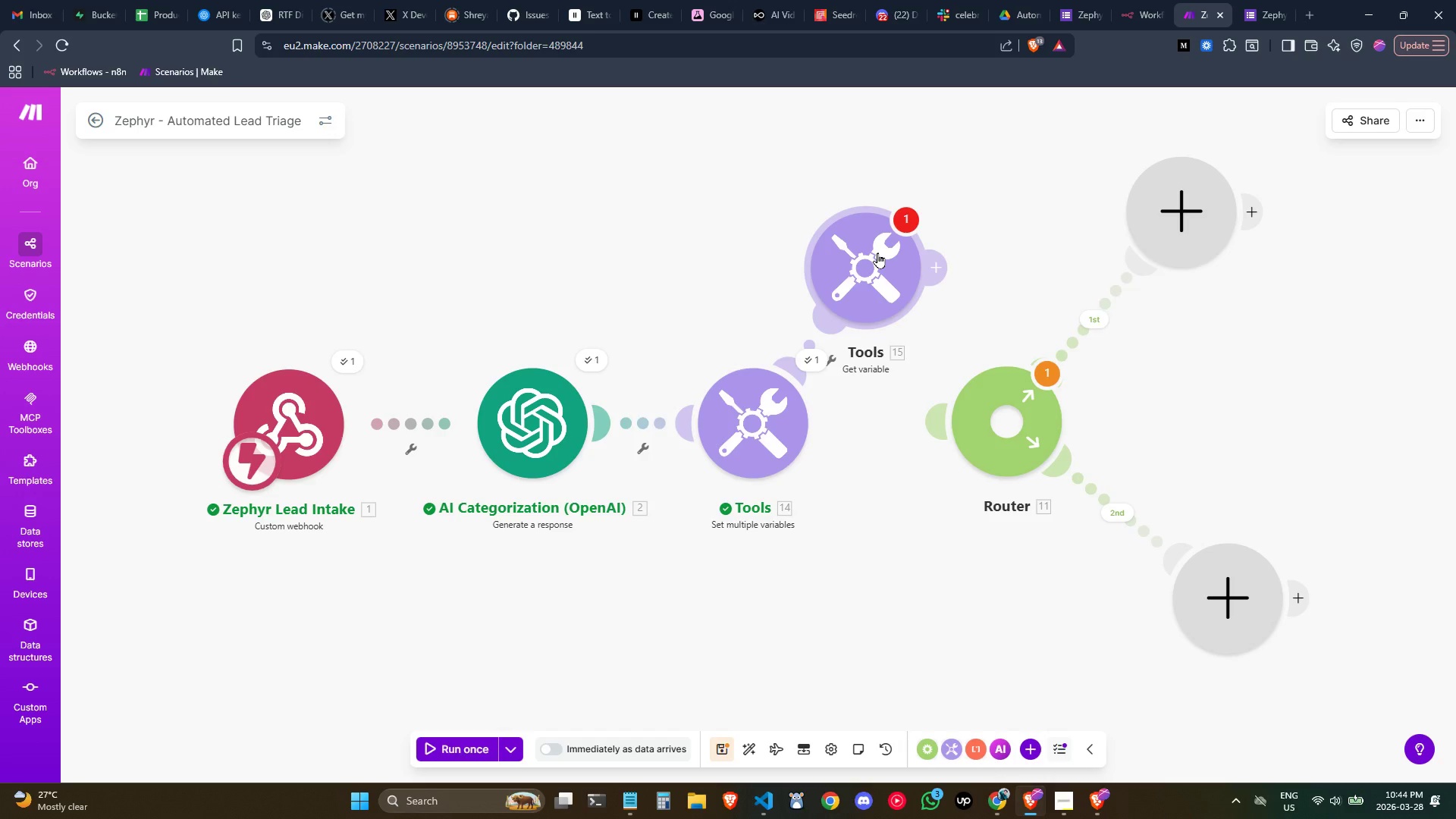 
double_click([877, 253])
 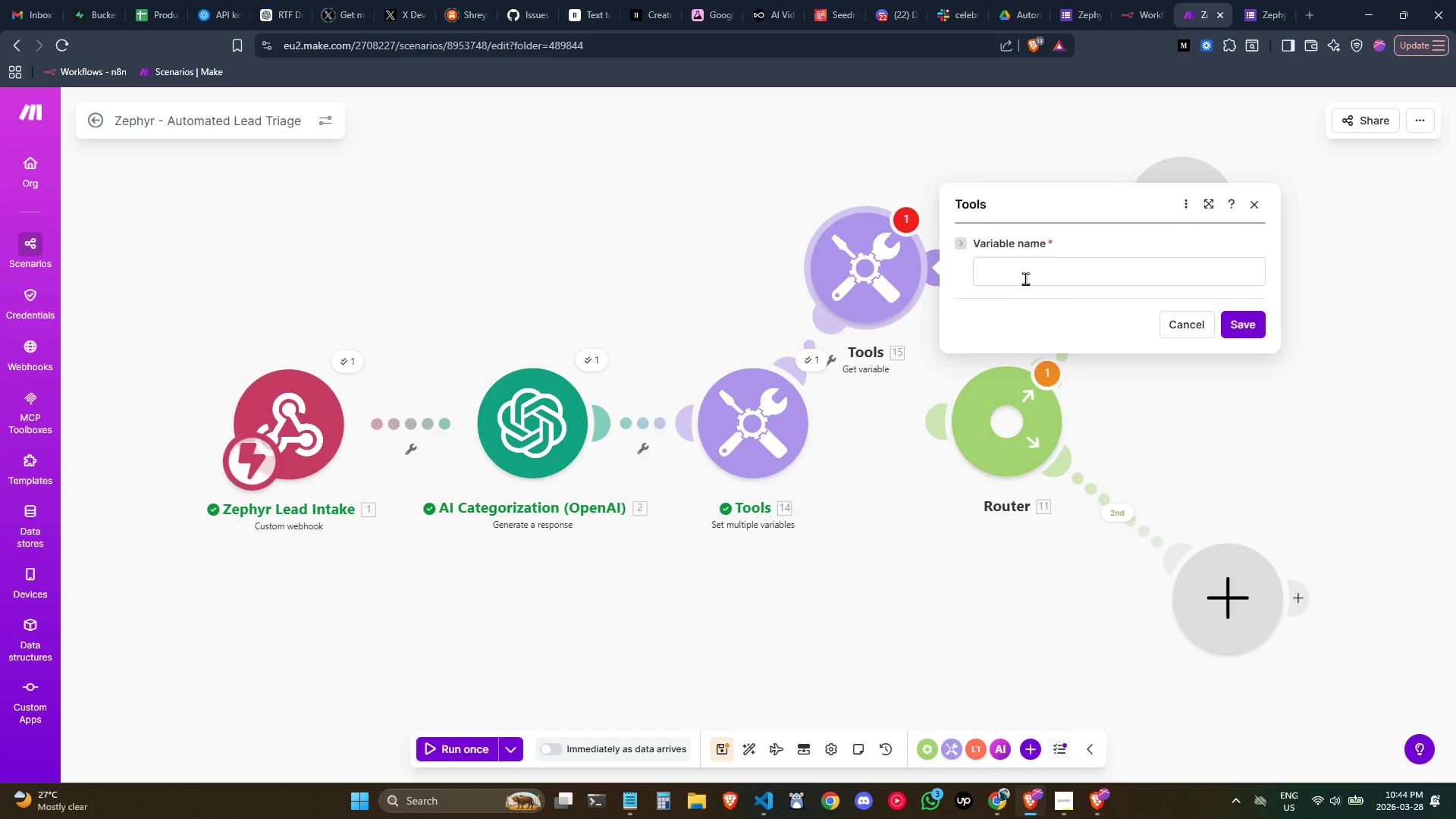 
left_click([1034, 286])
 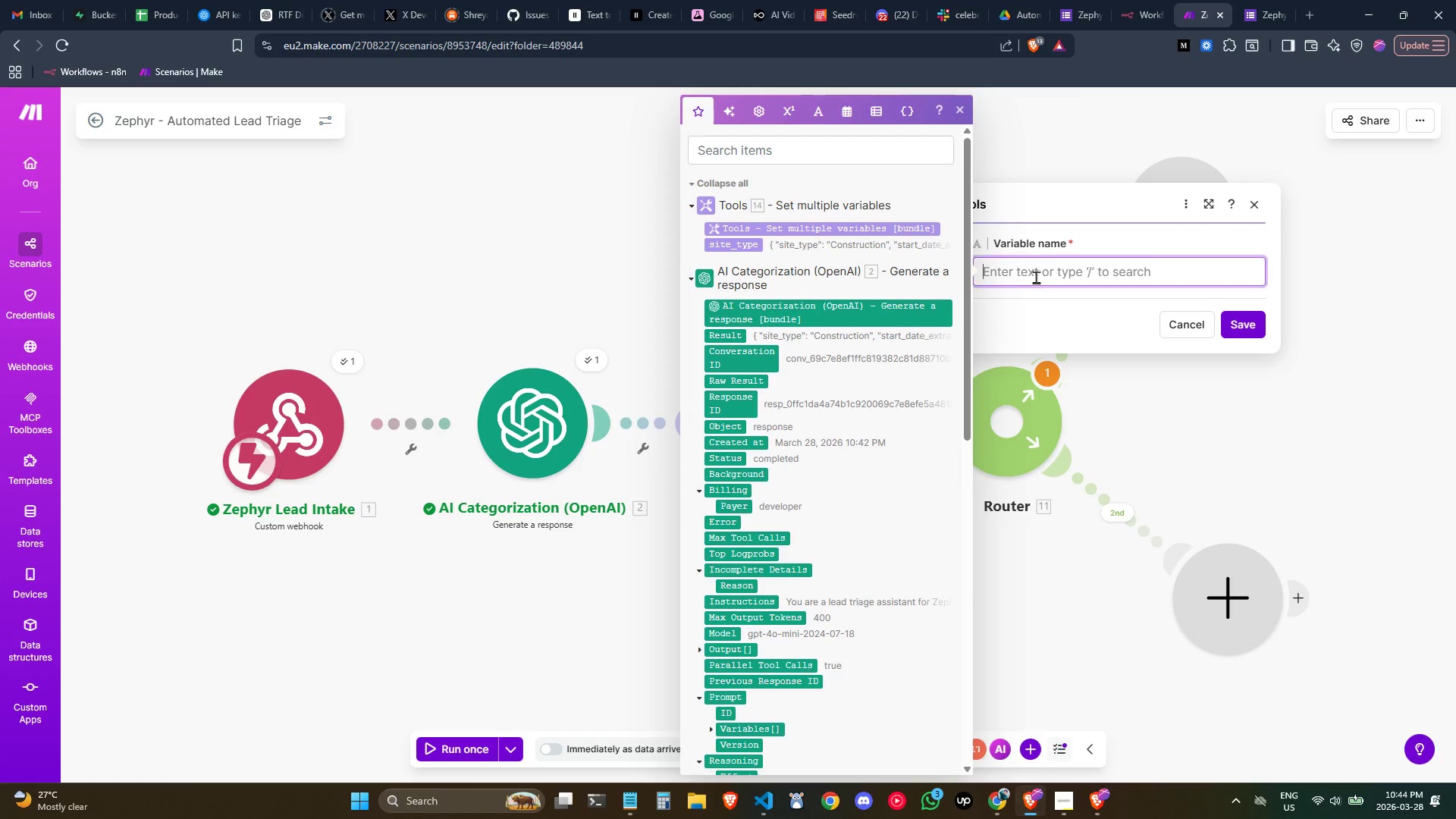 
key(Control+V)
 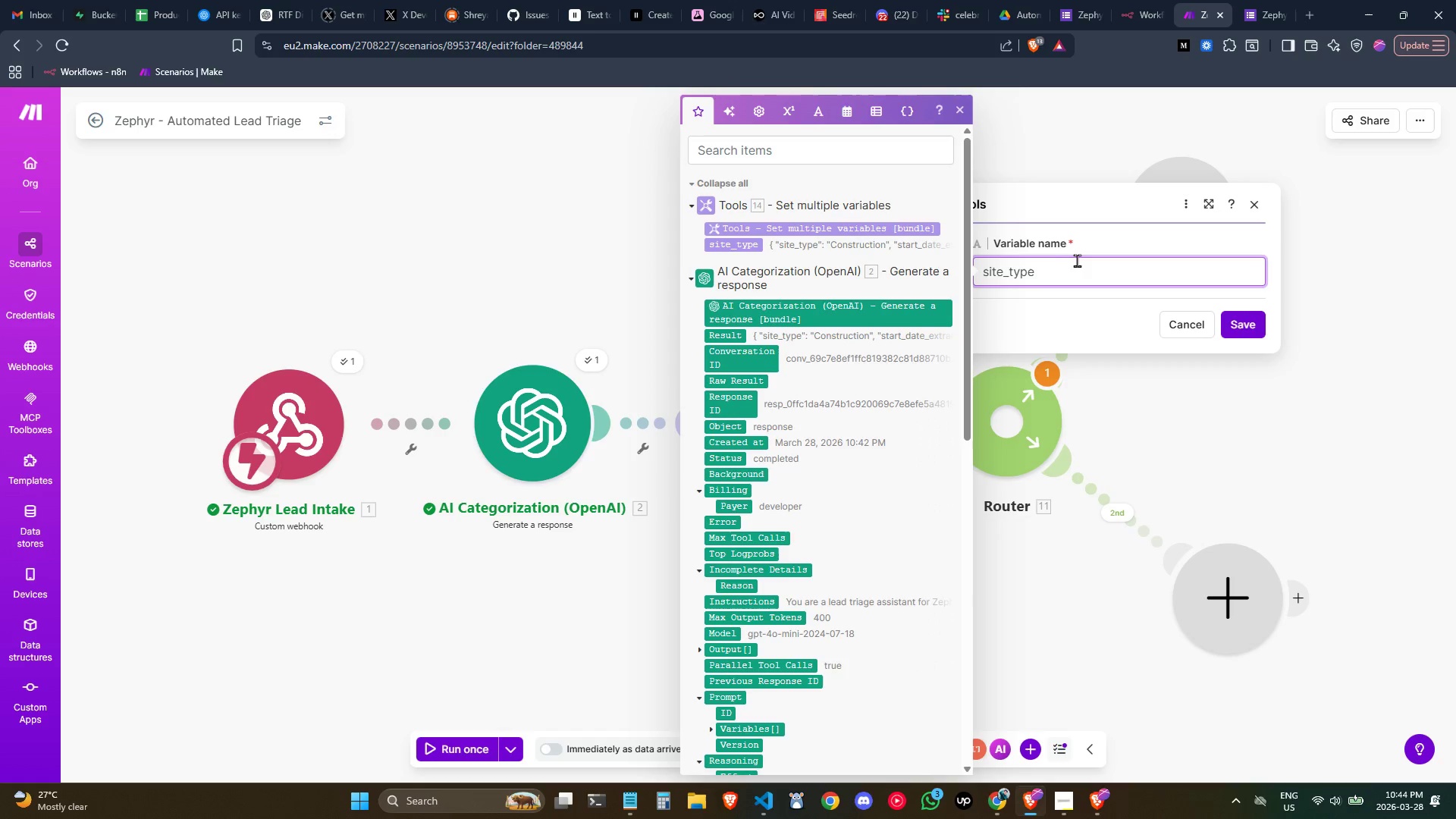 
left_click([1062, 264])
 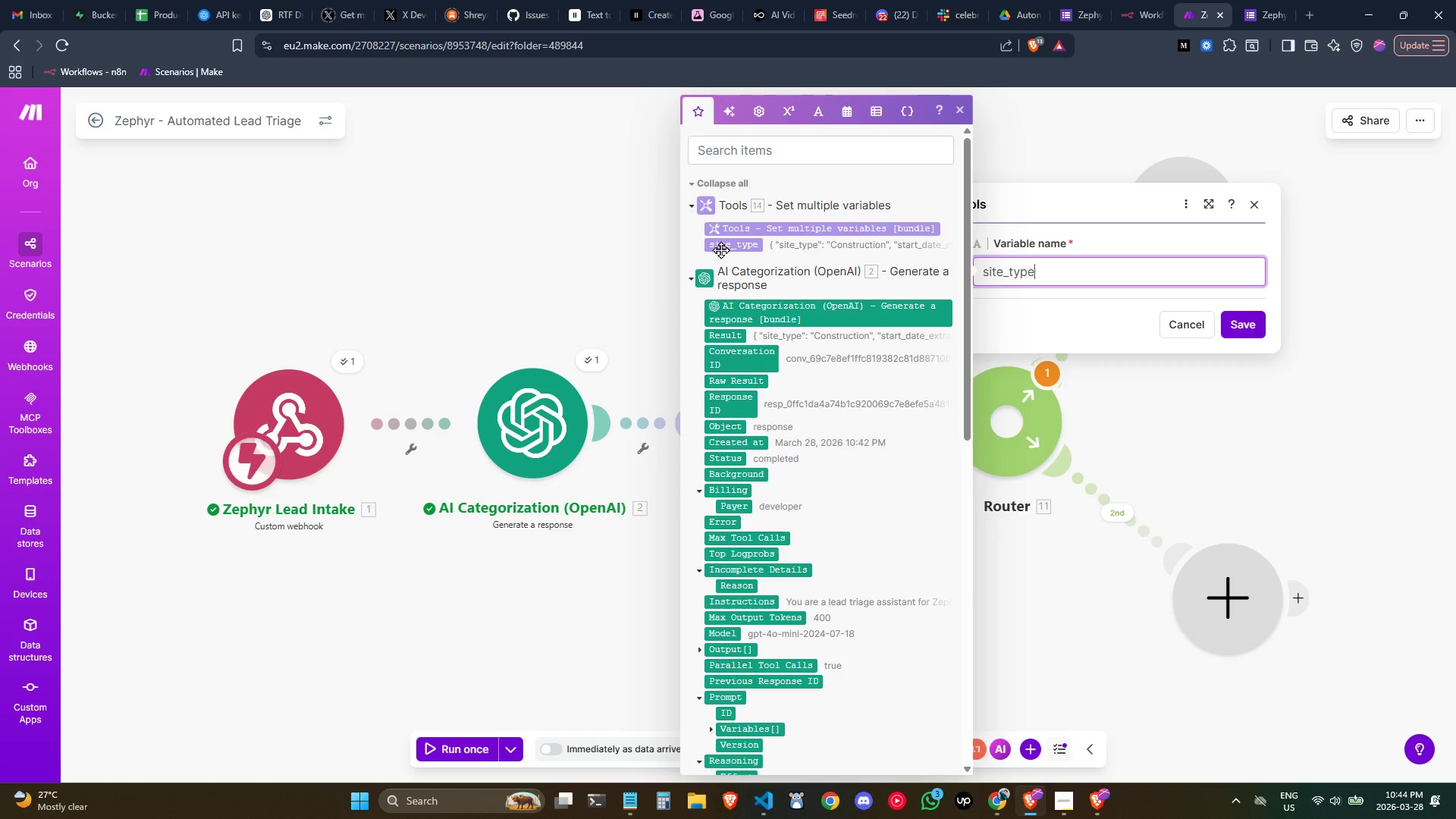 
left_click_drag(start_coordinate=[726, 240], to_coordinate=[1060, 265])
 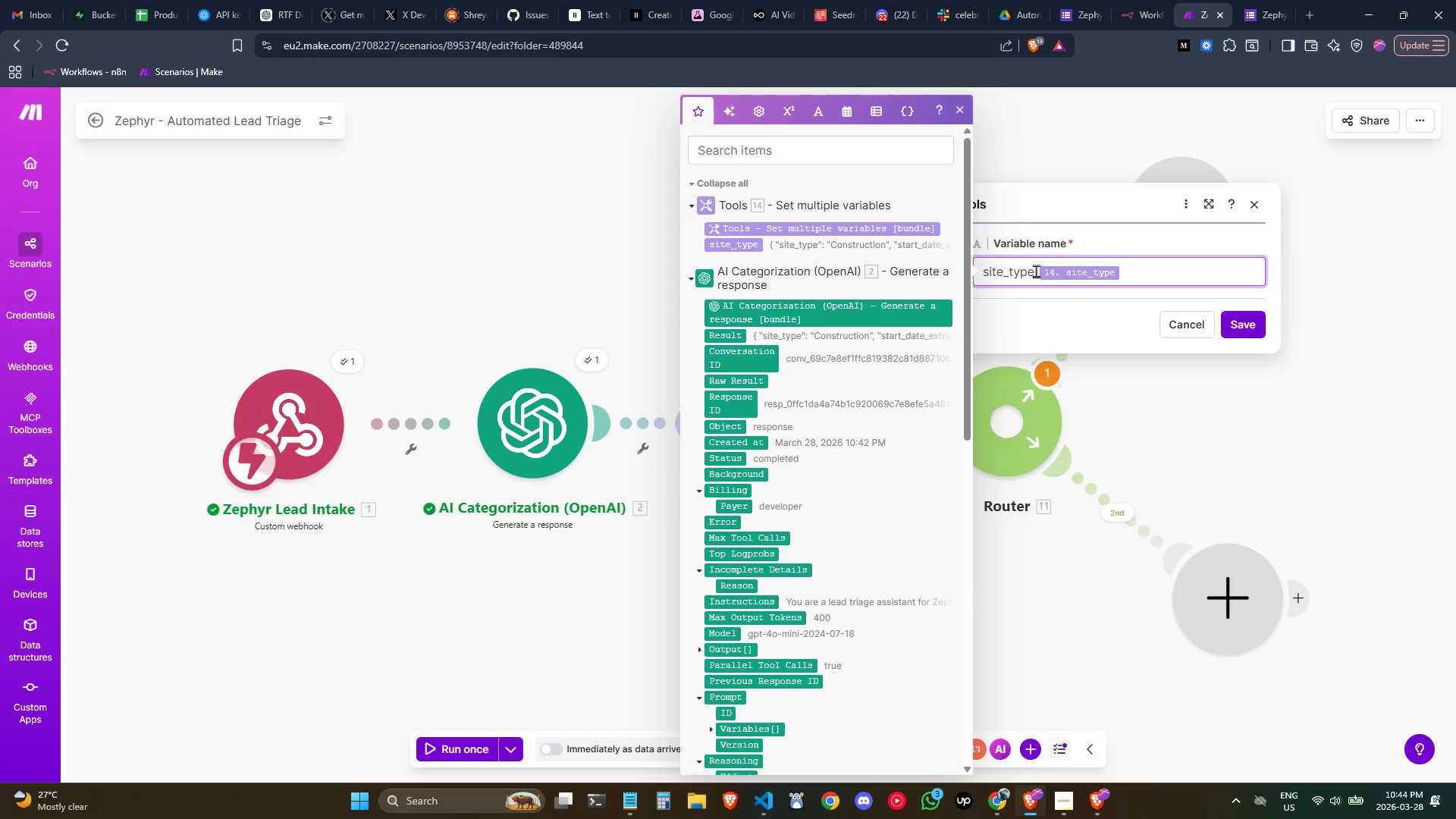 
left_click([1036, 271])
 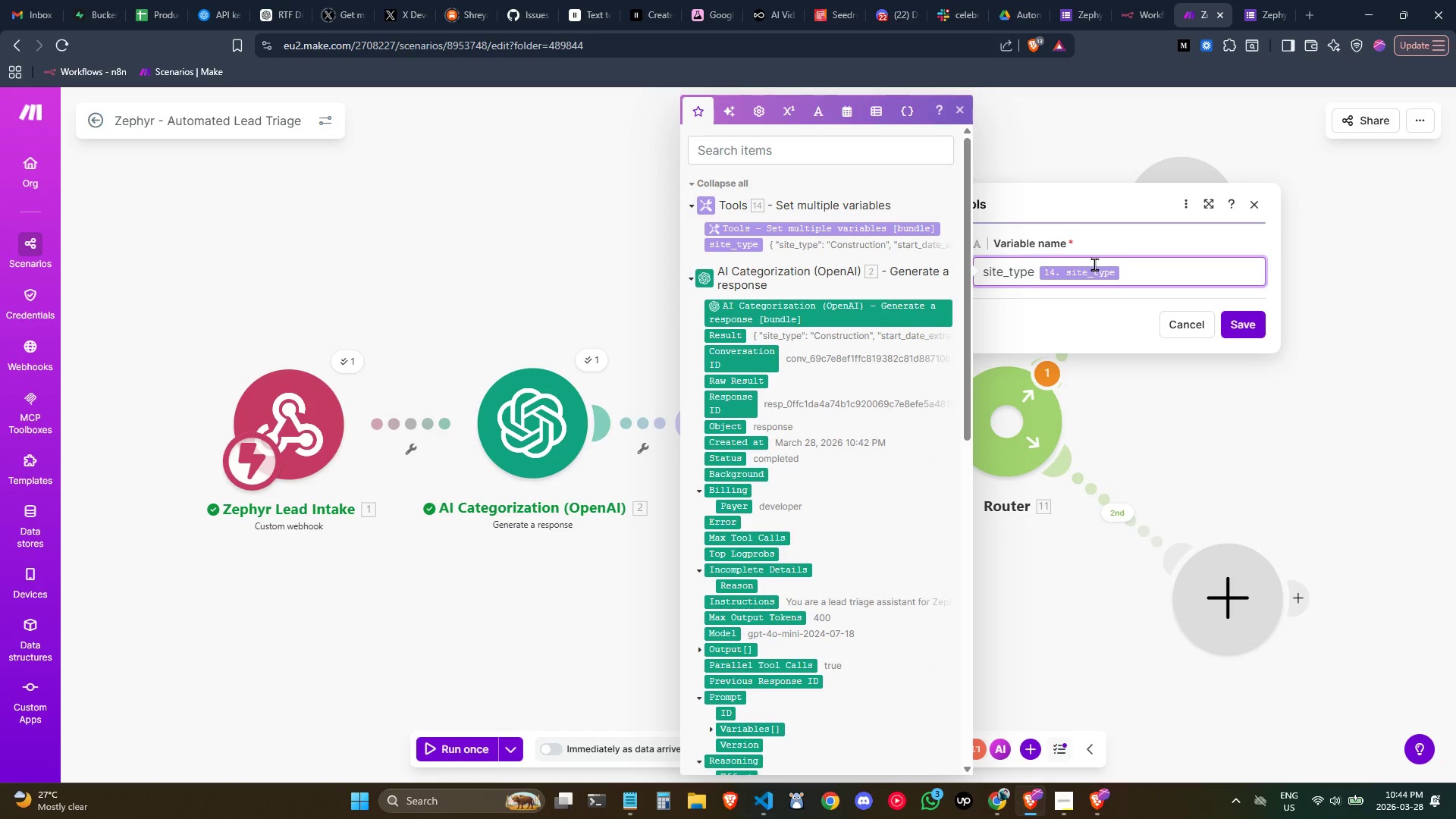 
key(Backspace)
 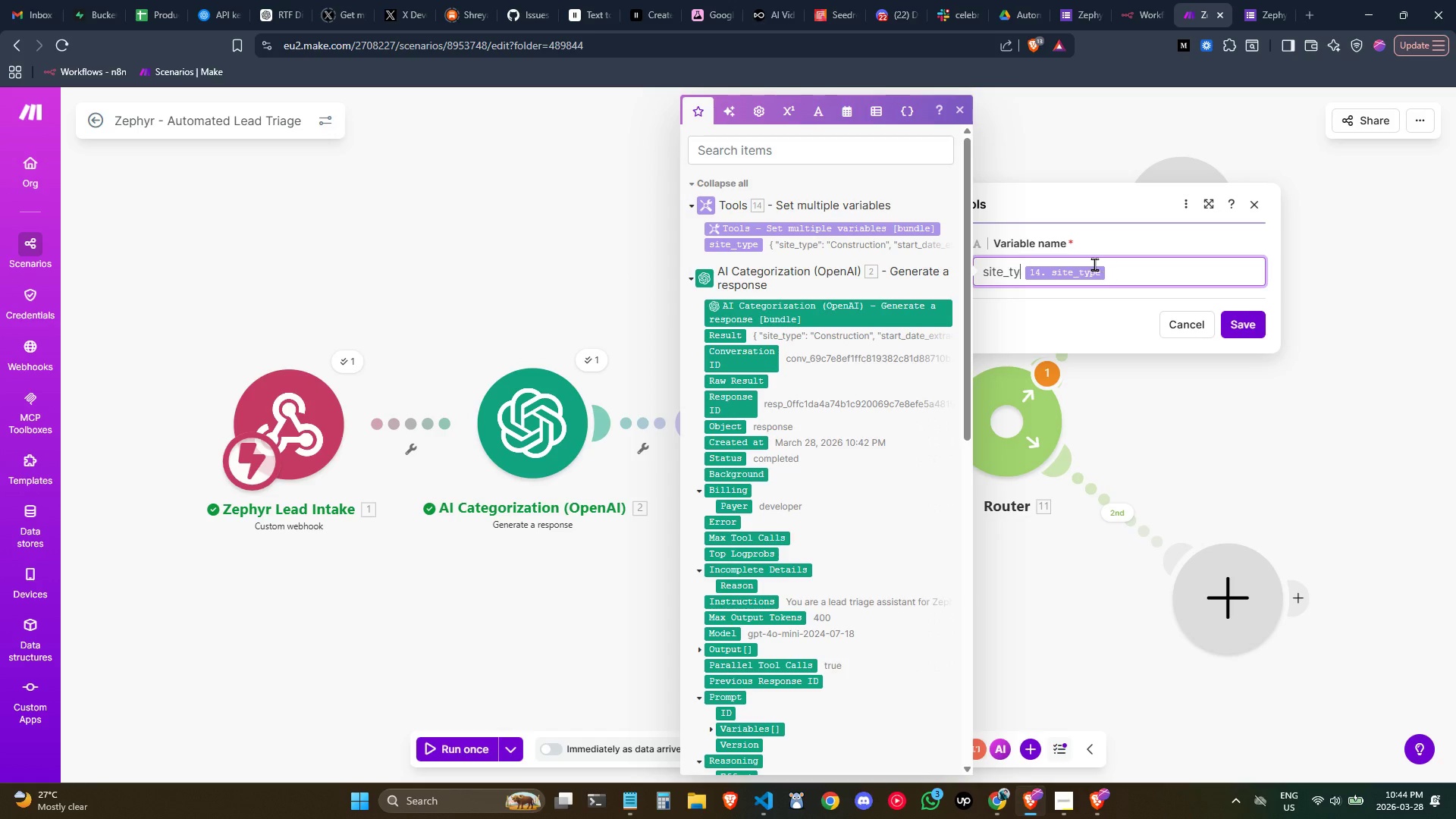 
key(Backspace)
 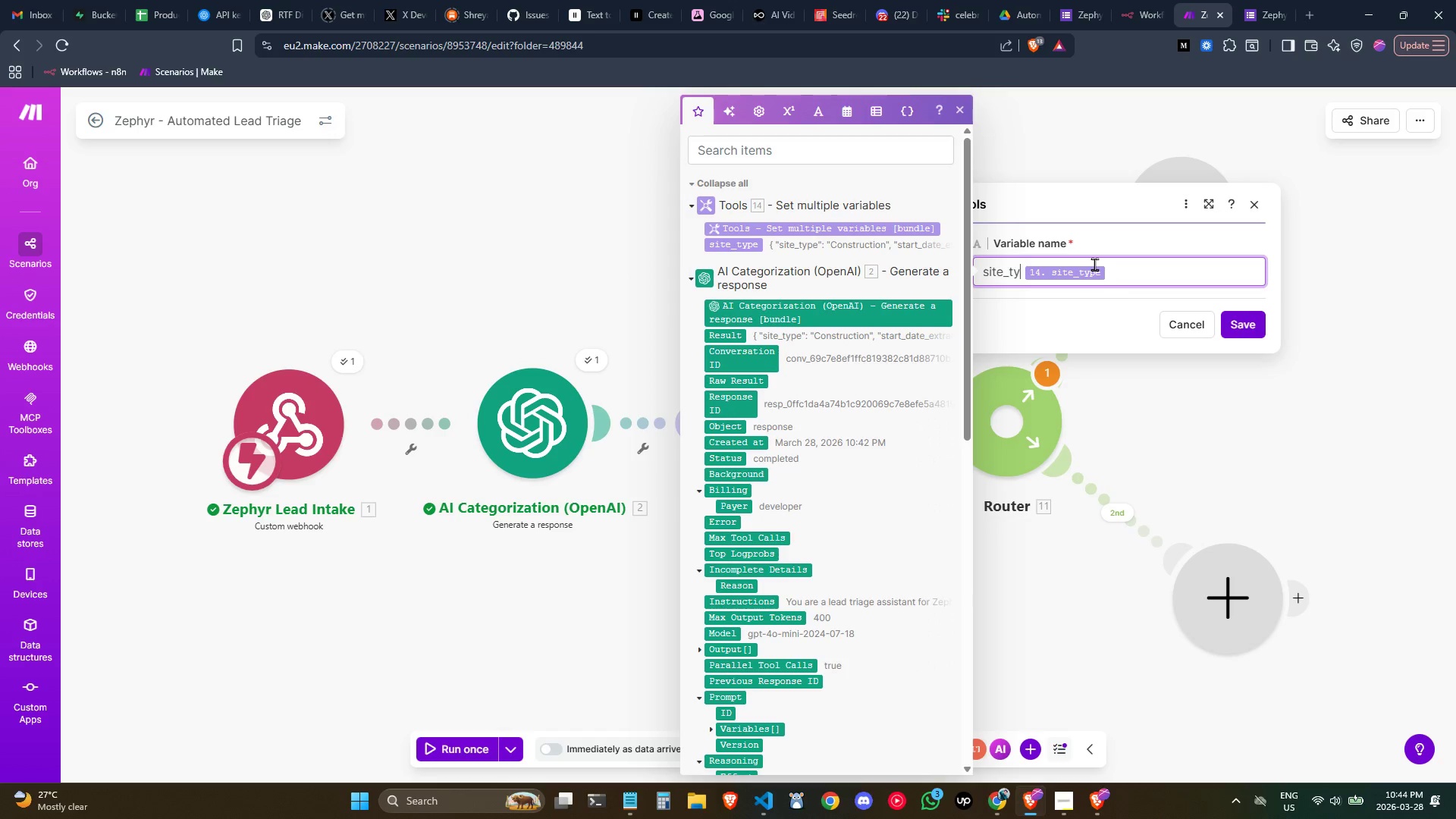 
key(Backspace)
 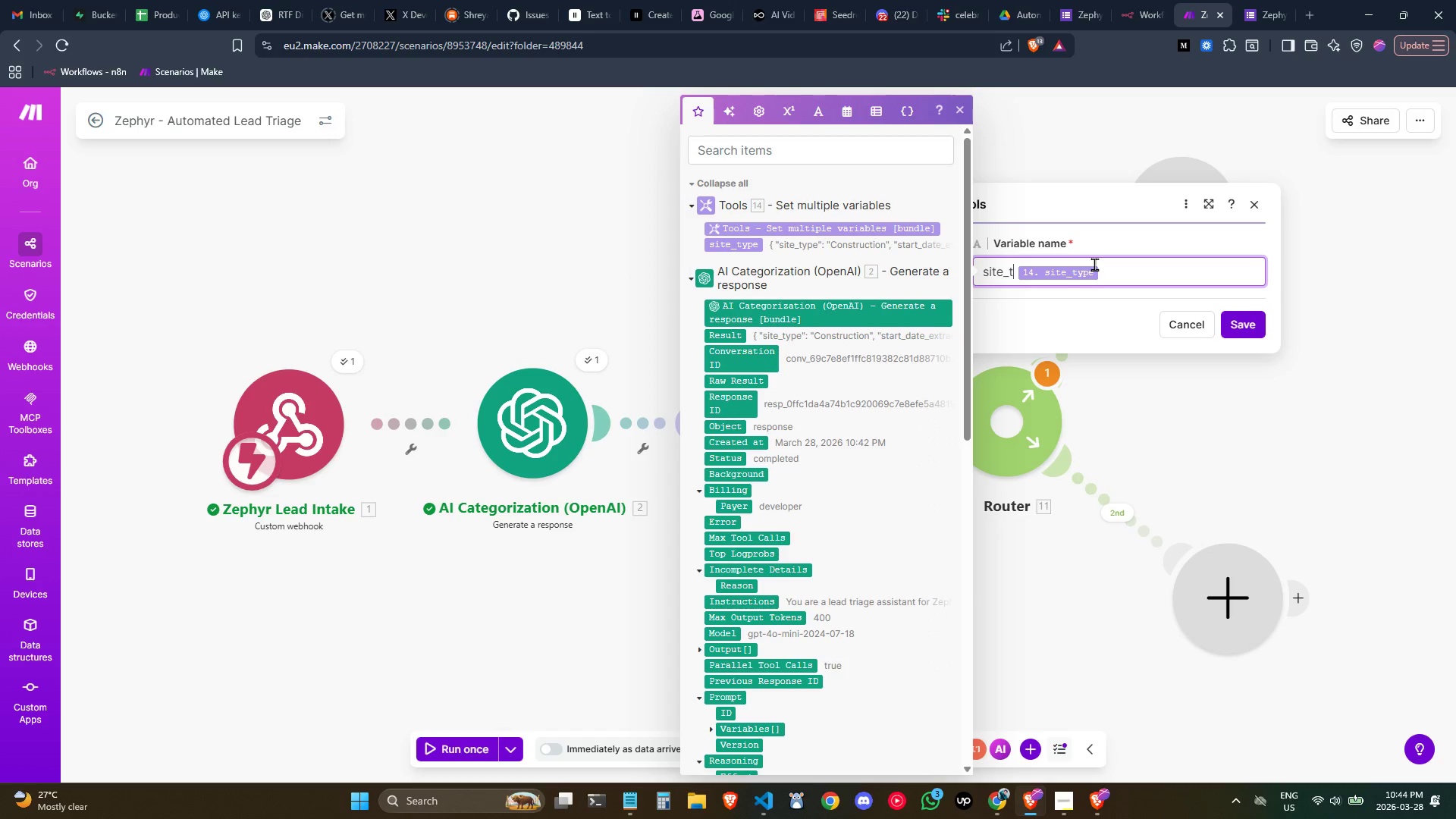 
key(Backspace)
 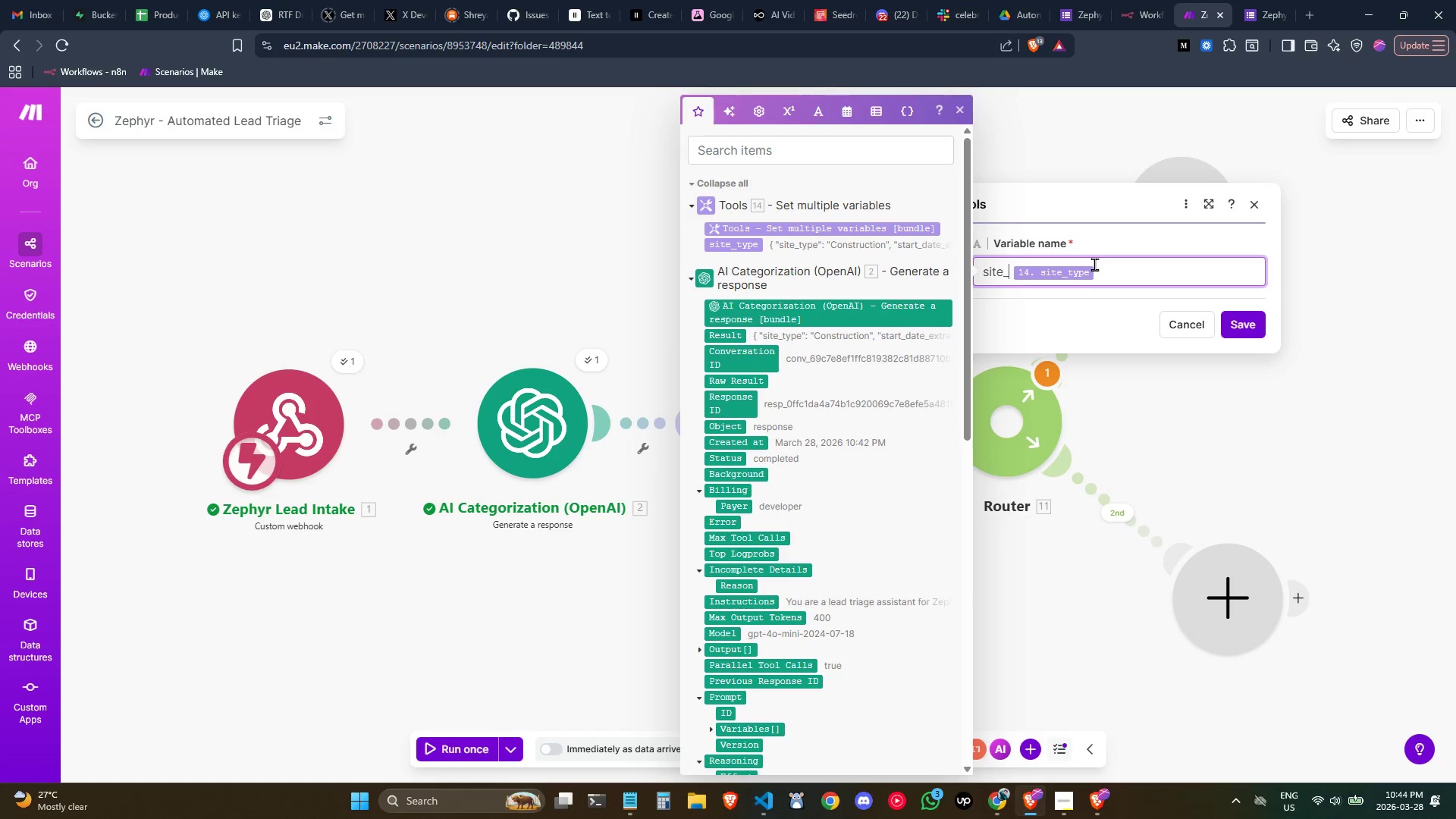 
key(Backspace)
 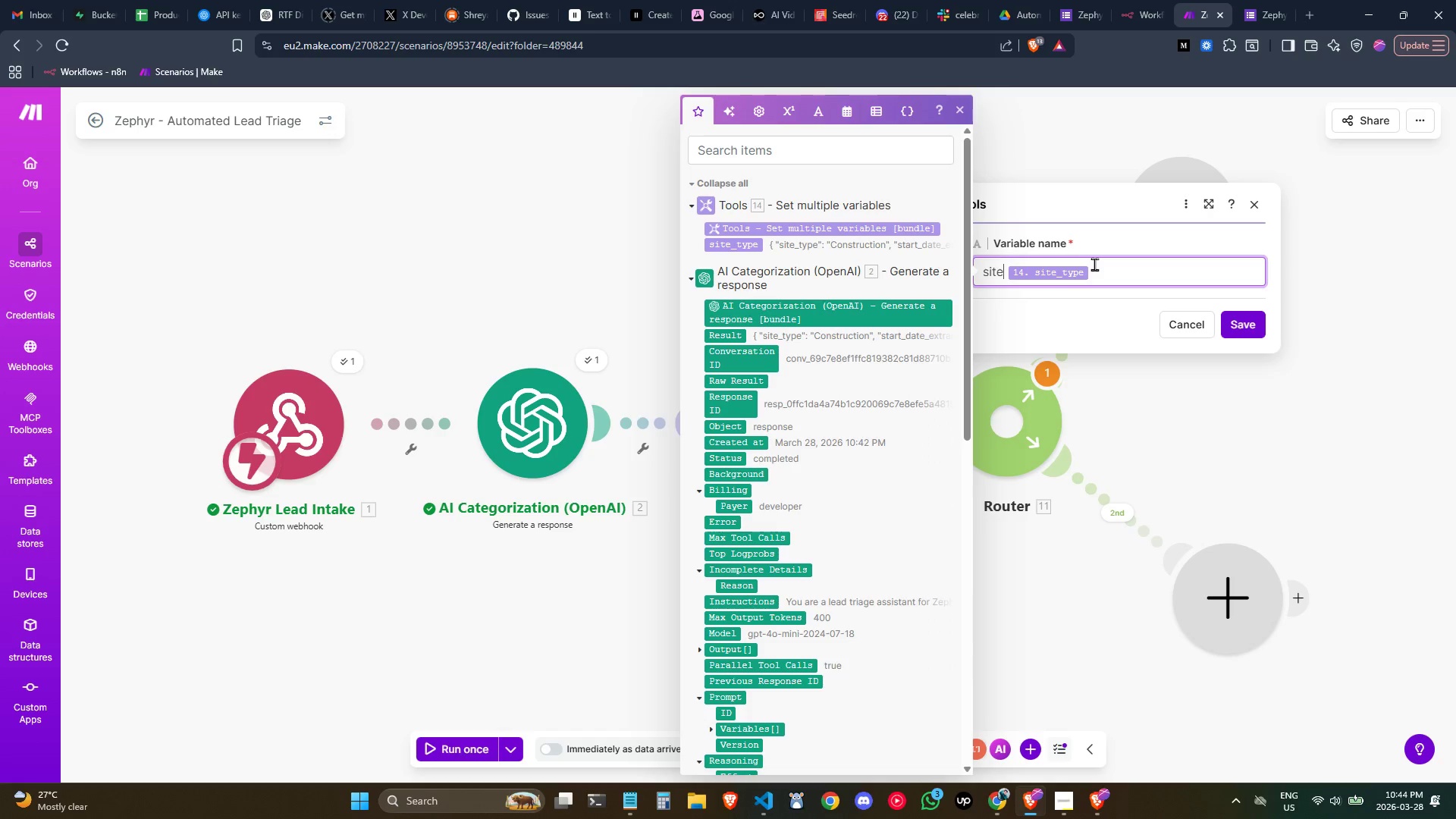 
key(Backspace)
 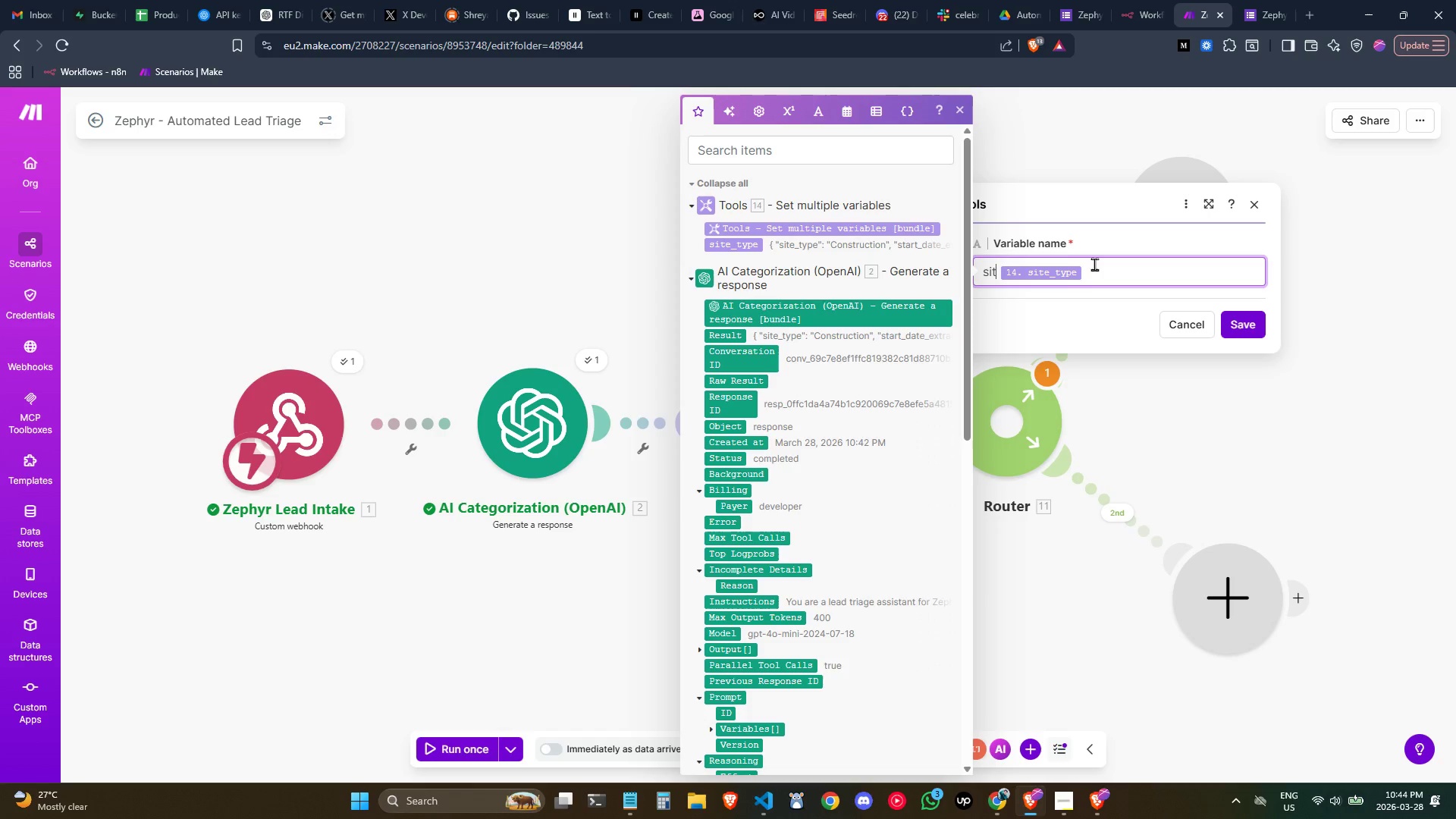 
key(Backspace)
 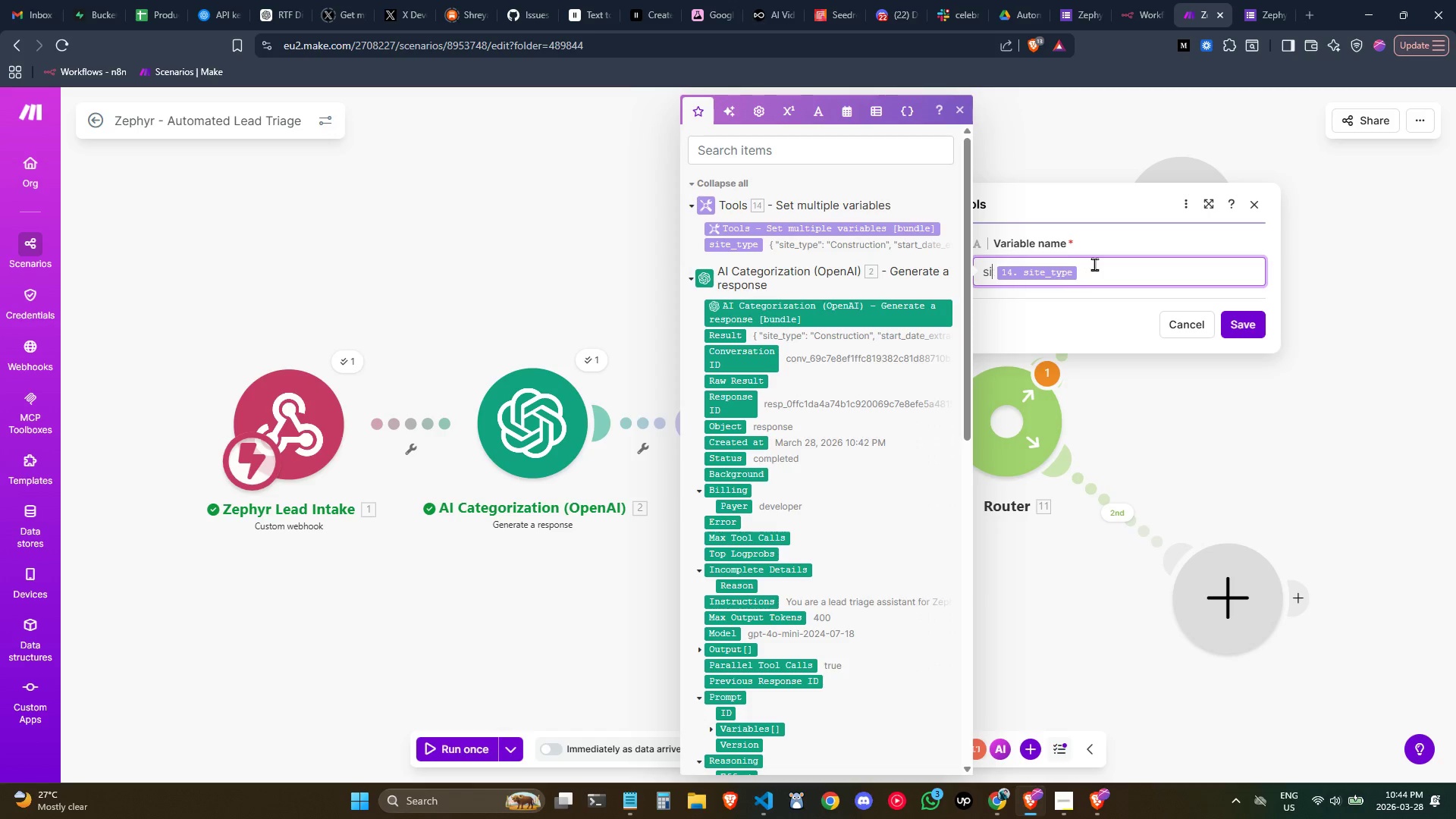 
key(Backspace)
 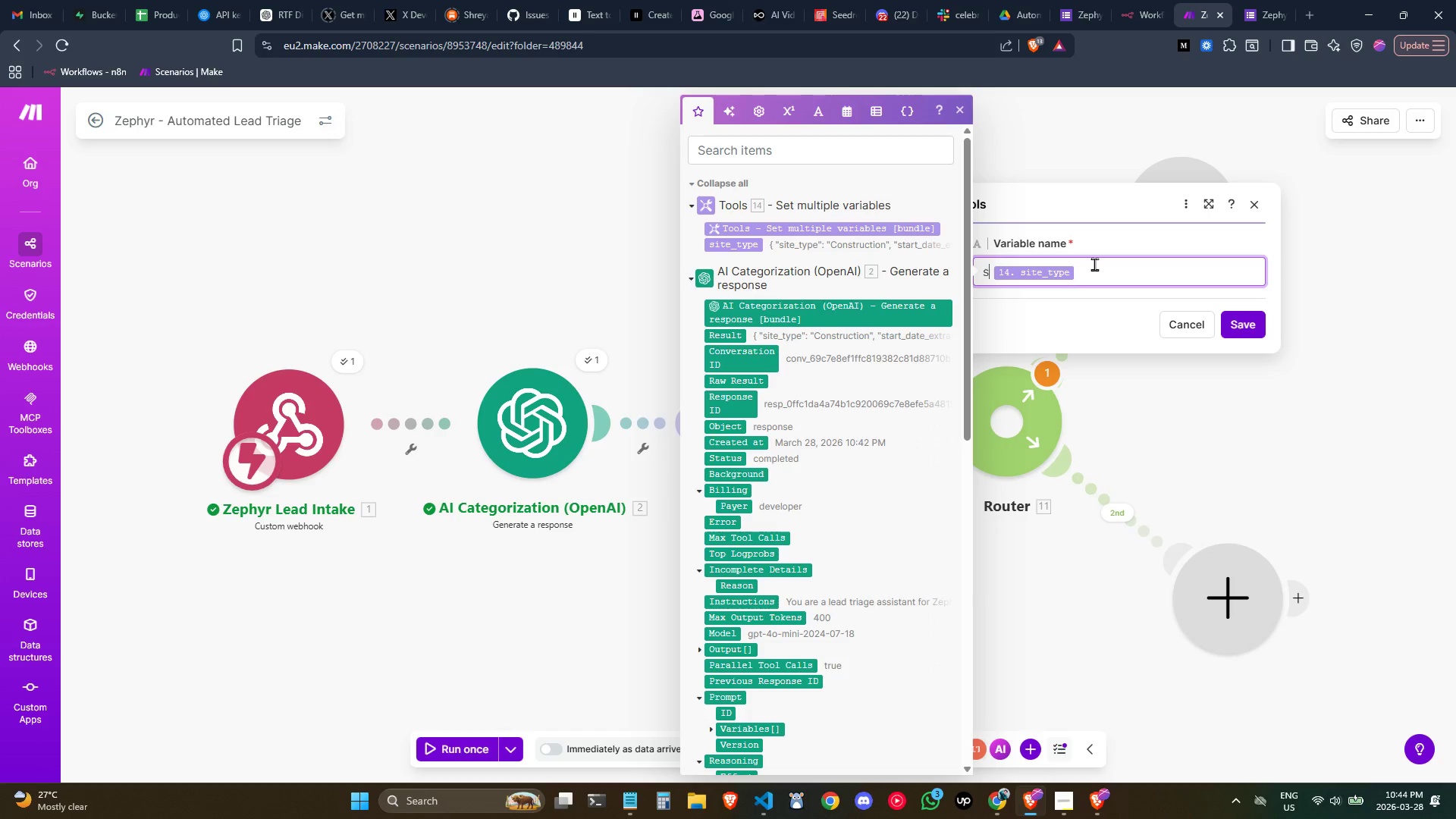 
key(Backspace)
 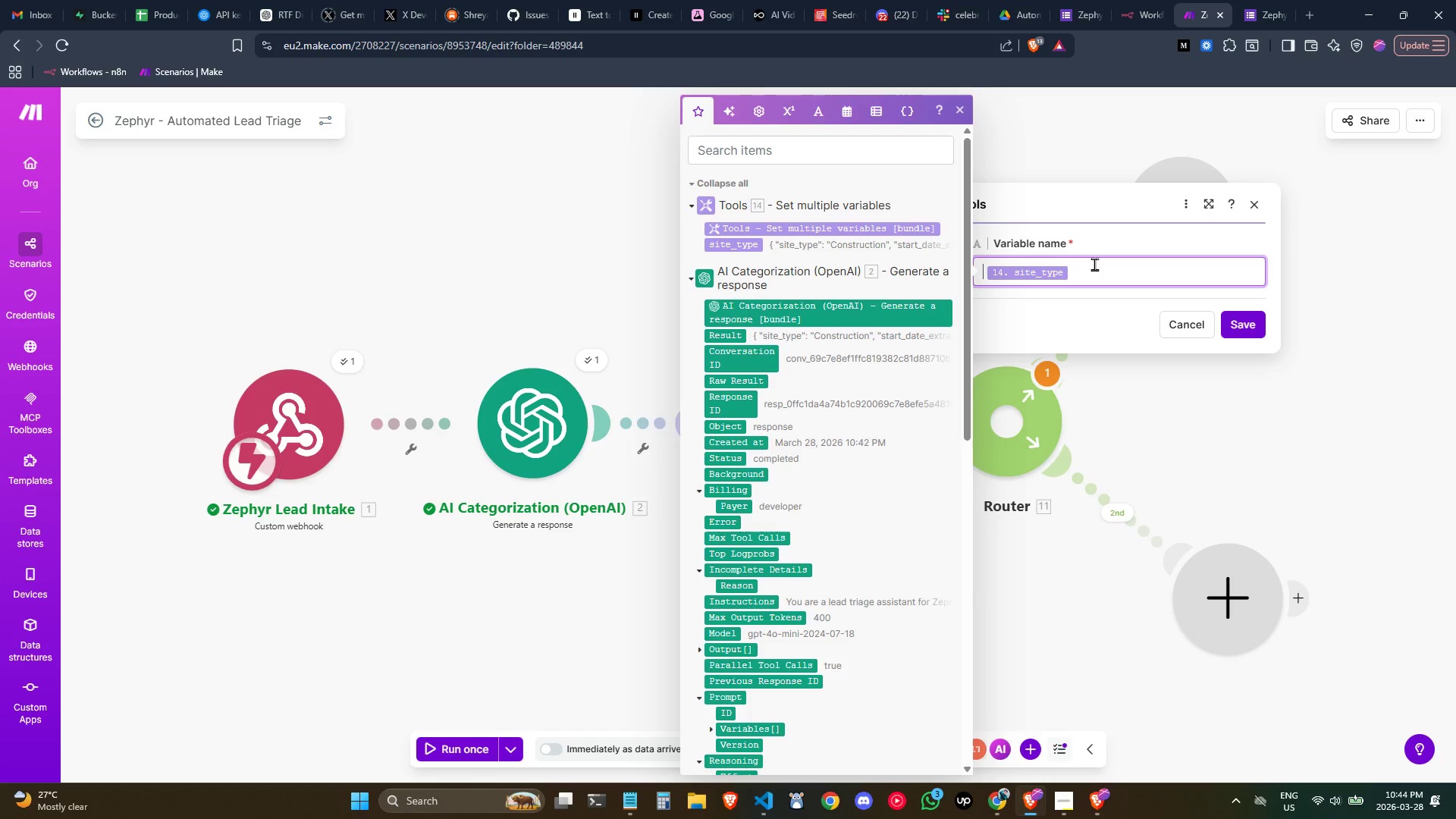 
key(Backspace)
 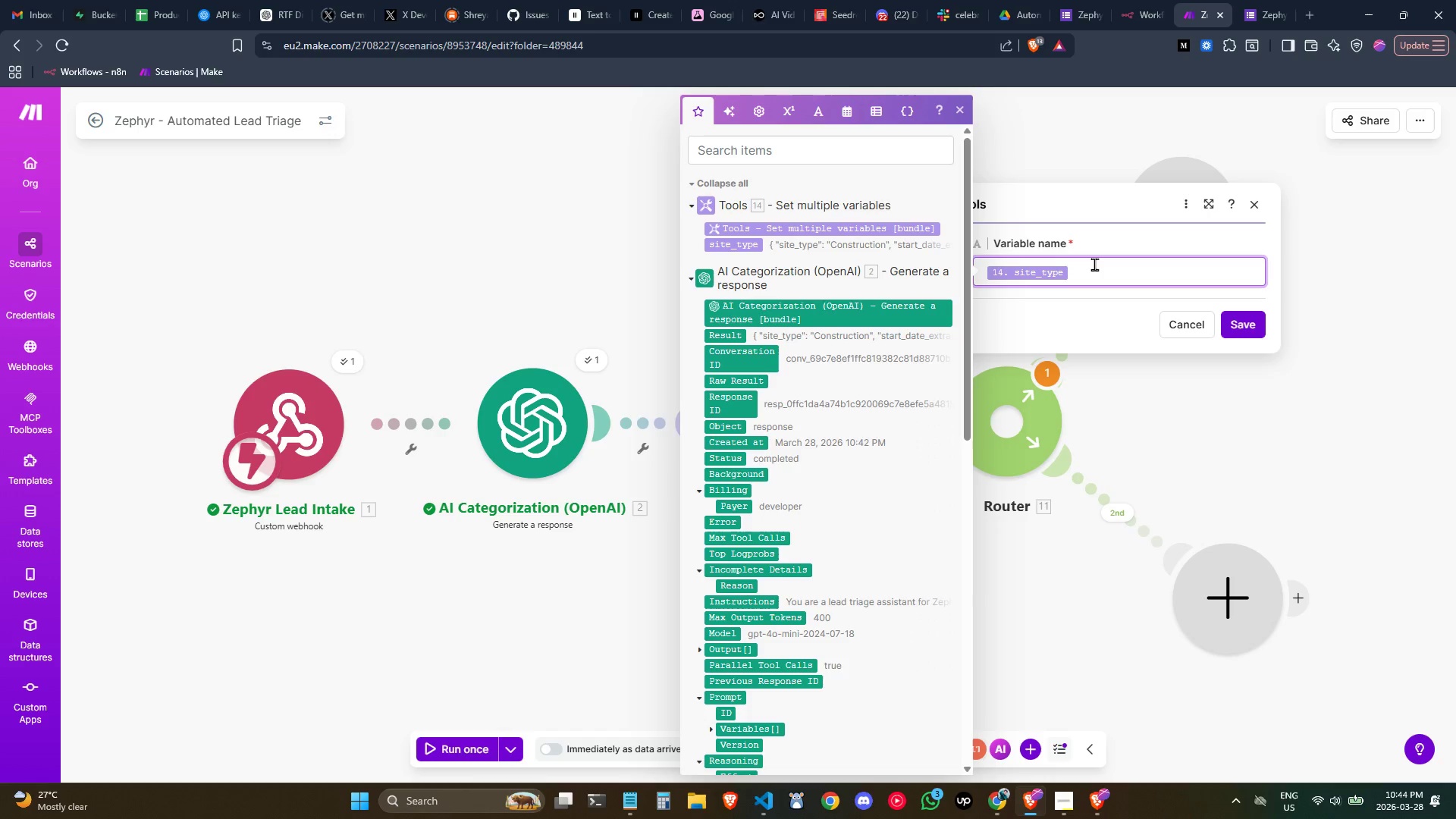 
key(ArrowRight)
 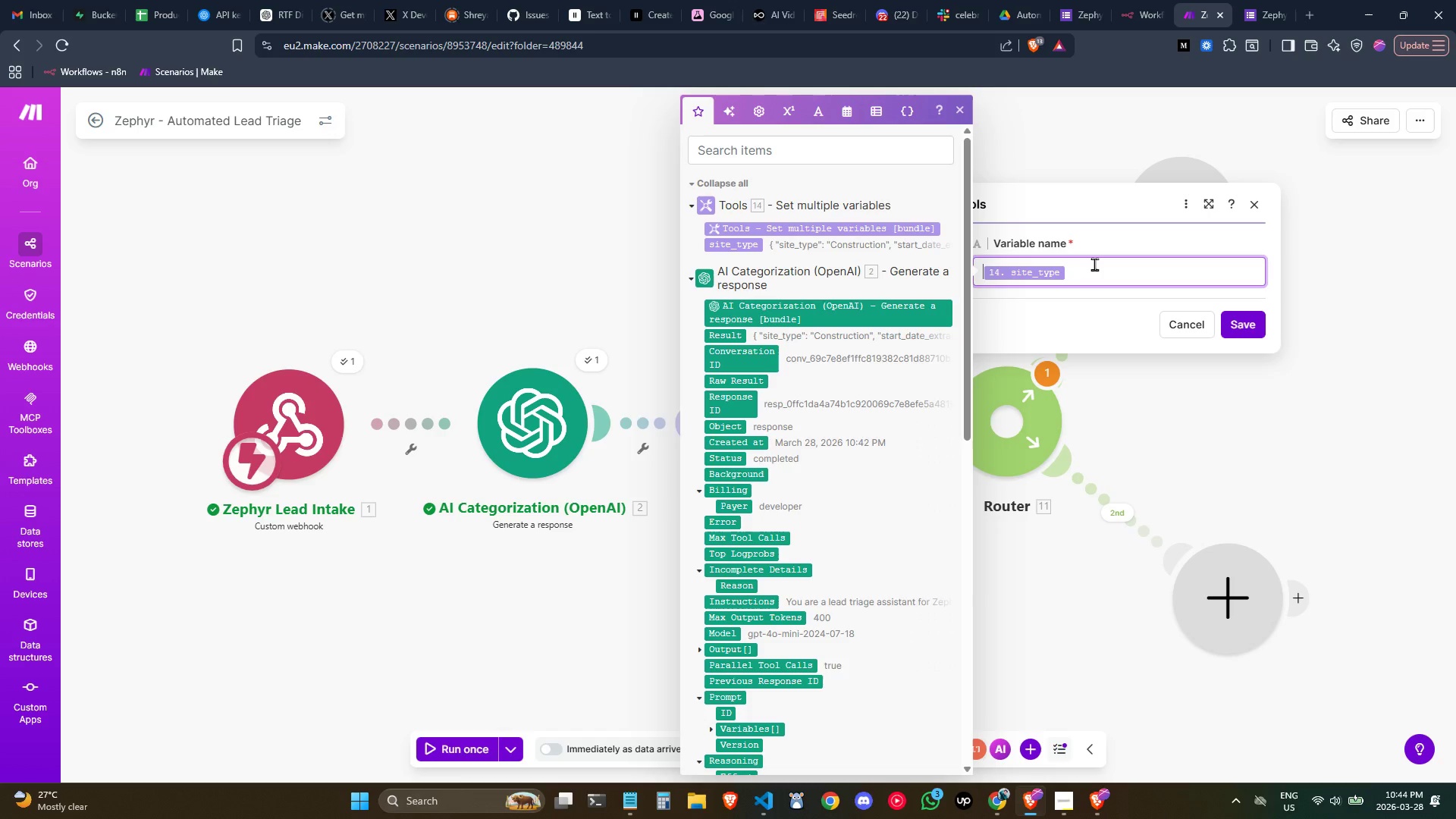 
key(Backspace)
 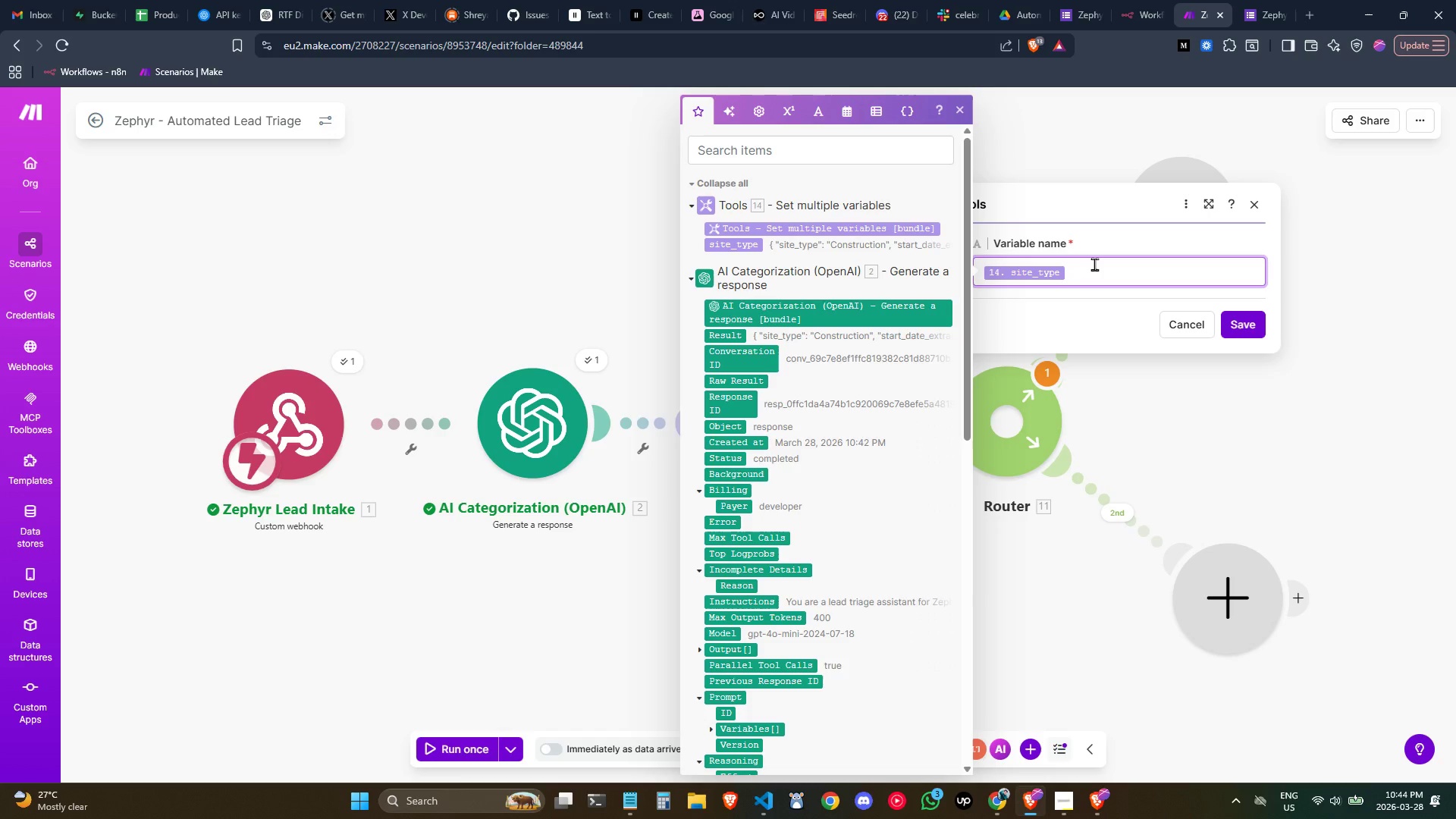 
key(Backspace)
 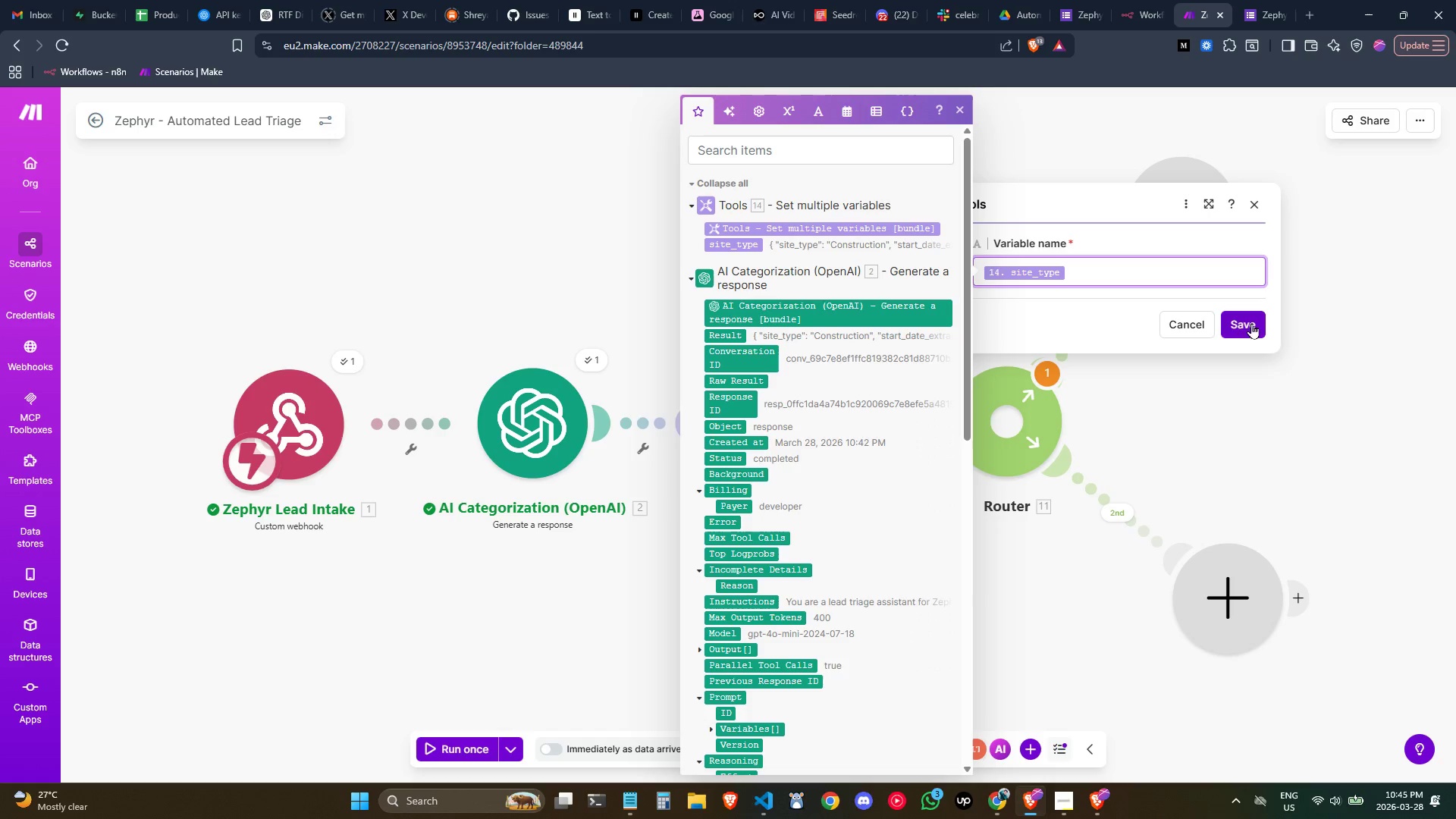 
left_click([1253, 325])
 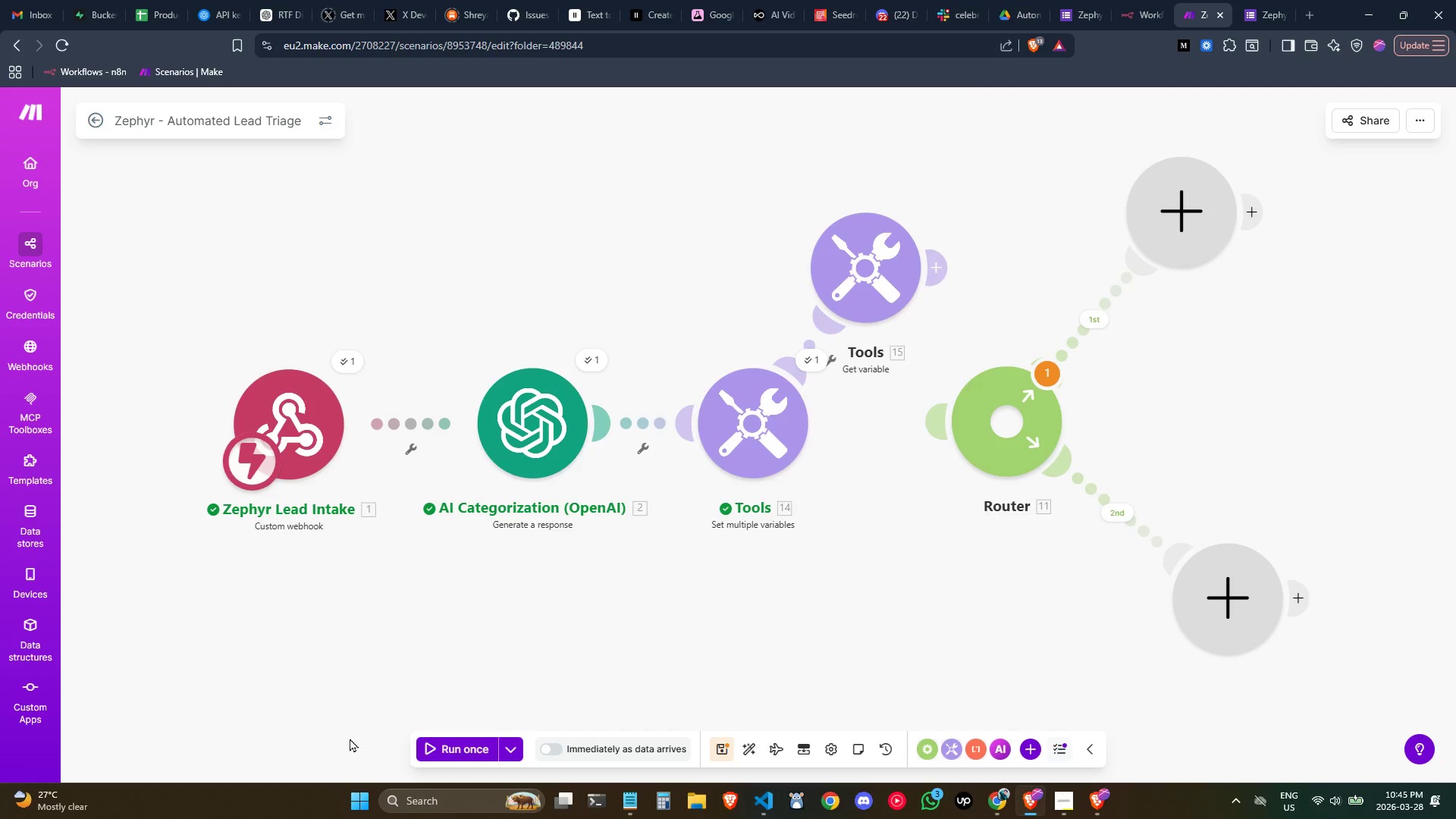 
left_click([504, 745])
 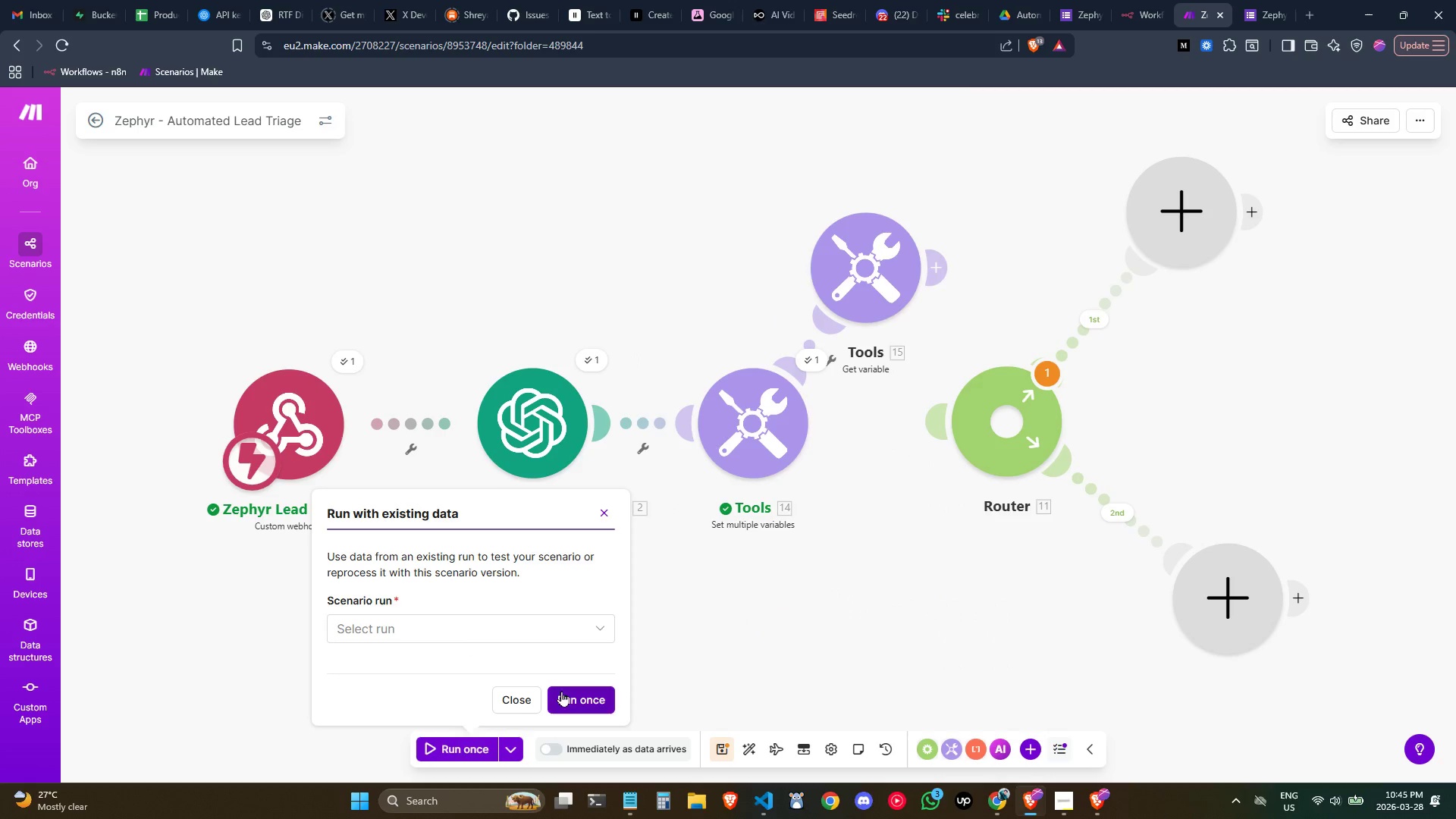 
left_click([560, 630])
 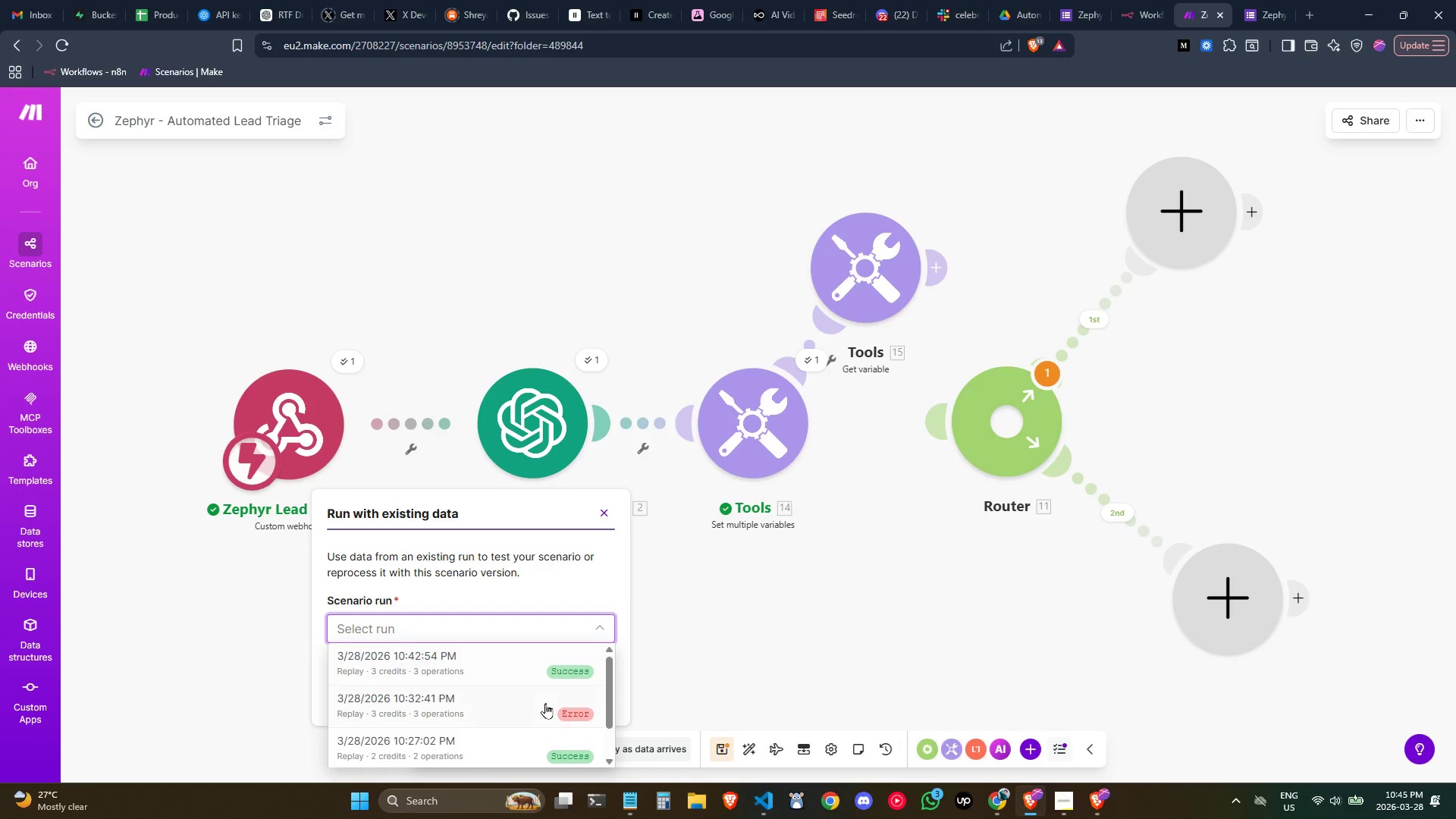 
left_click([532, 674])
 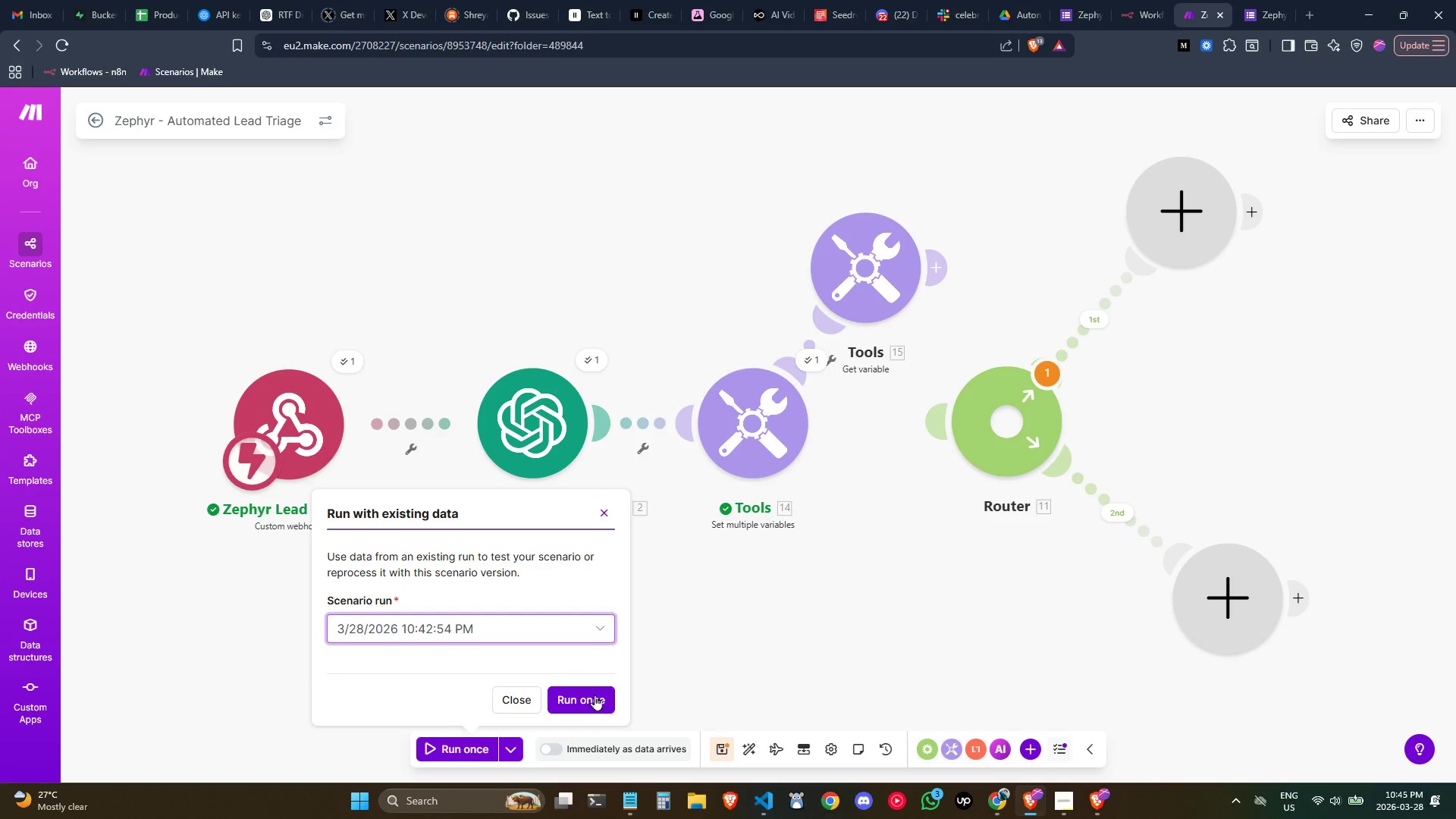 
left_click([592, 695])
 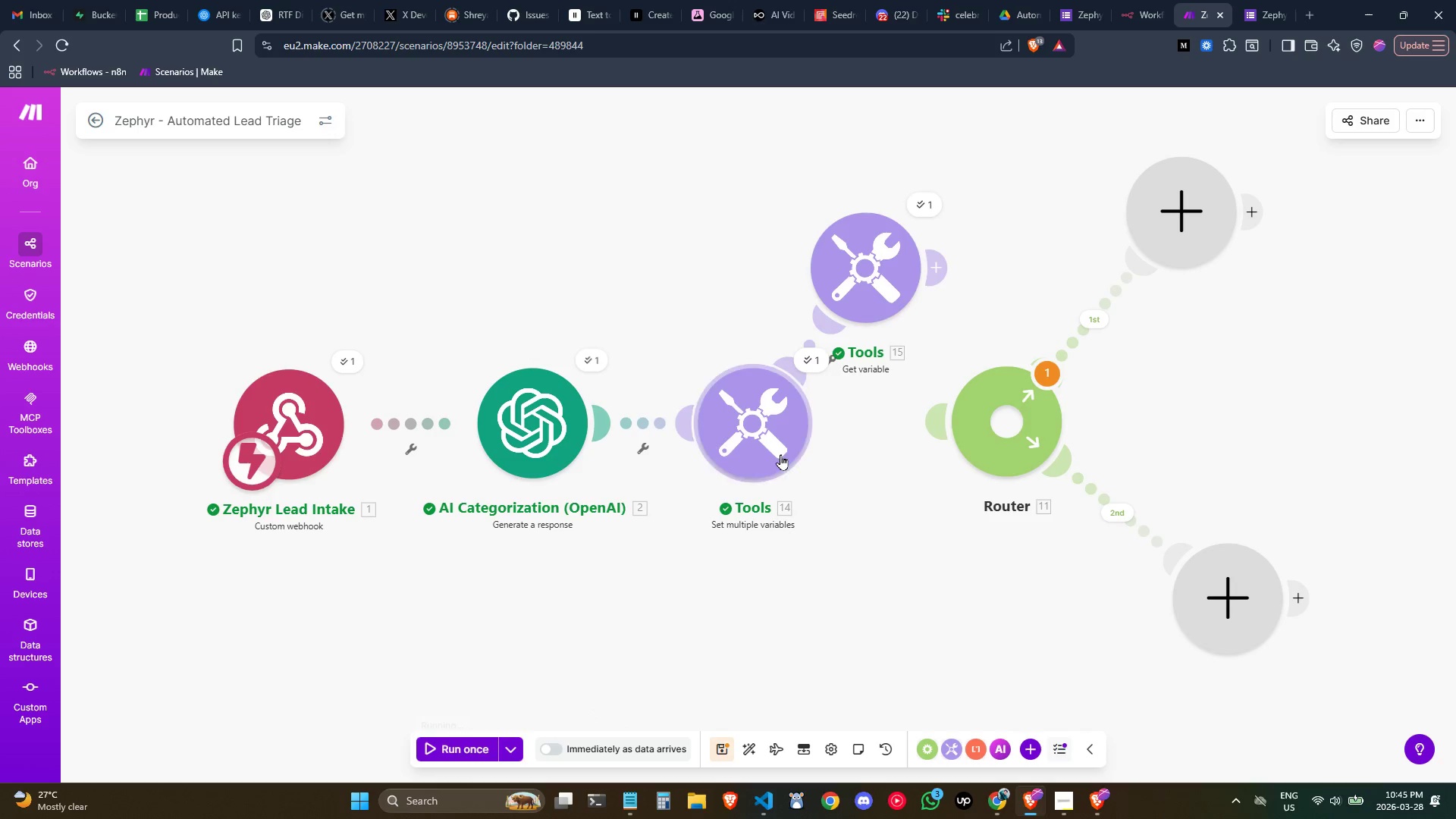 
left_click([916, 207])
 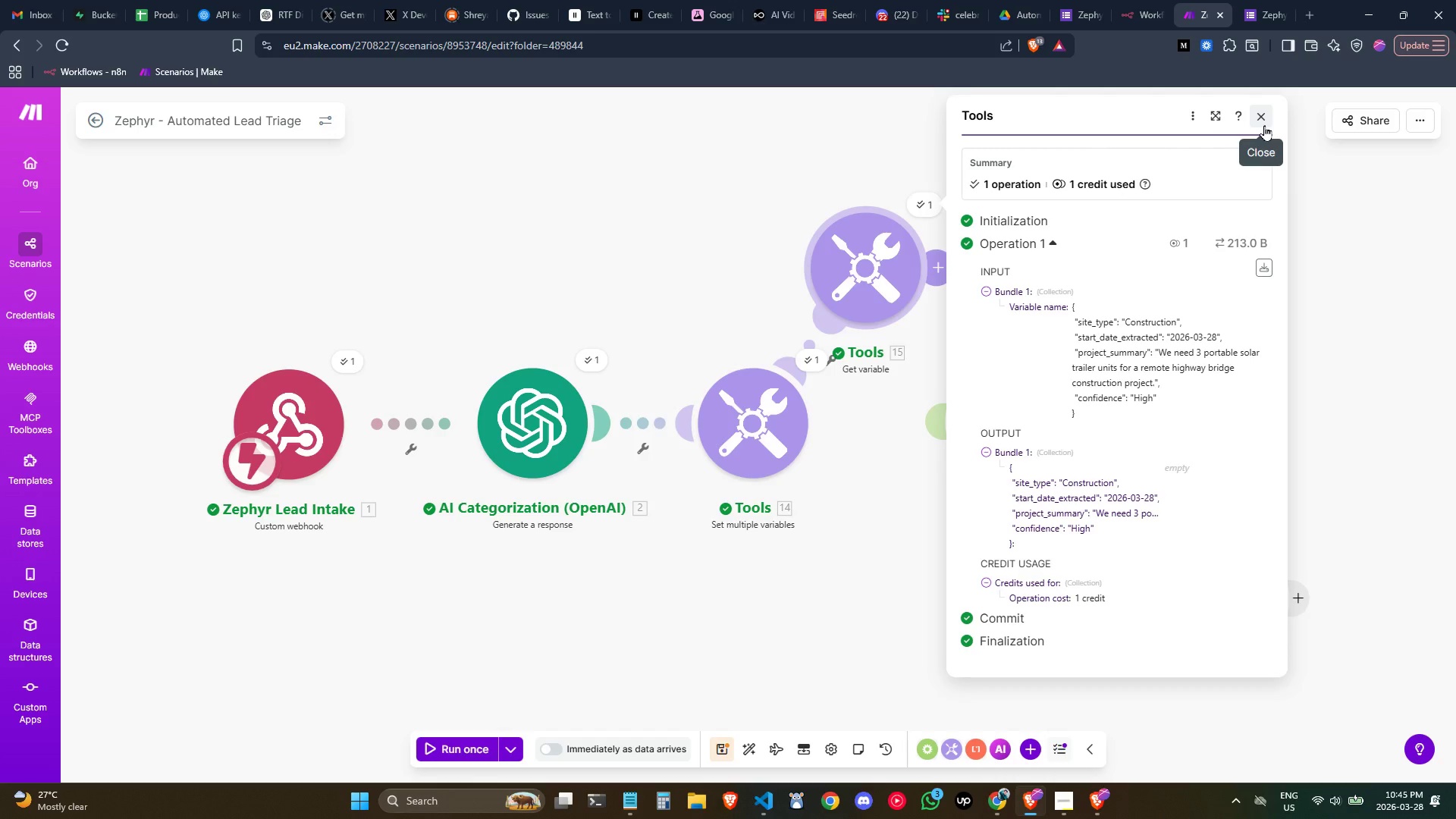 
wait(20.16)
 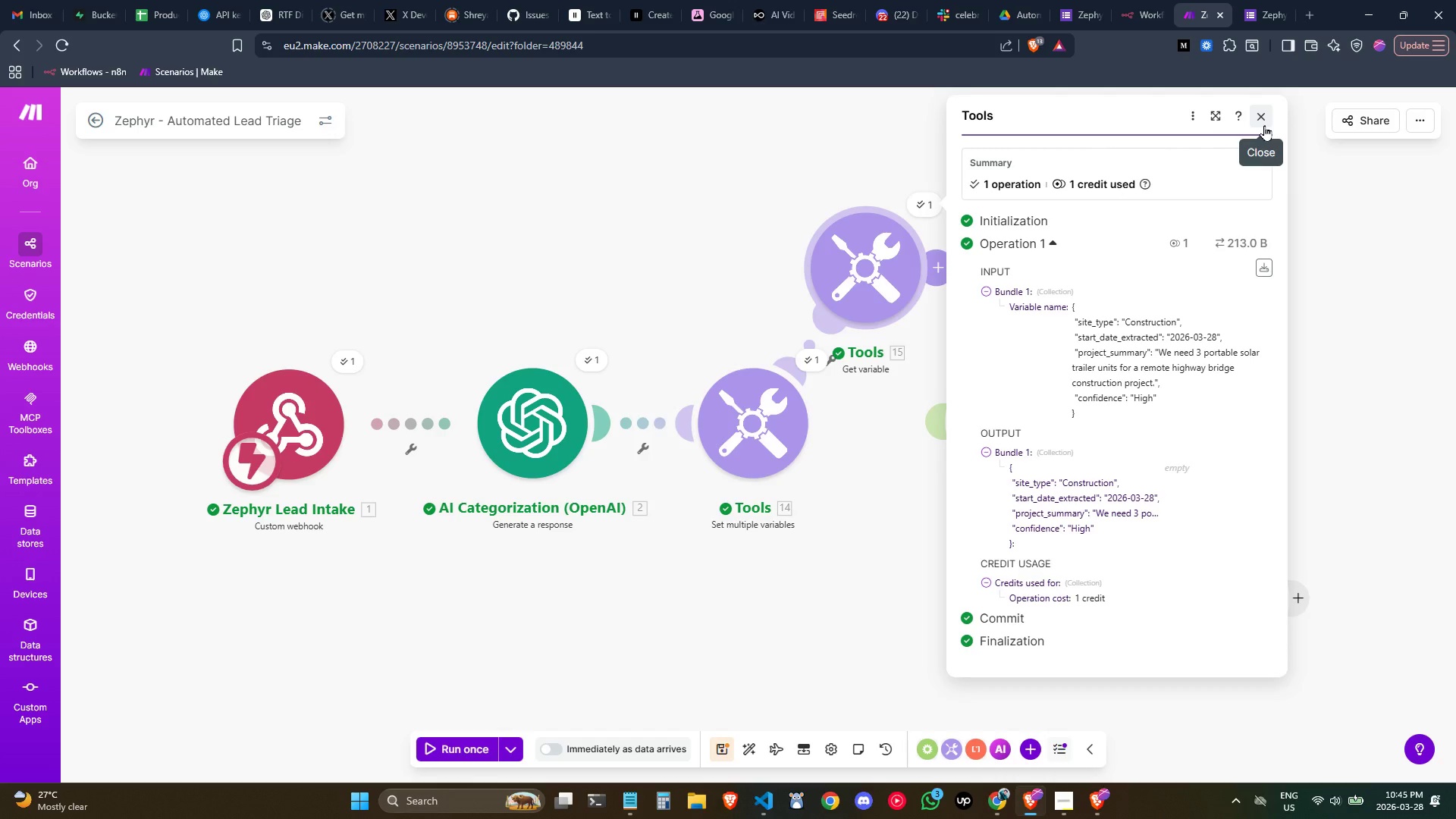 
left_click([1264, 125])
 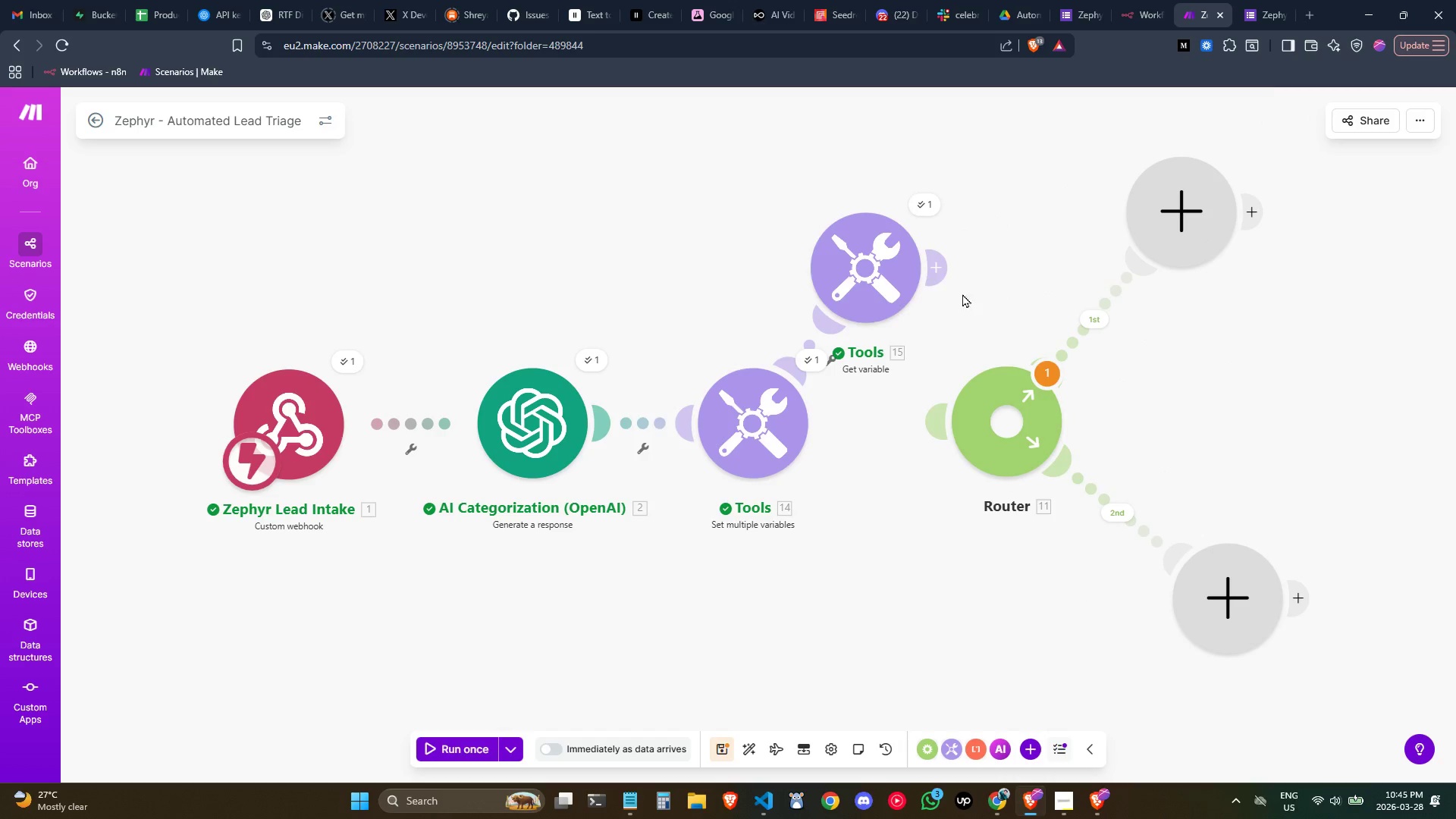 
left_click_drag(start_coordinate=[875, 275], to_coordinate=[1009, 221])
 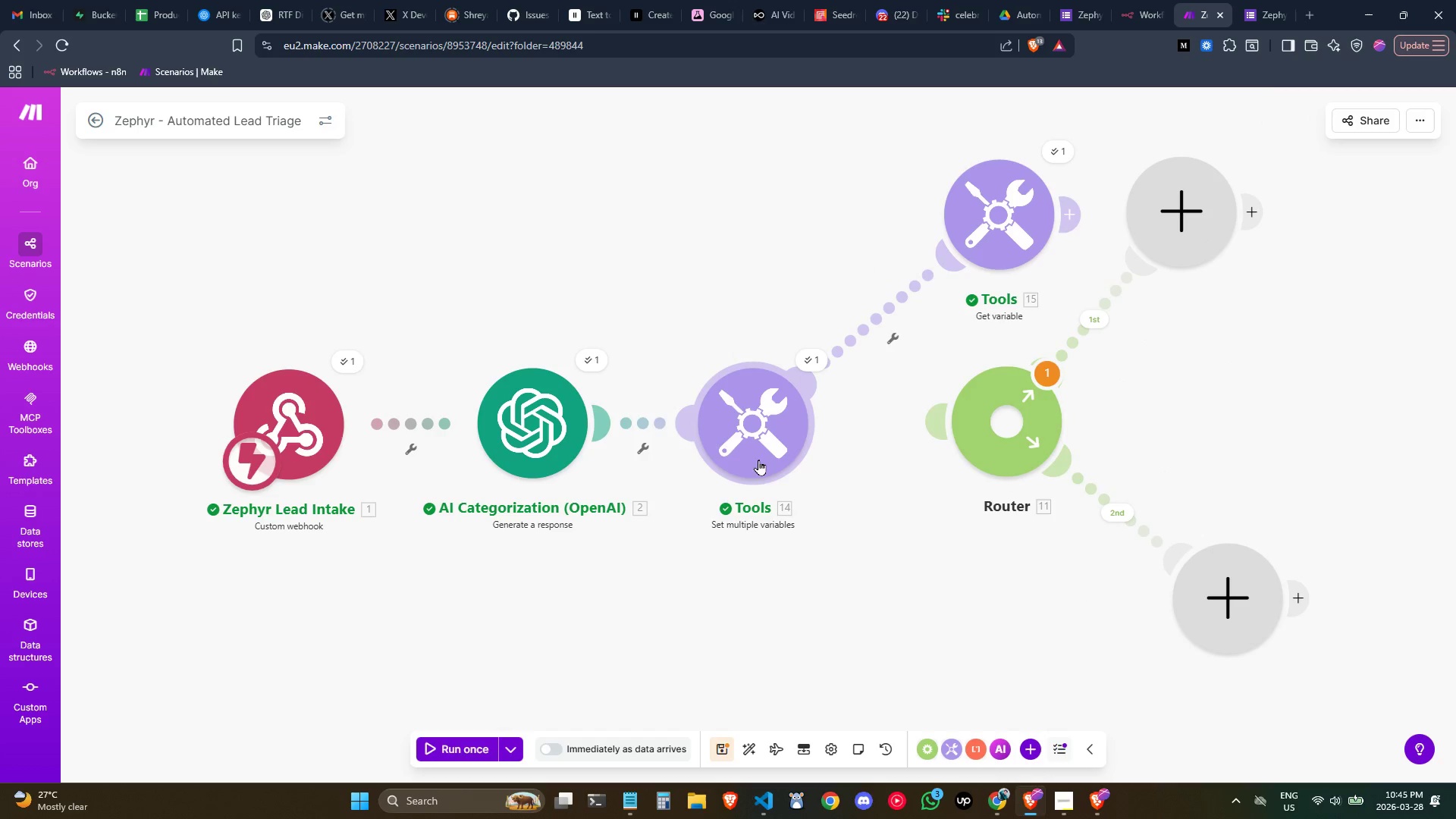 
left_click_drag(start_coordinate=[757, 444], to_coordinate=[774, 444])
 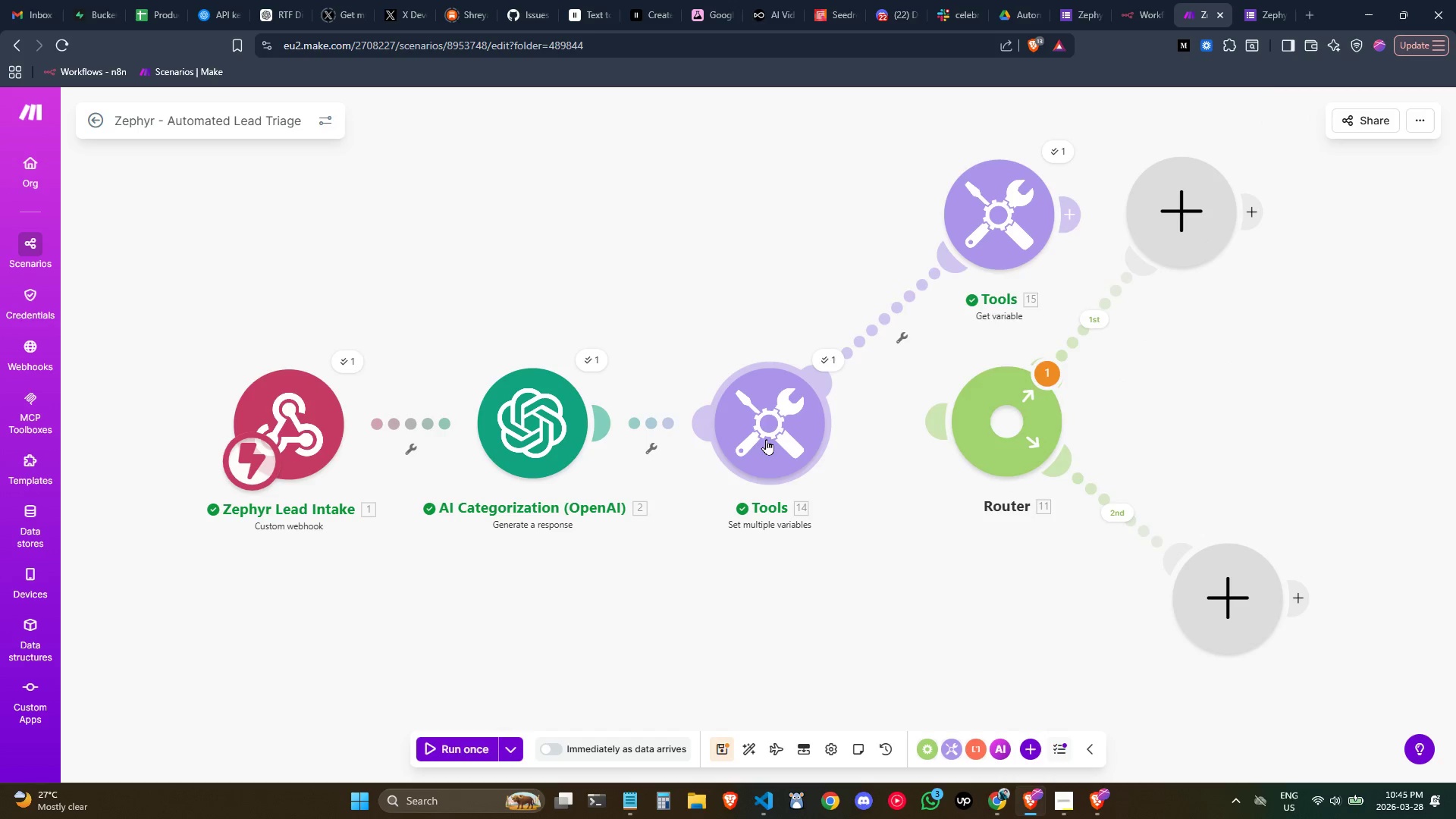 
double_click([766, 439])
 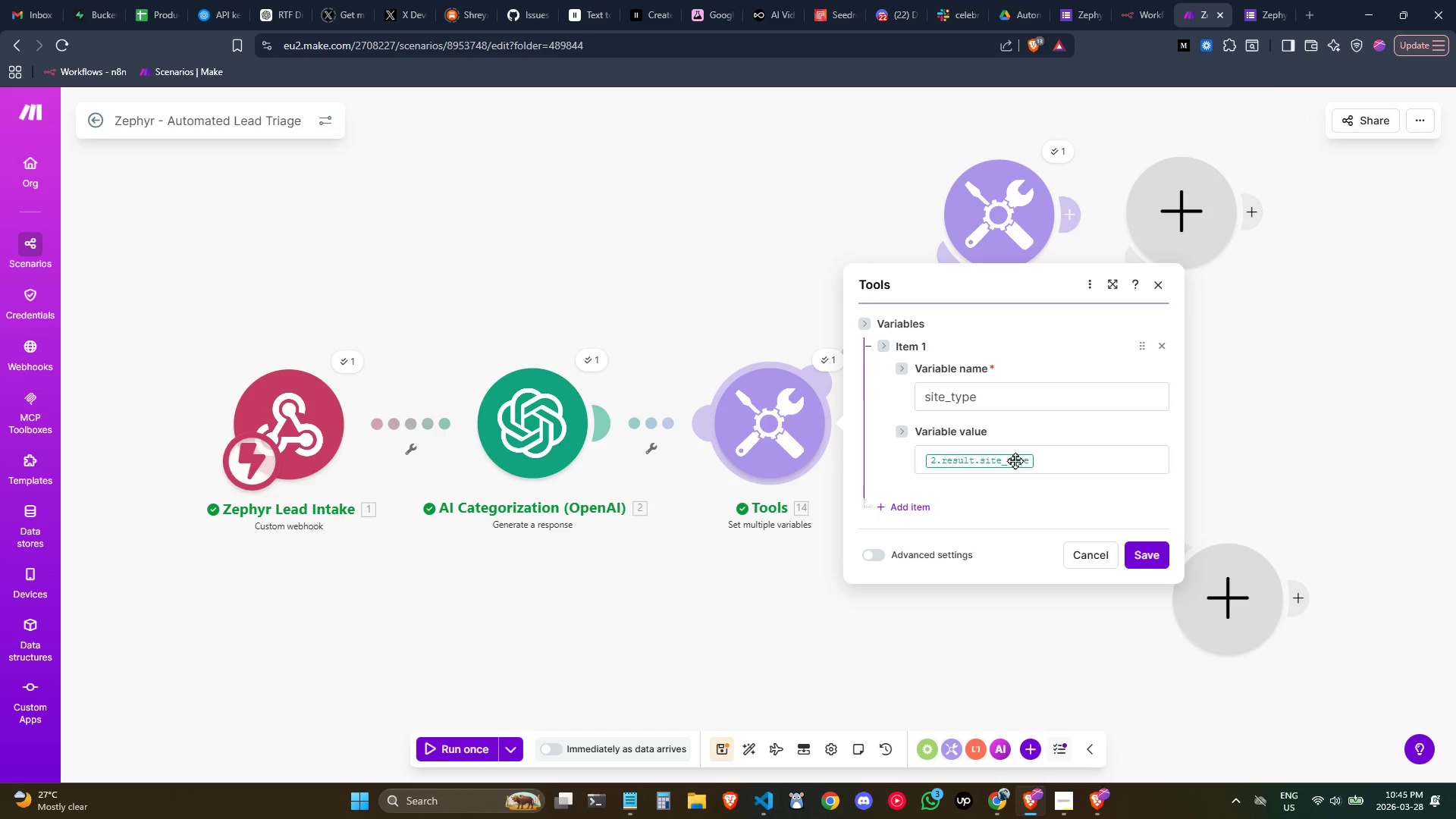 
left_click([1059, 465])
 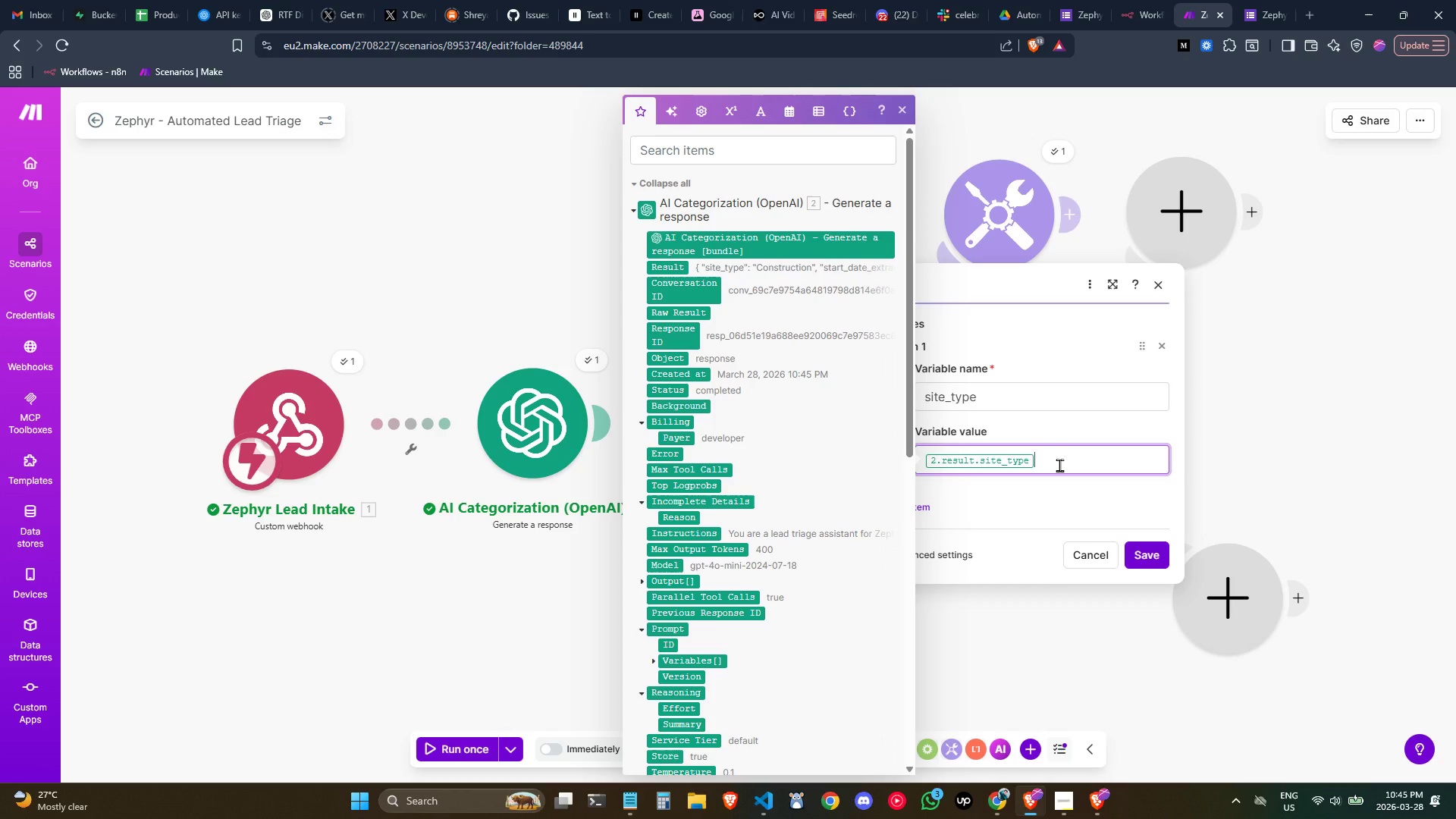 
wait(8.58)
 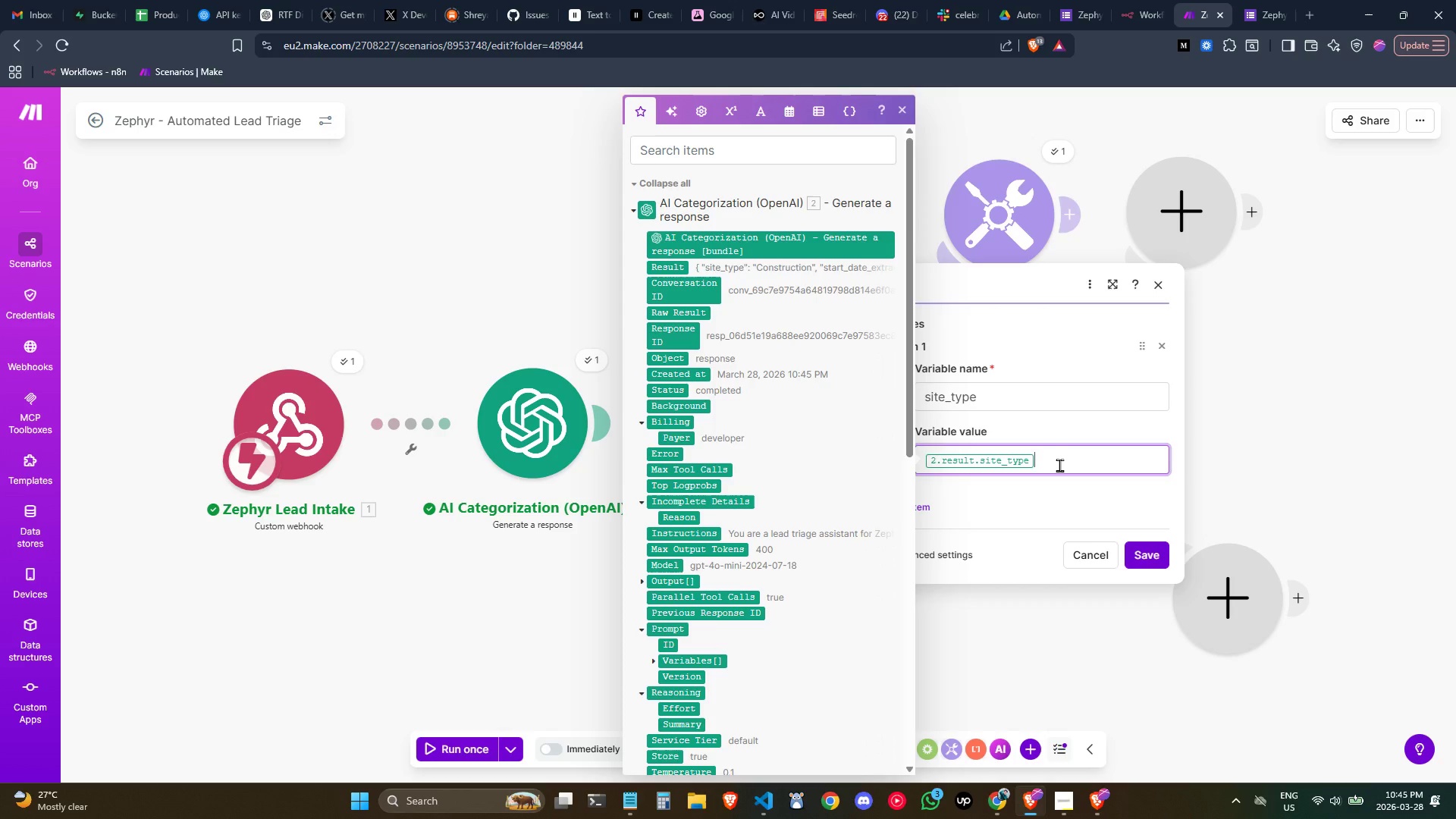 
double_click([1013, 209])
 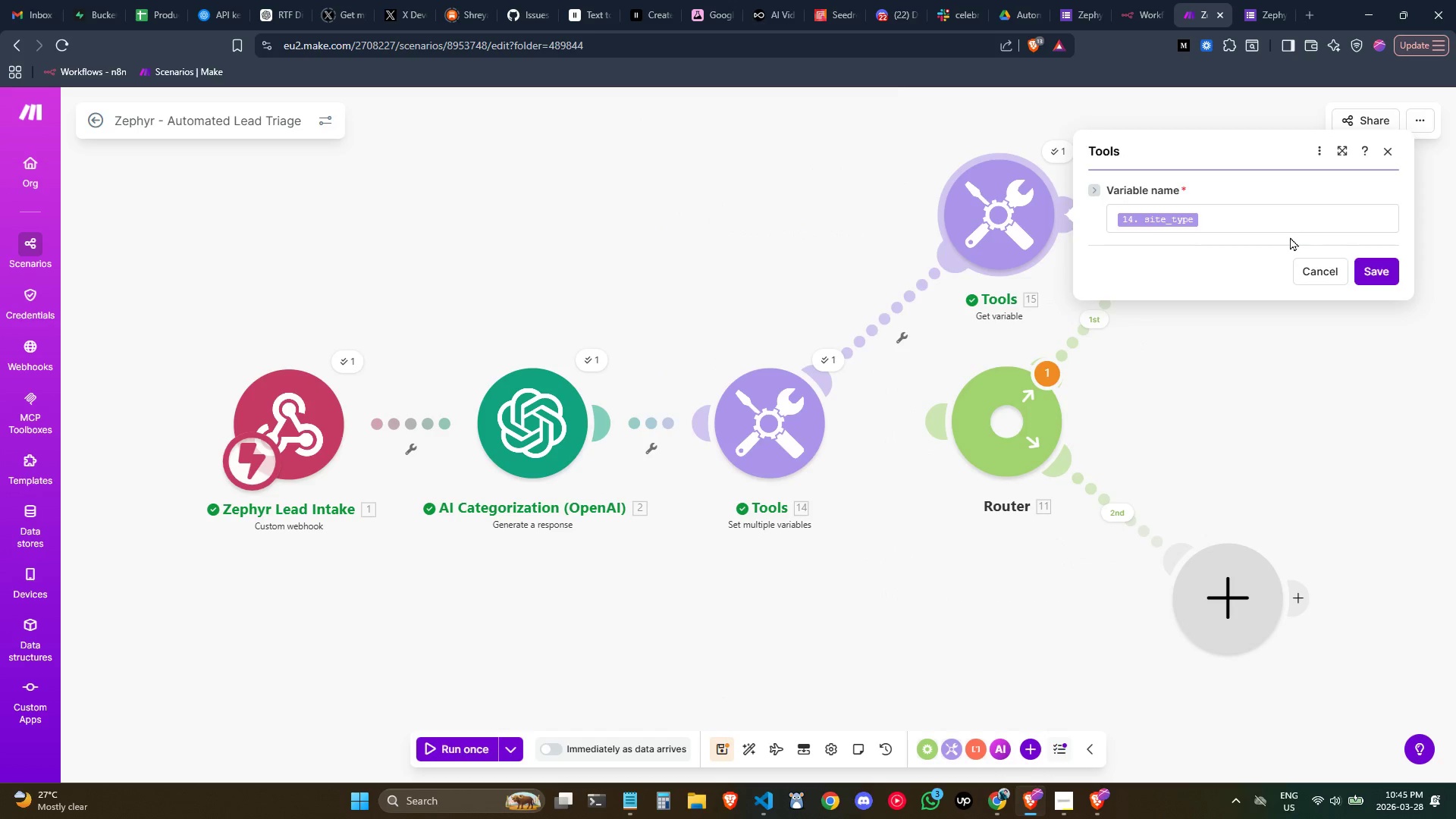 
left_click([1274, 226])
 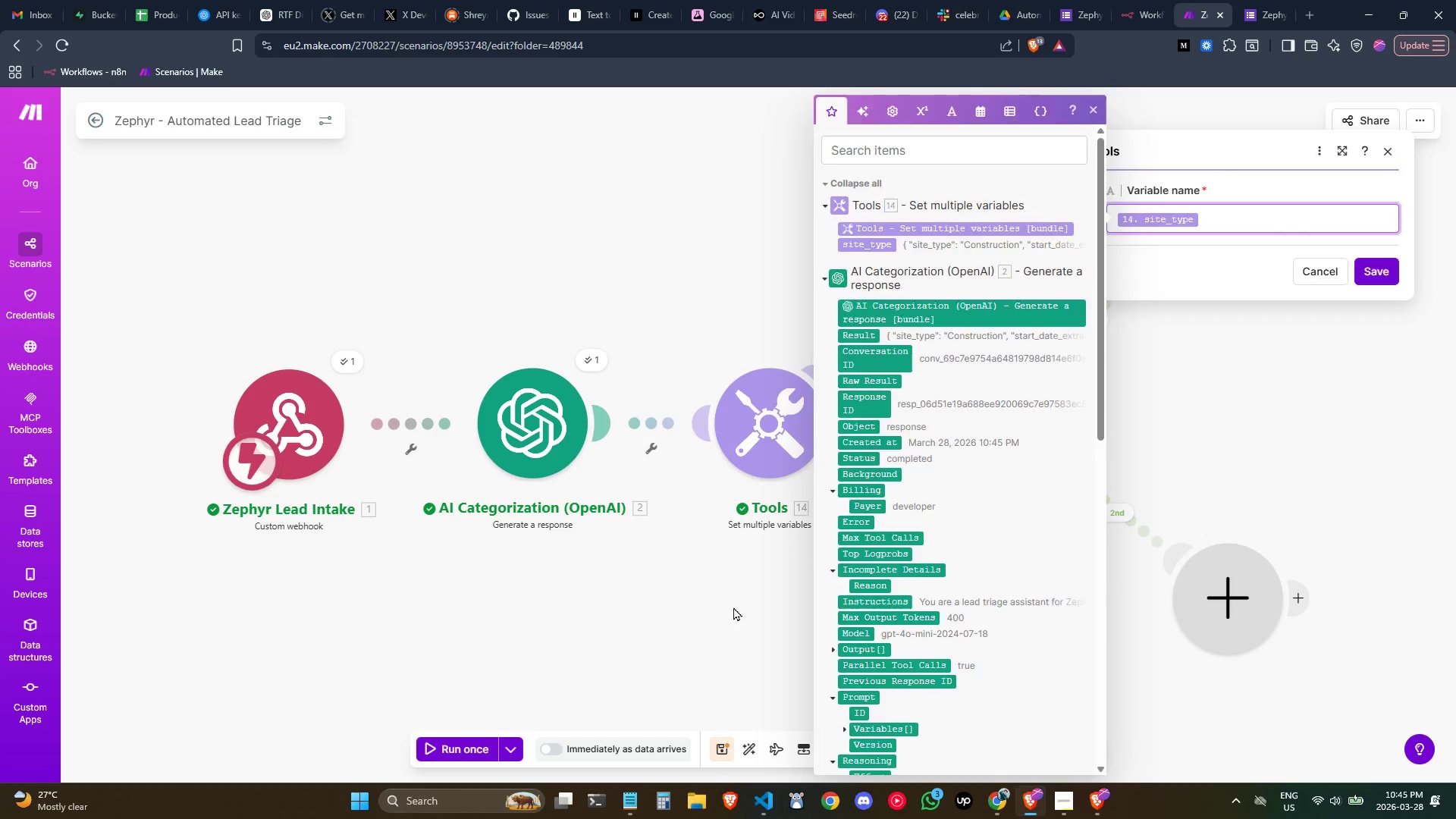 
double_click([750, 428])
 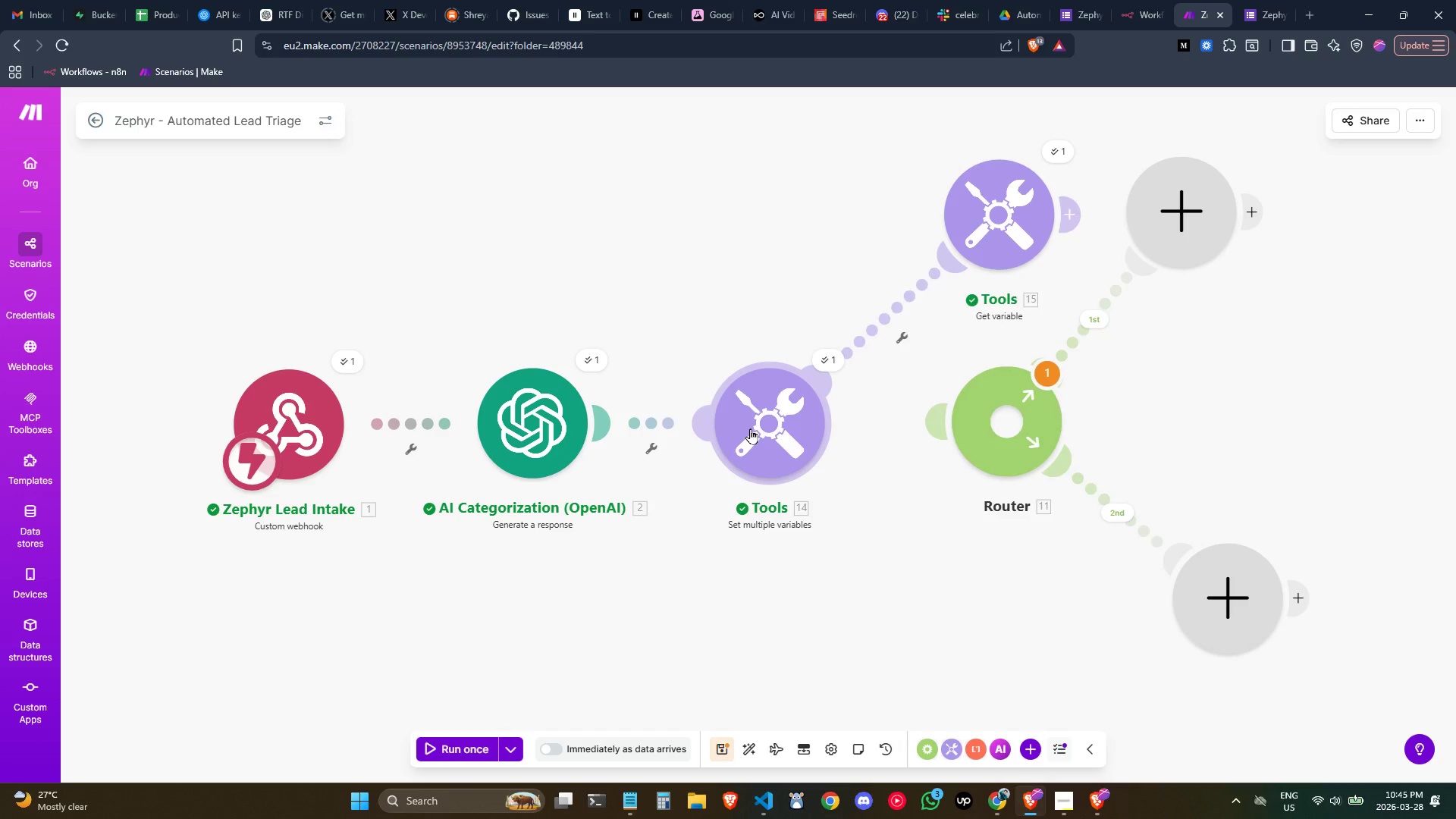 
triple_click([750, 428])
 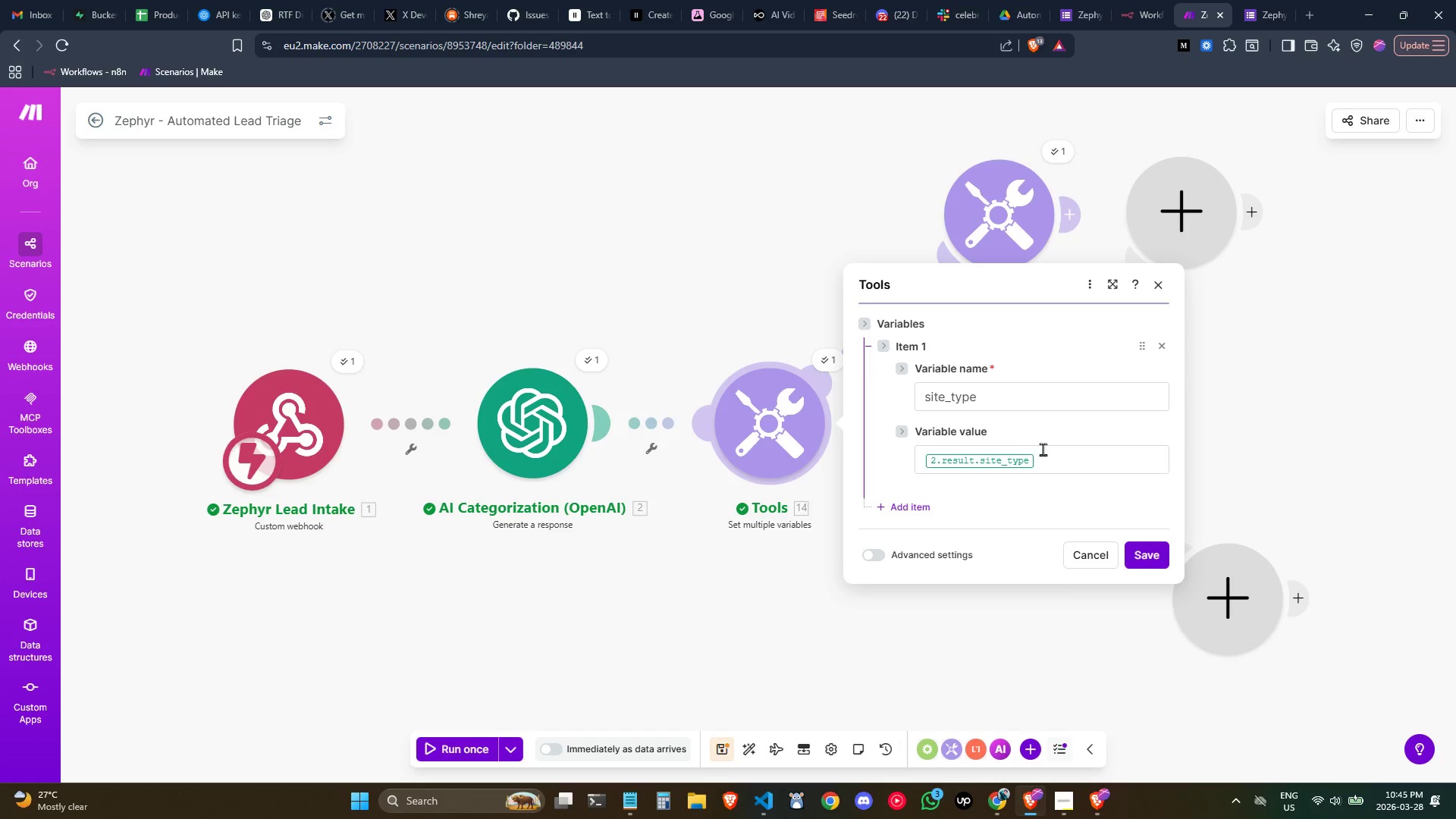 
left_click([1043, 456])
 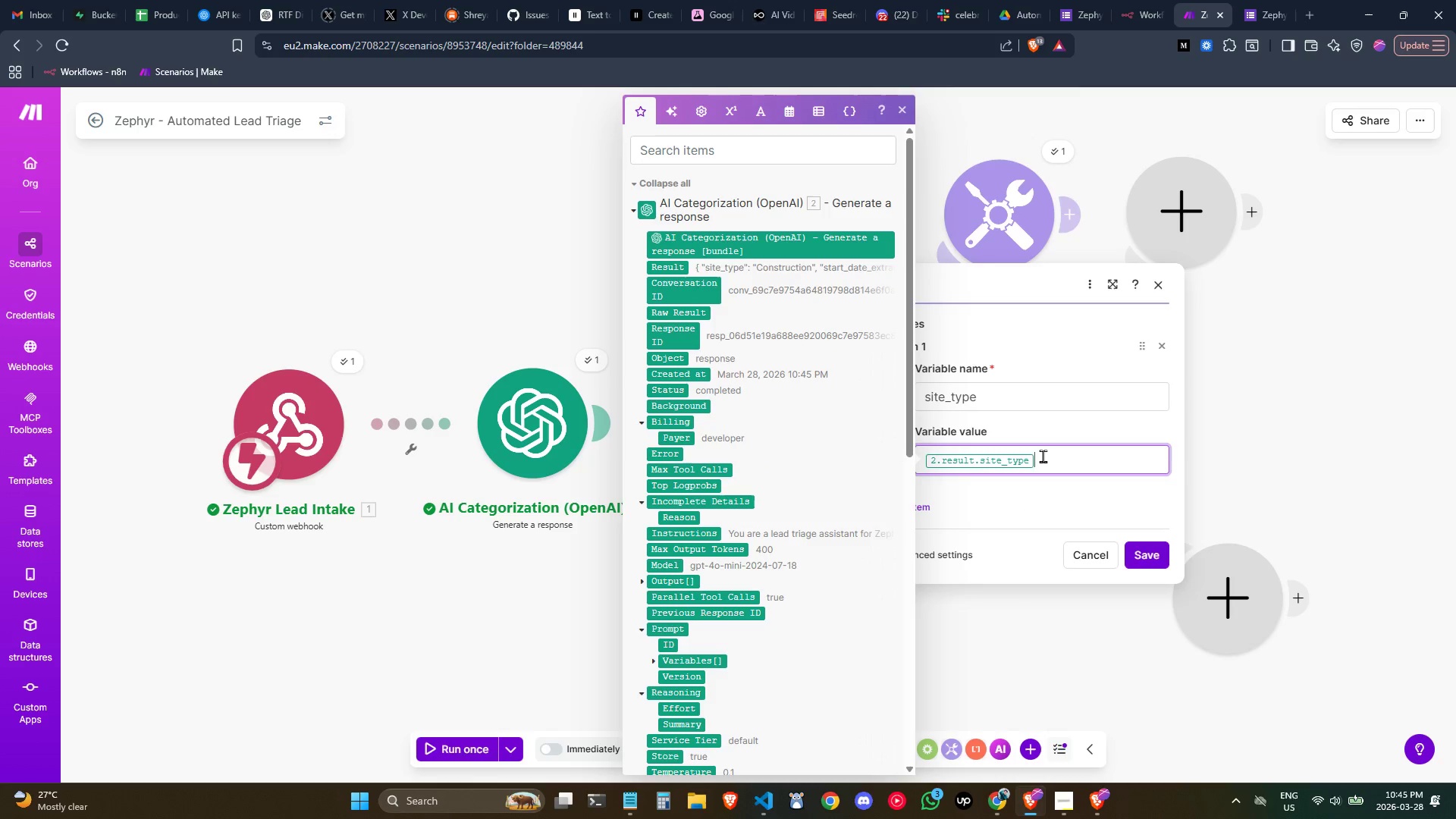 
key(Backspace)
 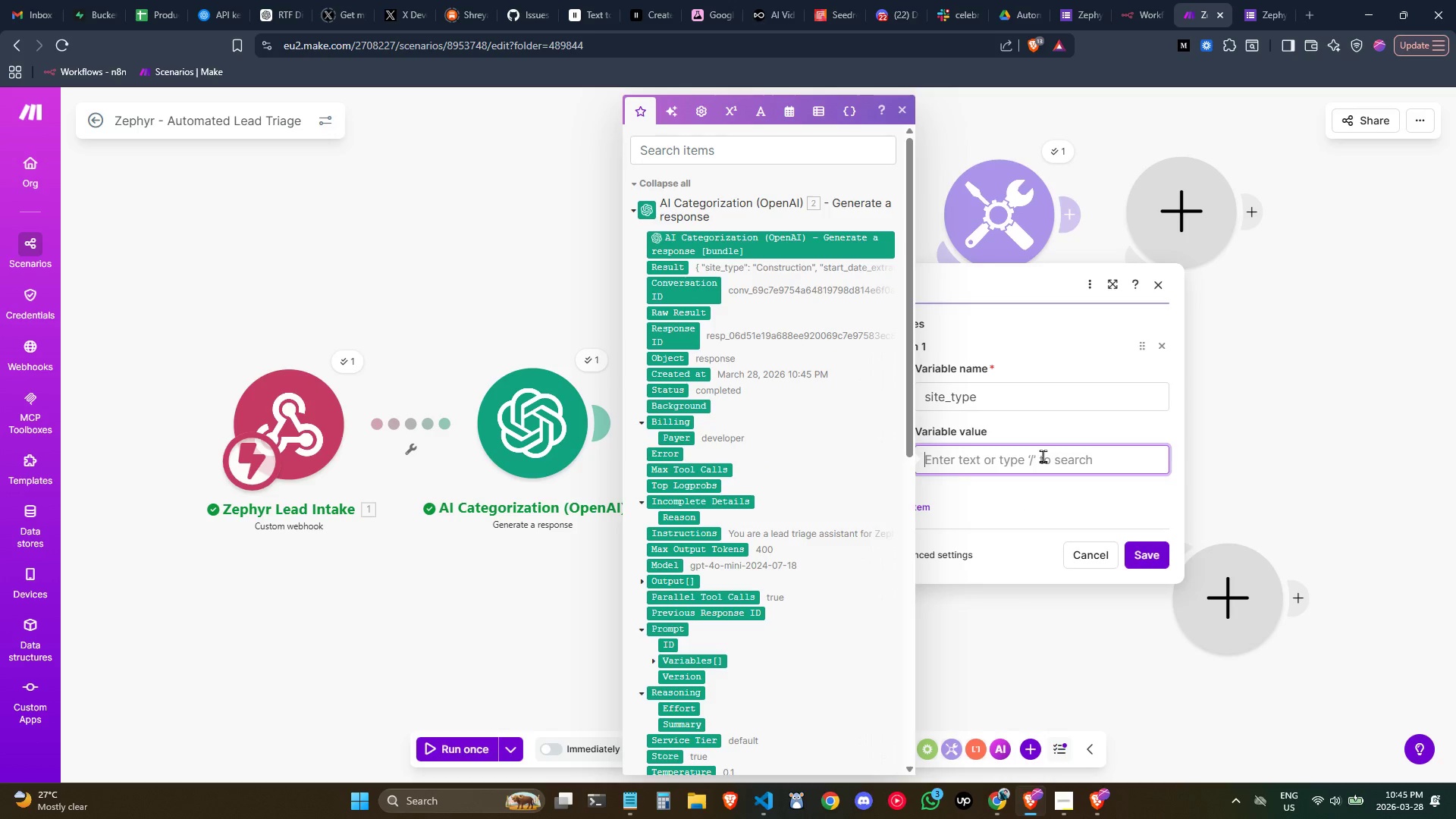 
key(Backspace)
 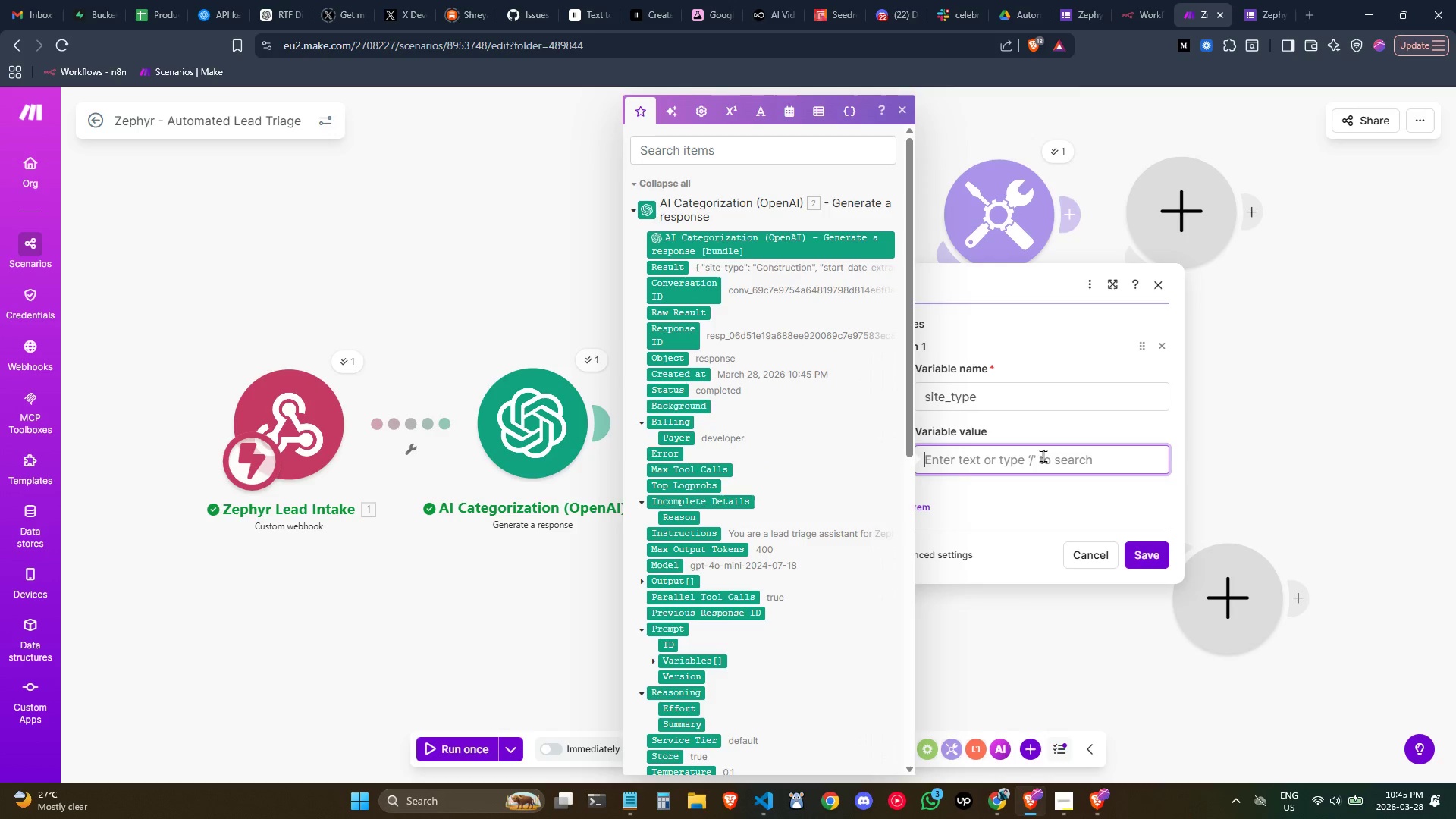 
key(Backspace)
 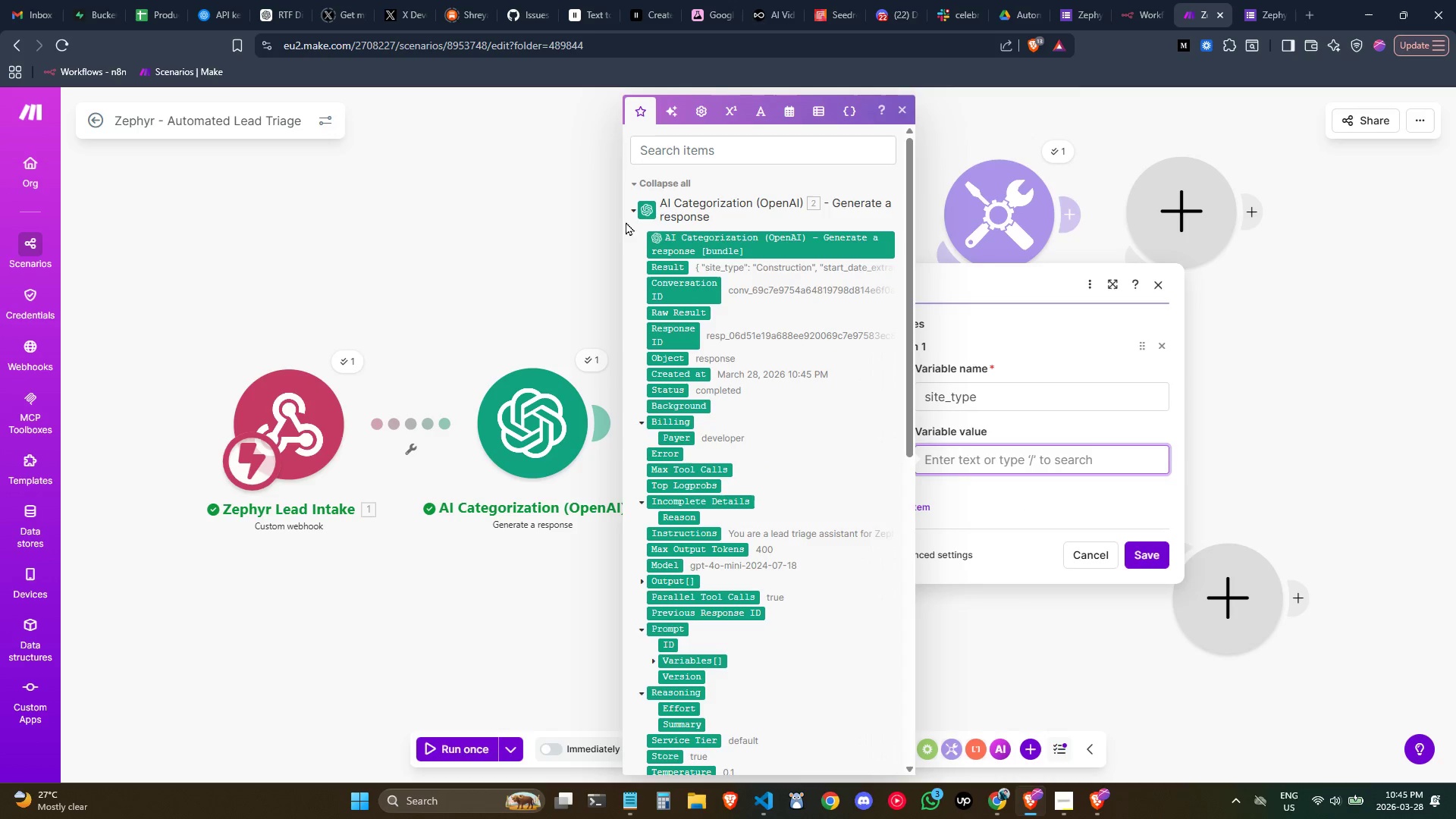 
left_click([699, 242])
 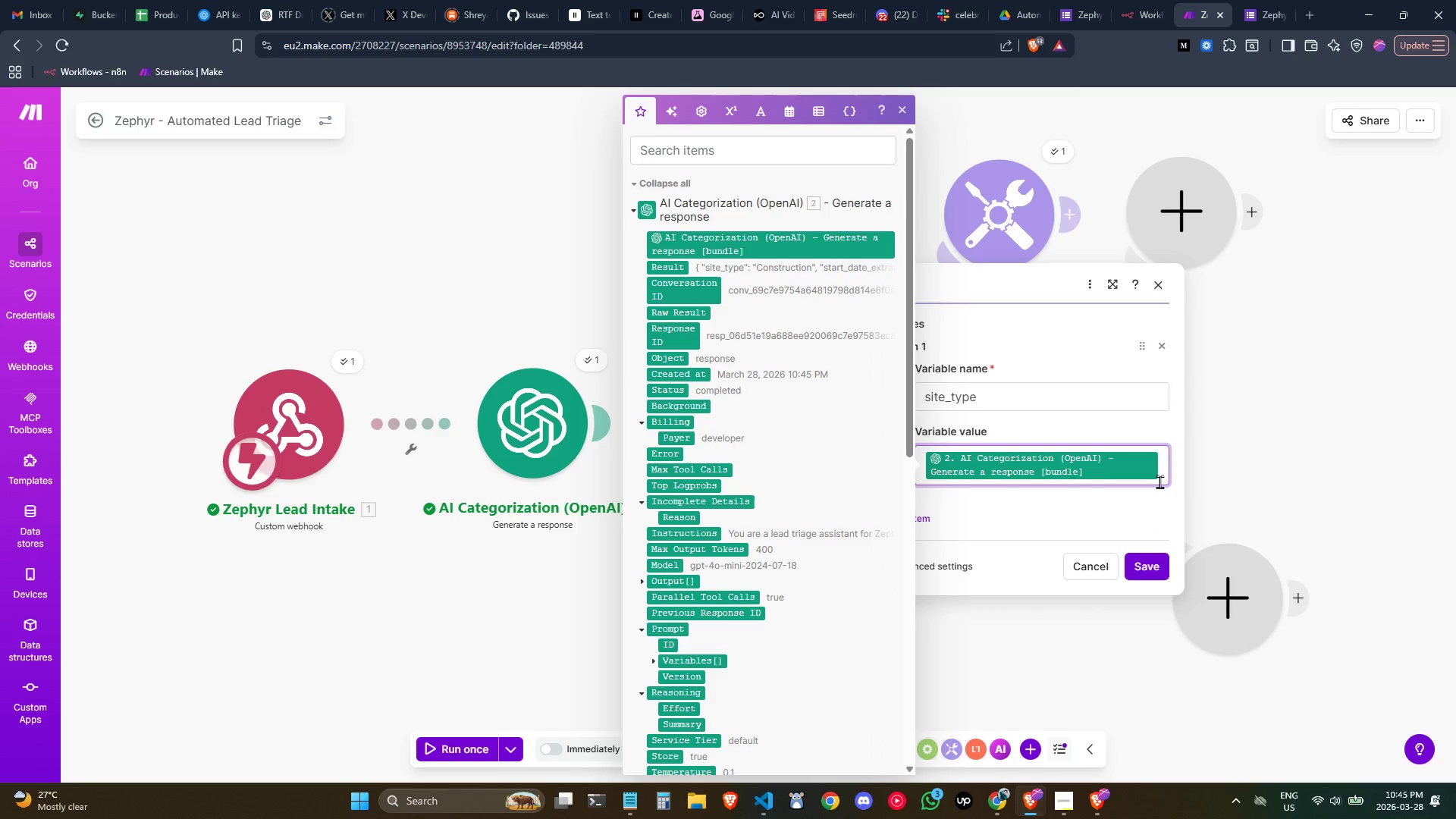 
key(Control+ControlLeft)
 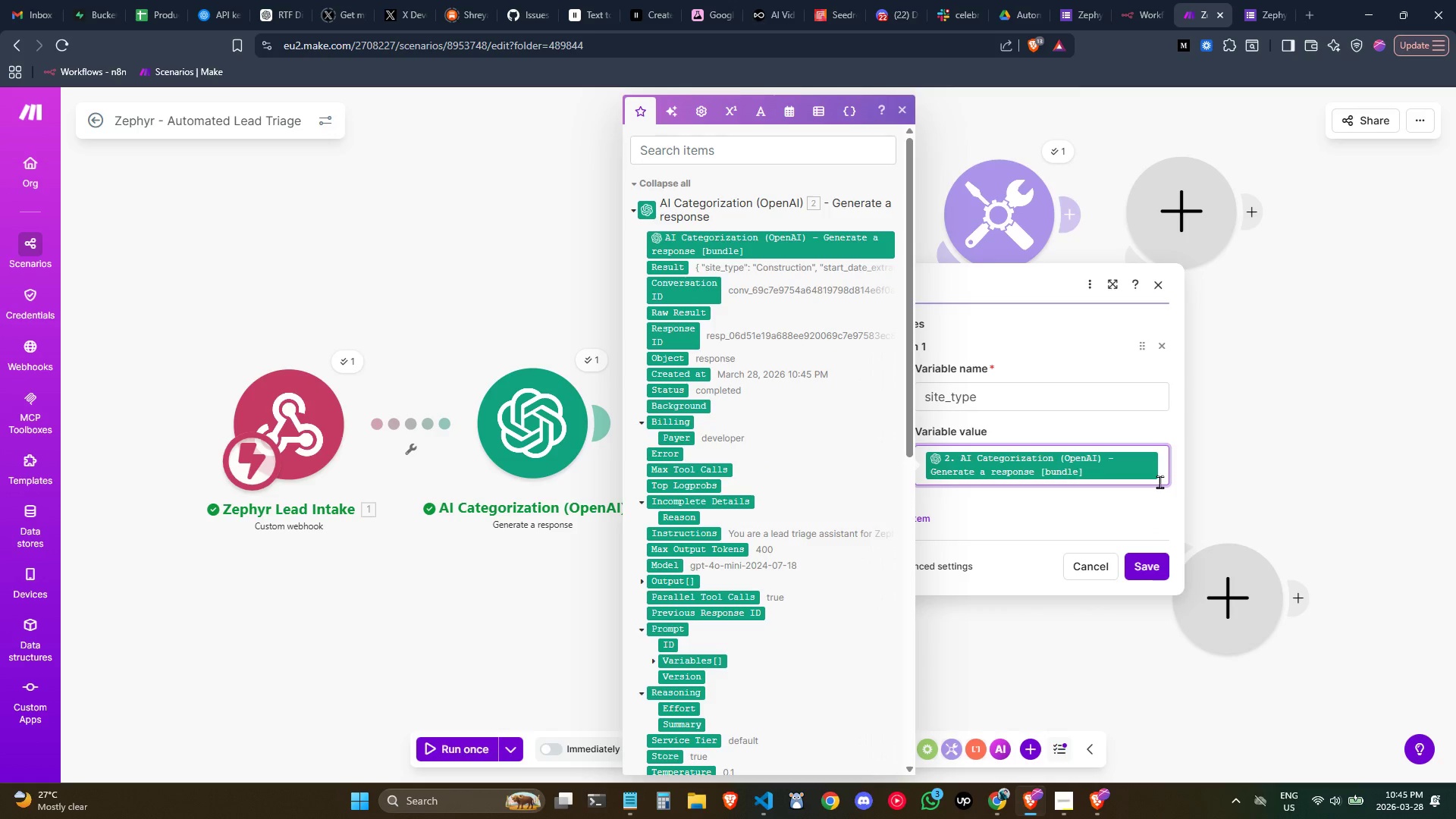 
key(Control+A)
 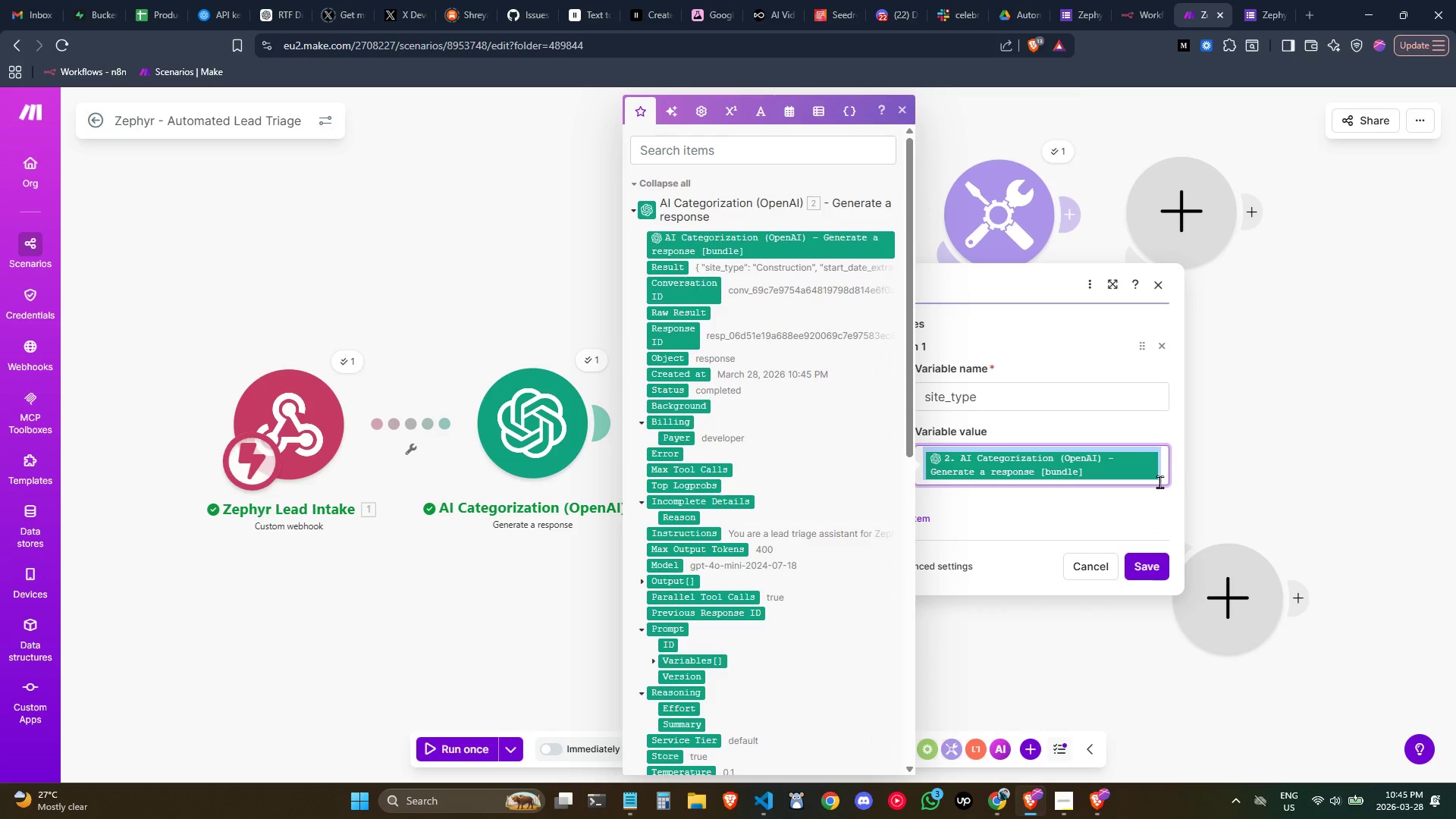 
key(Control+C)
 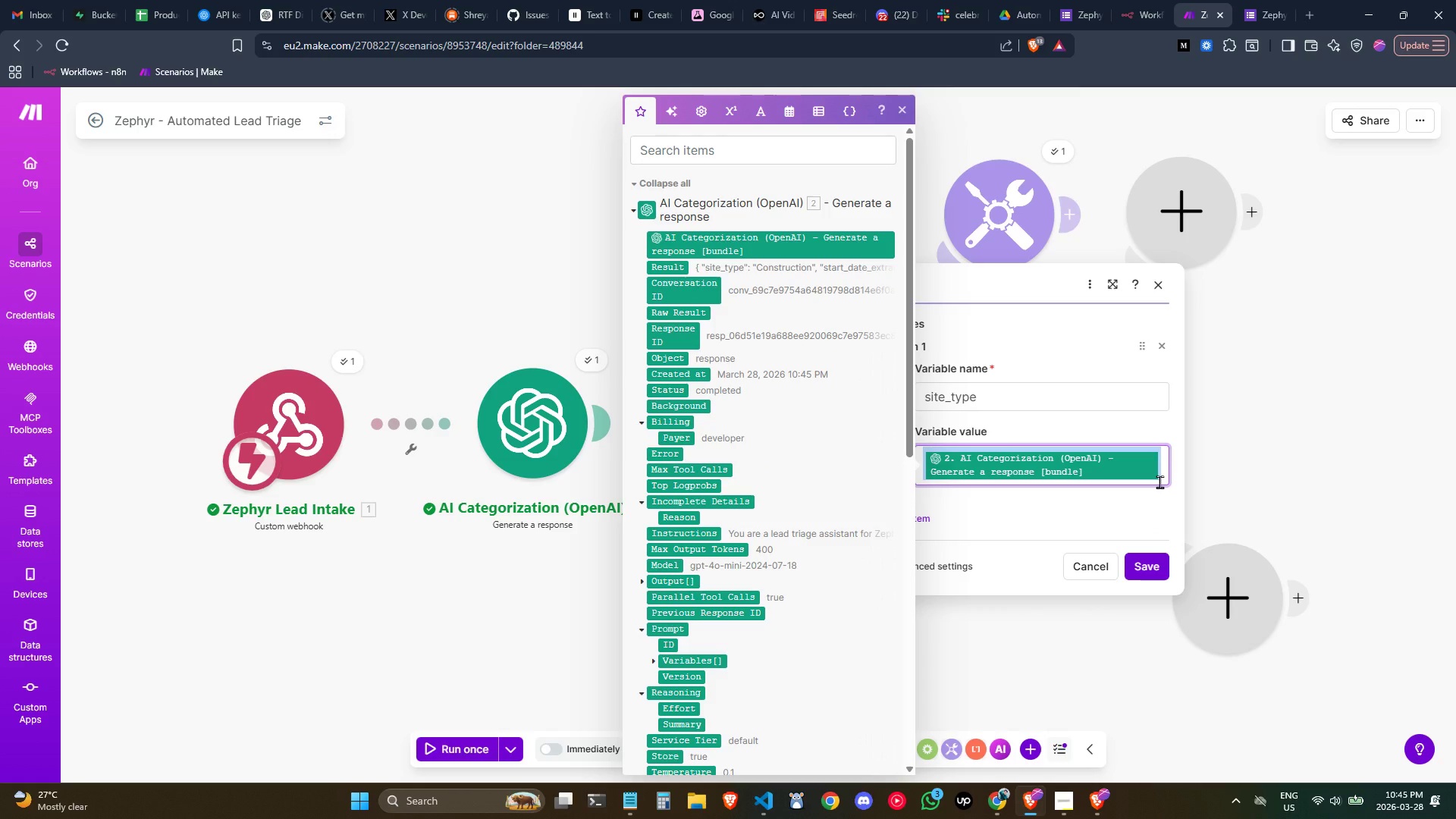 
key(Control+C)
 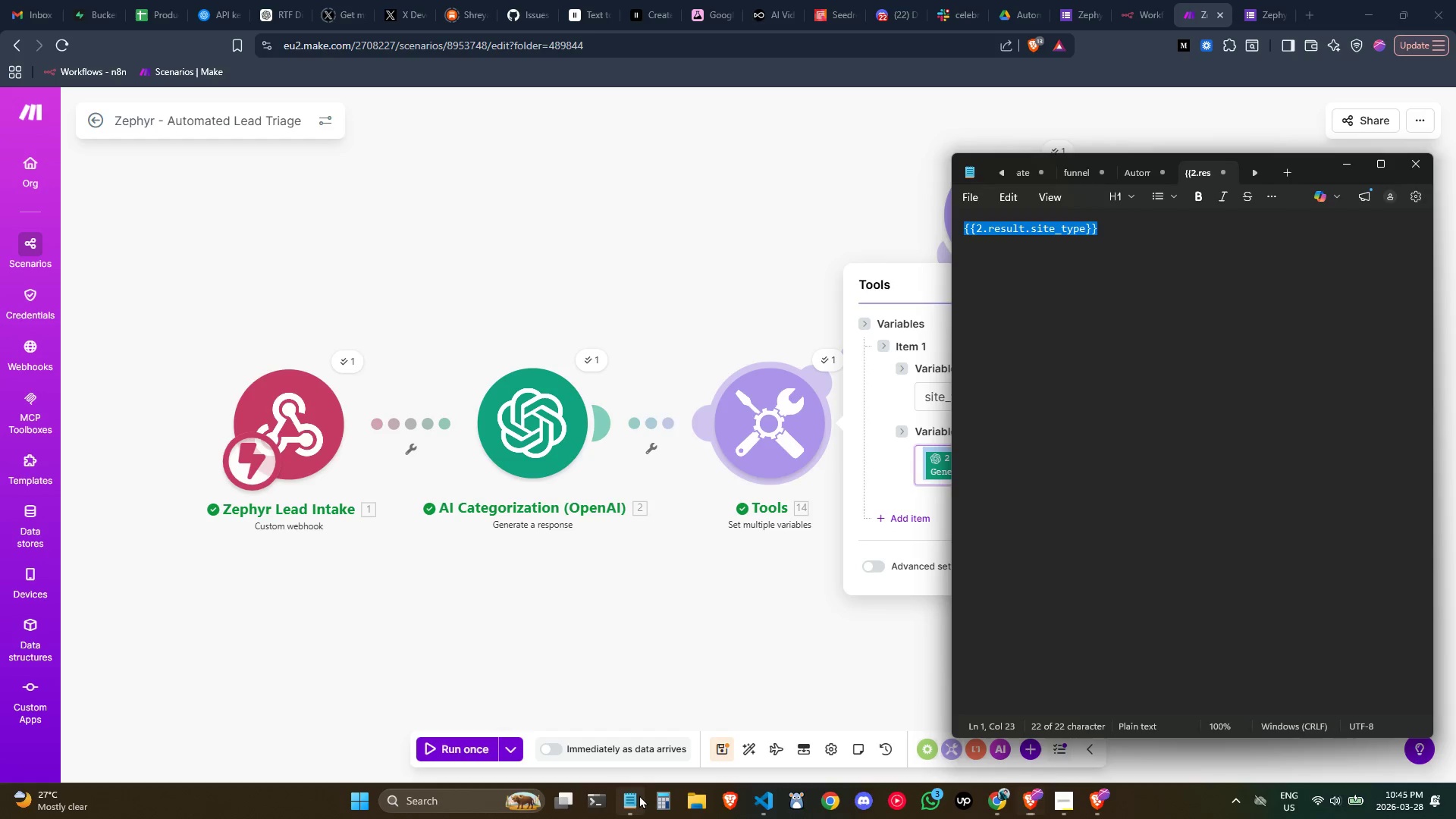 
left_click([1172, 410])
 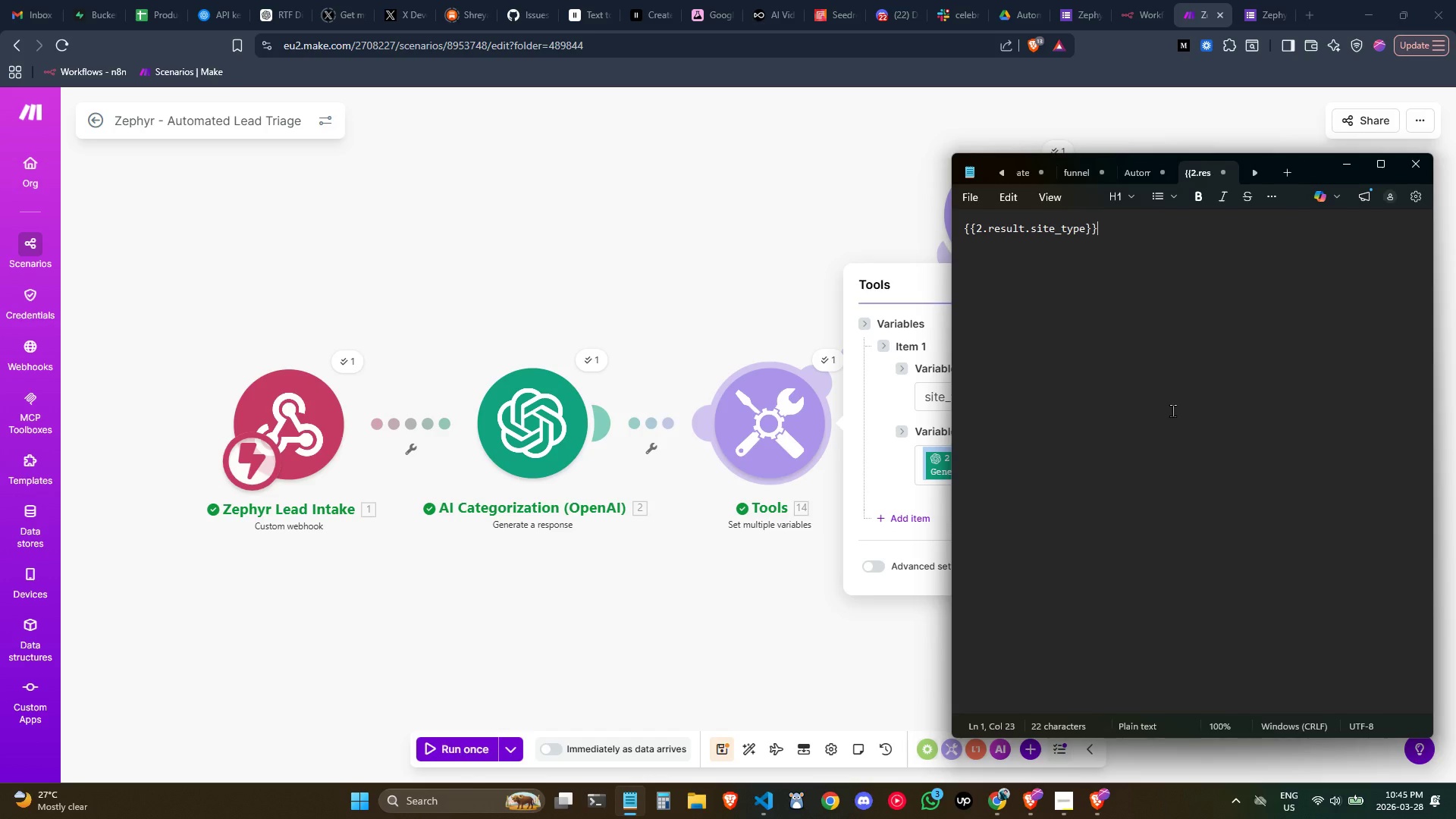 
key(Enter)
 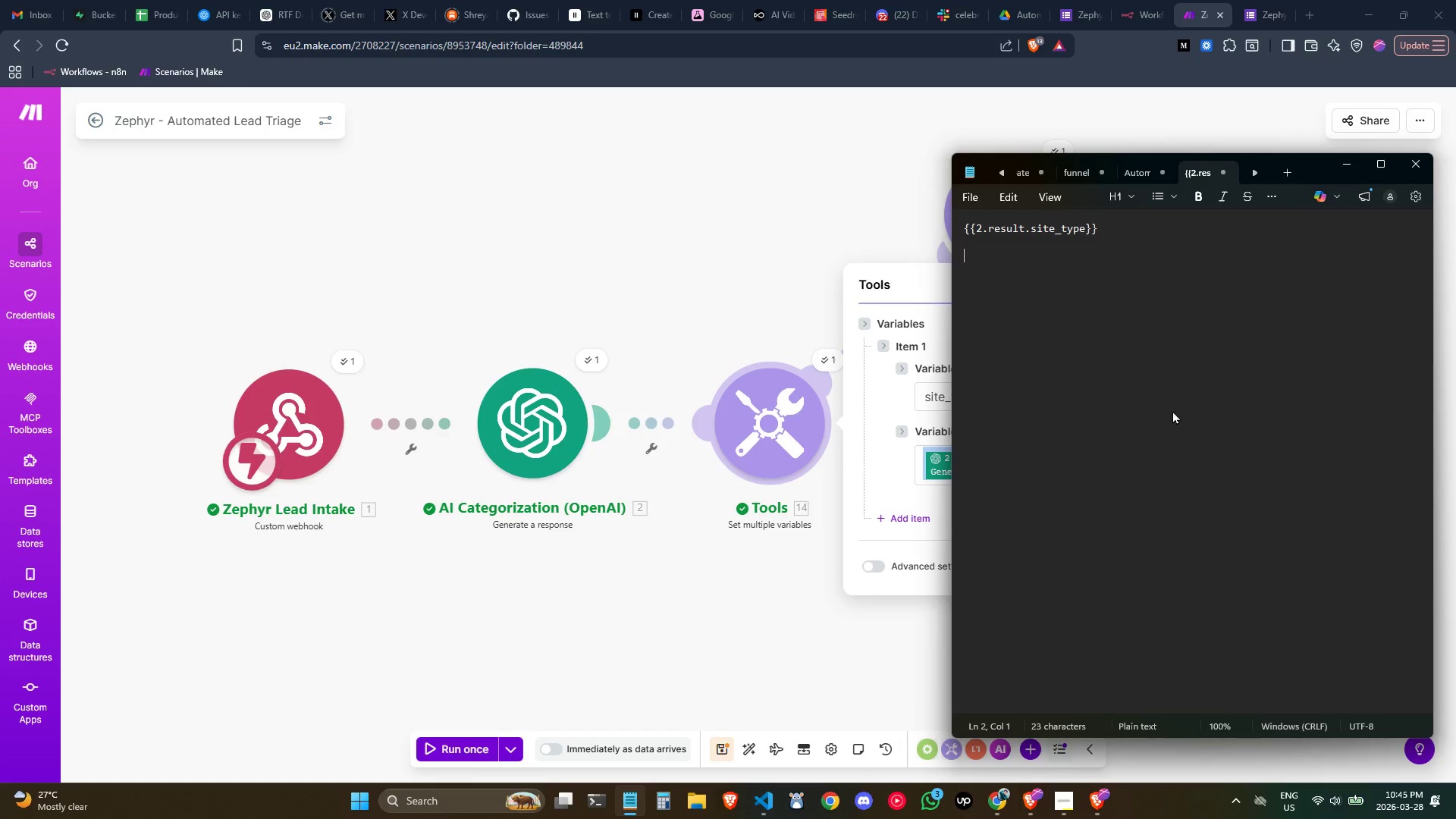 
key(Enter)
 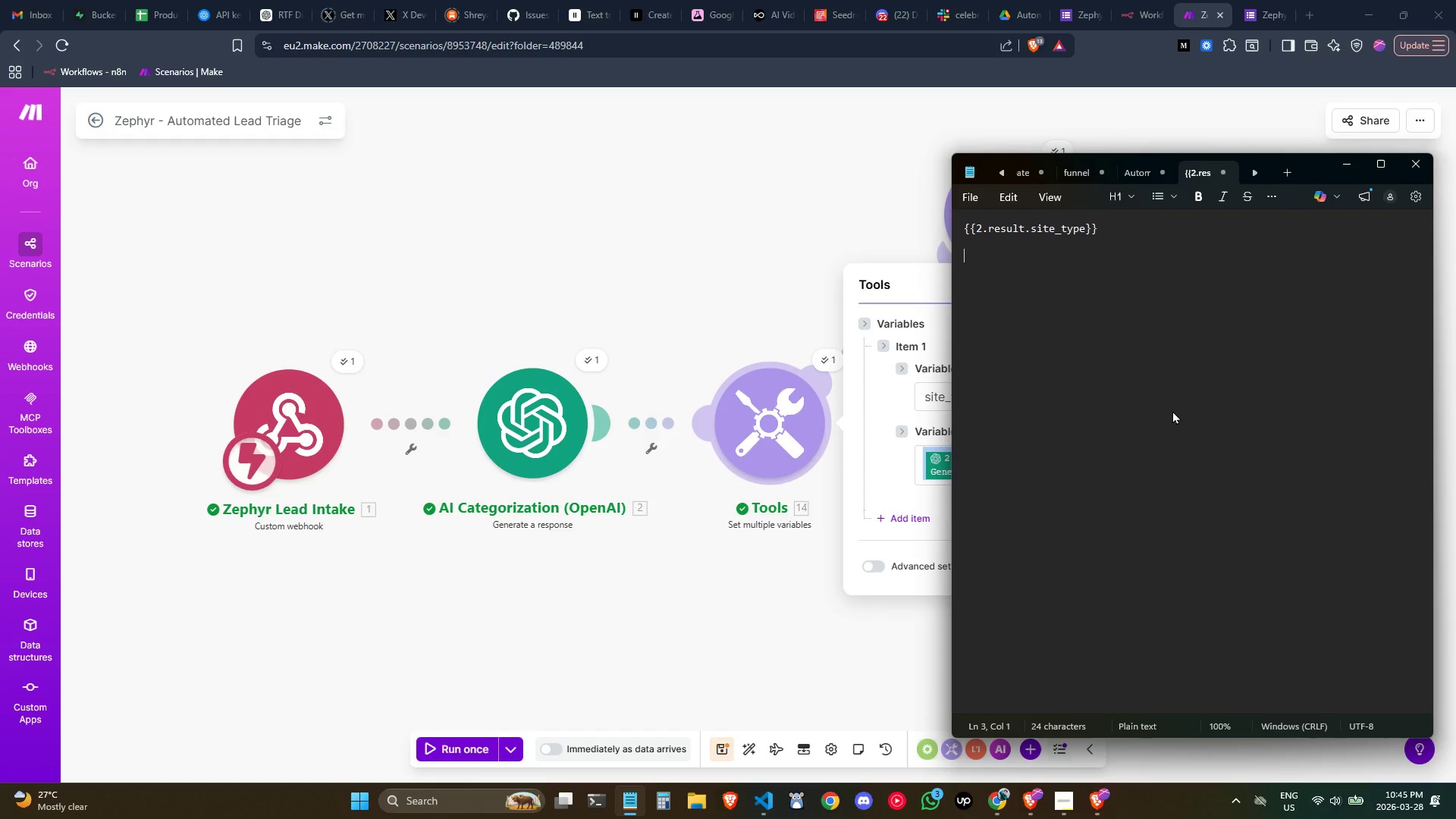 
key(Control+ControlLeft)
 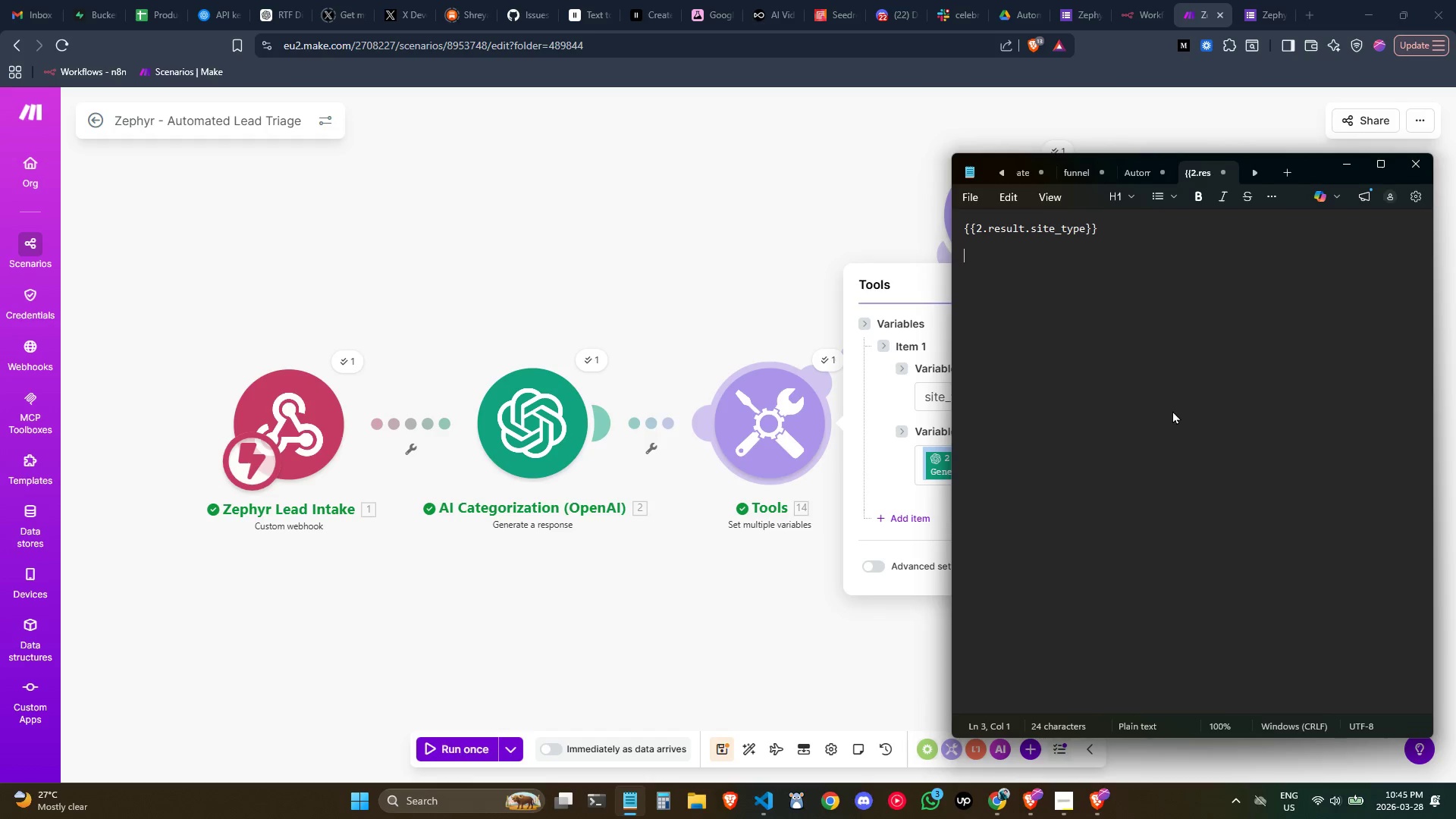 
key(Control+V)
 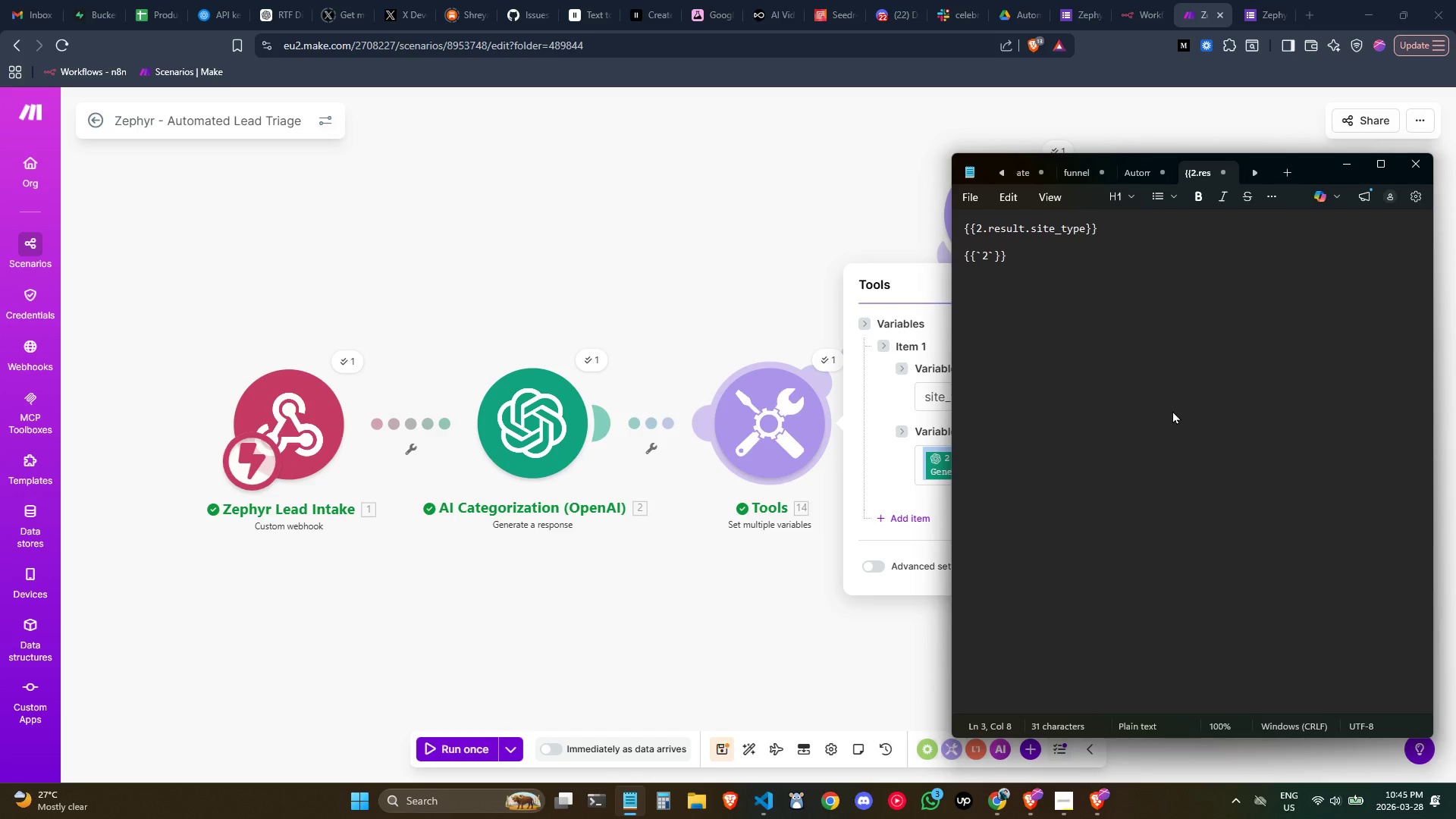 
key(Control+Z)
 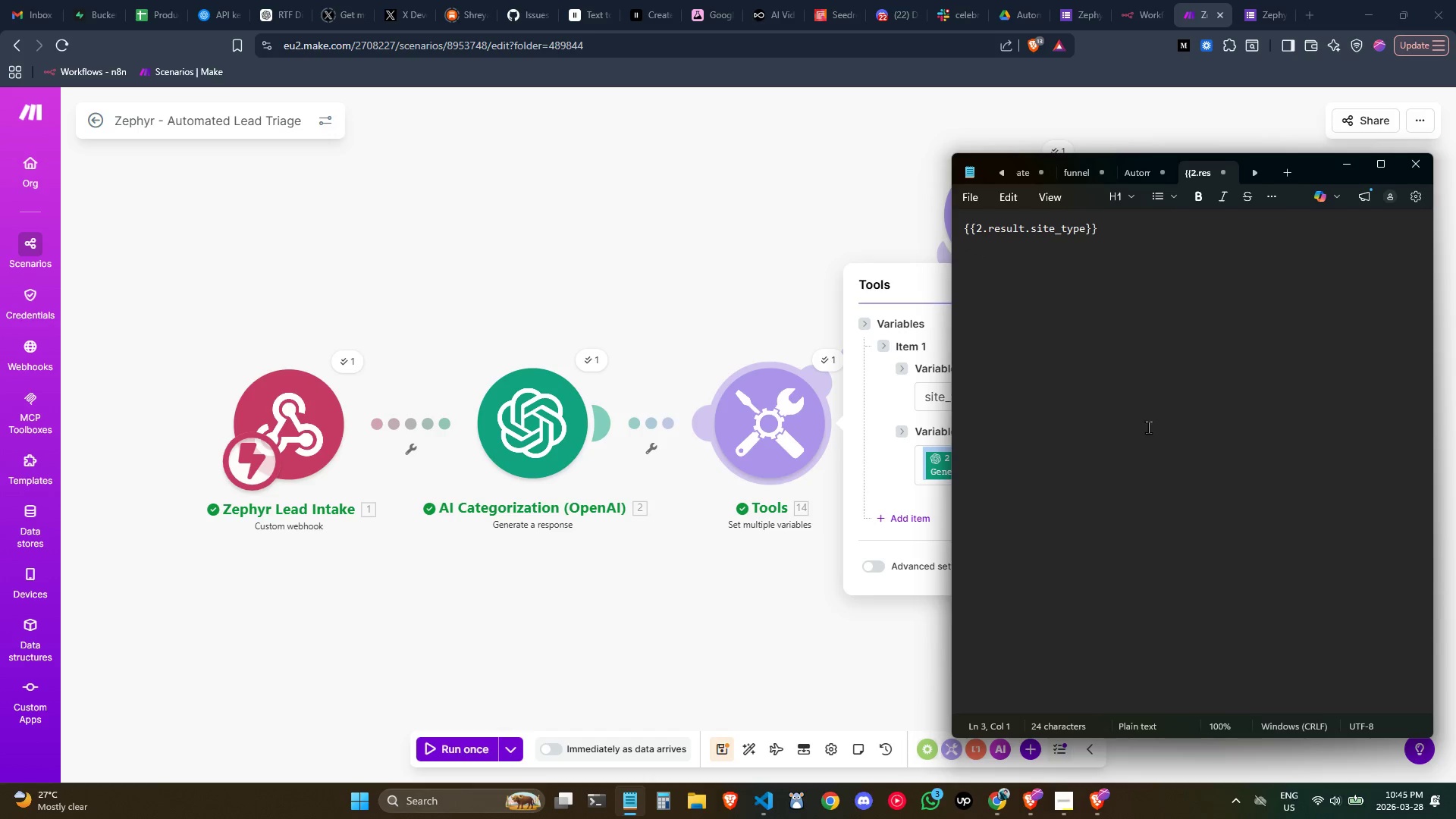 
key(Control+ControlLeft)
 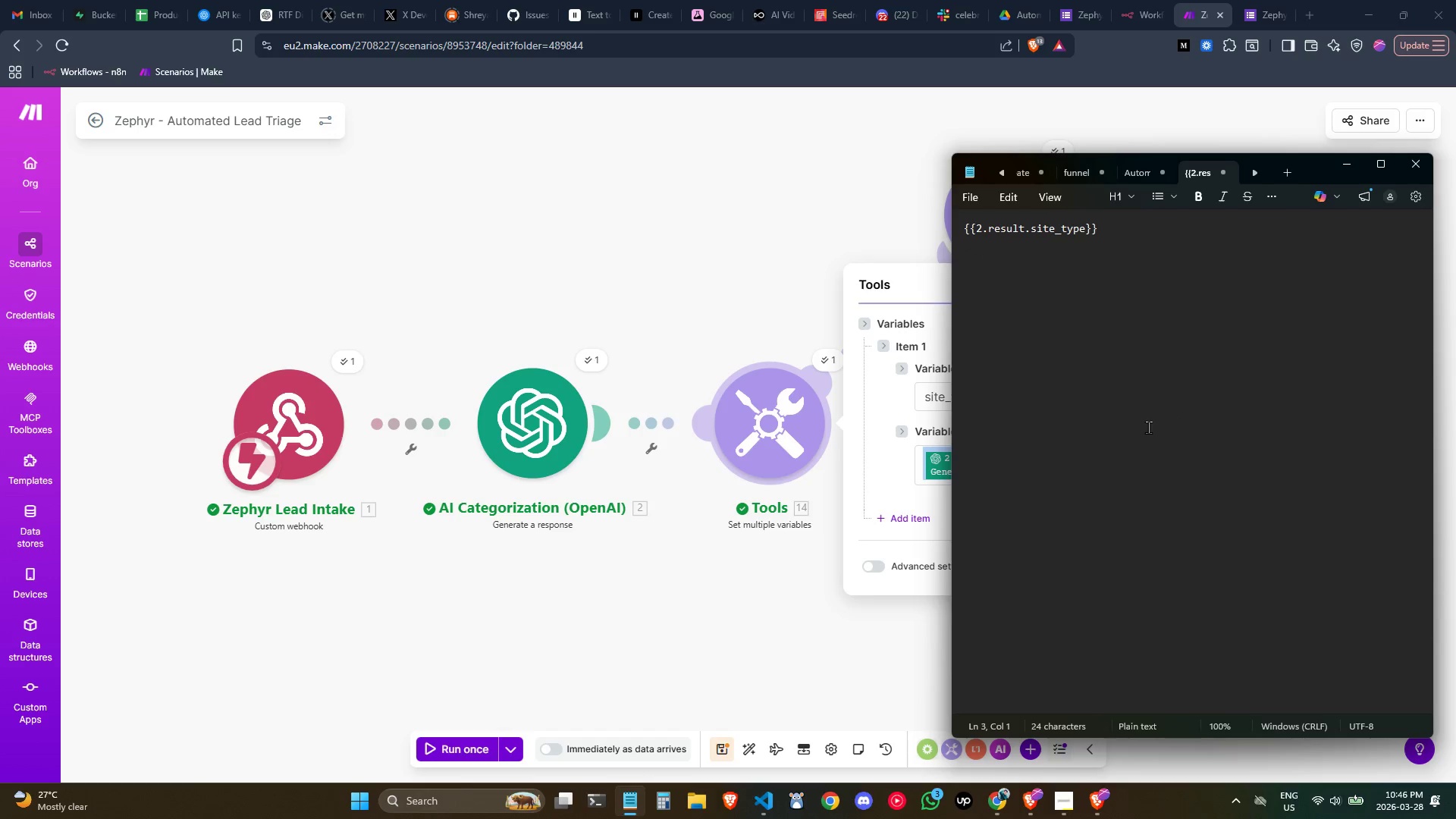 
key(Control+Z)
 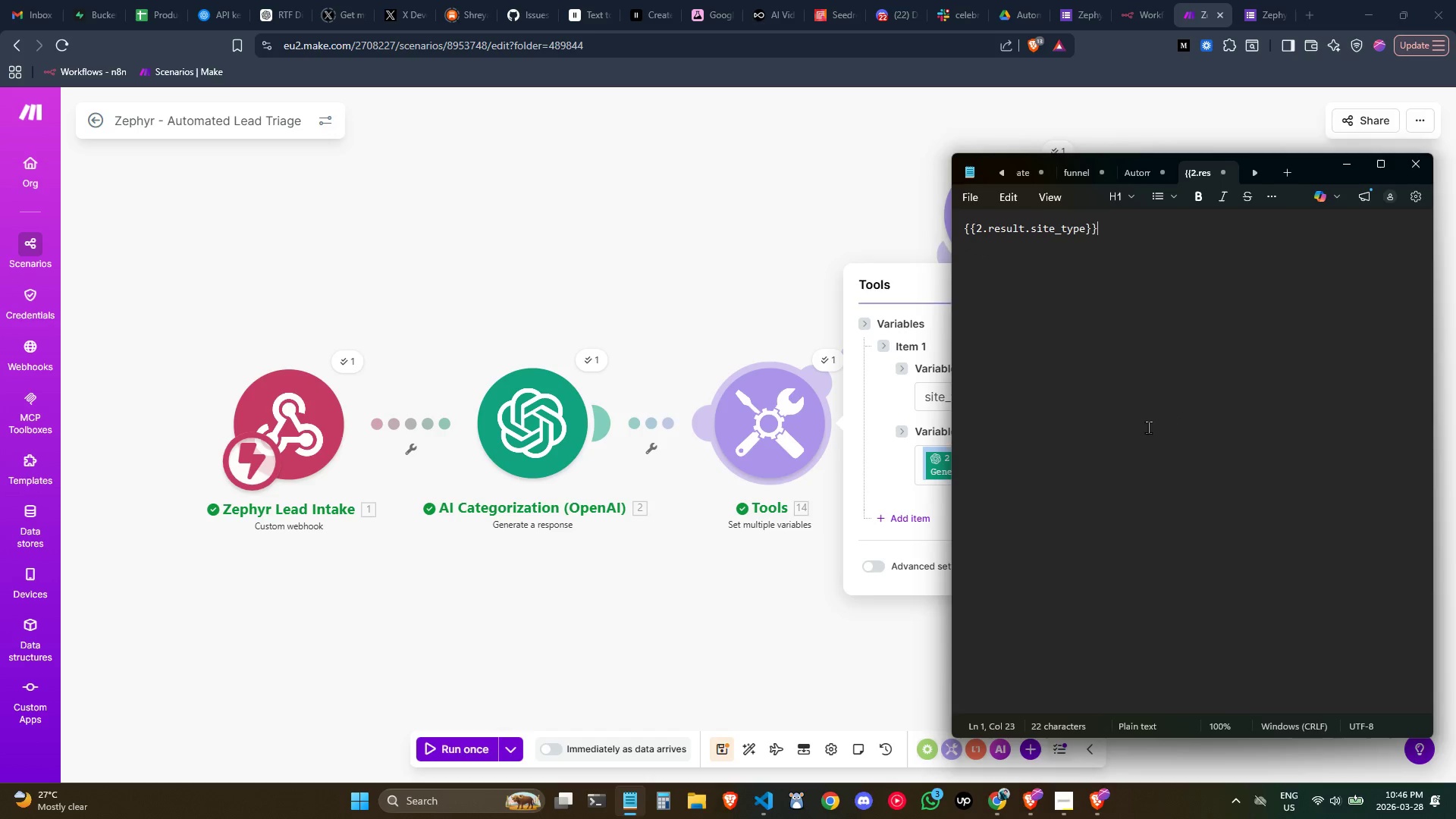 
key(Alt+AltLeft)
 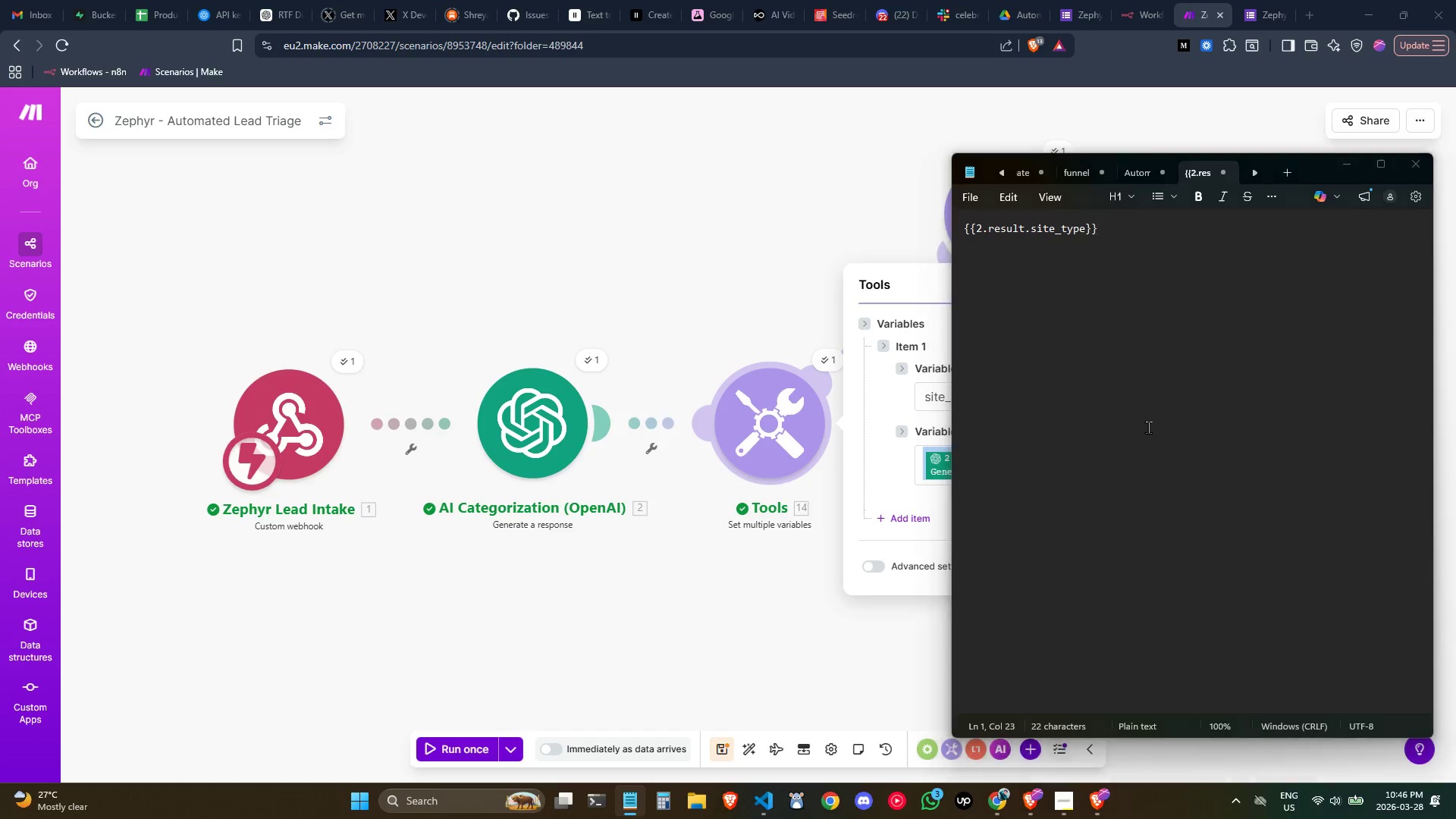 
key(Alt+Tab)
 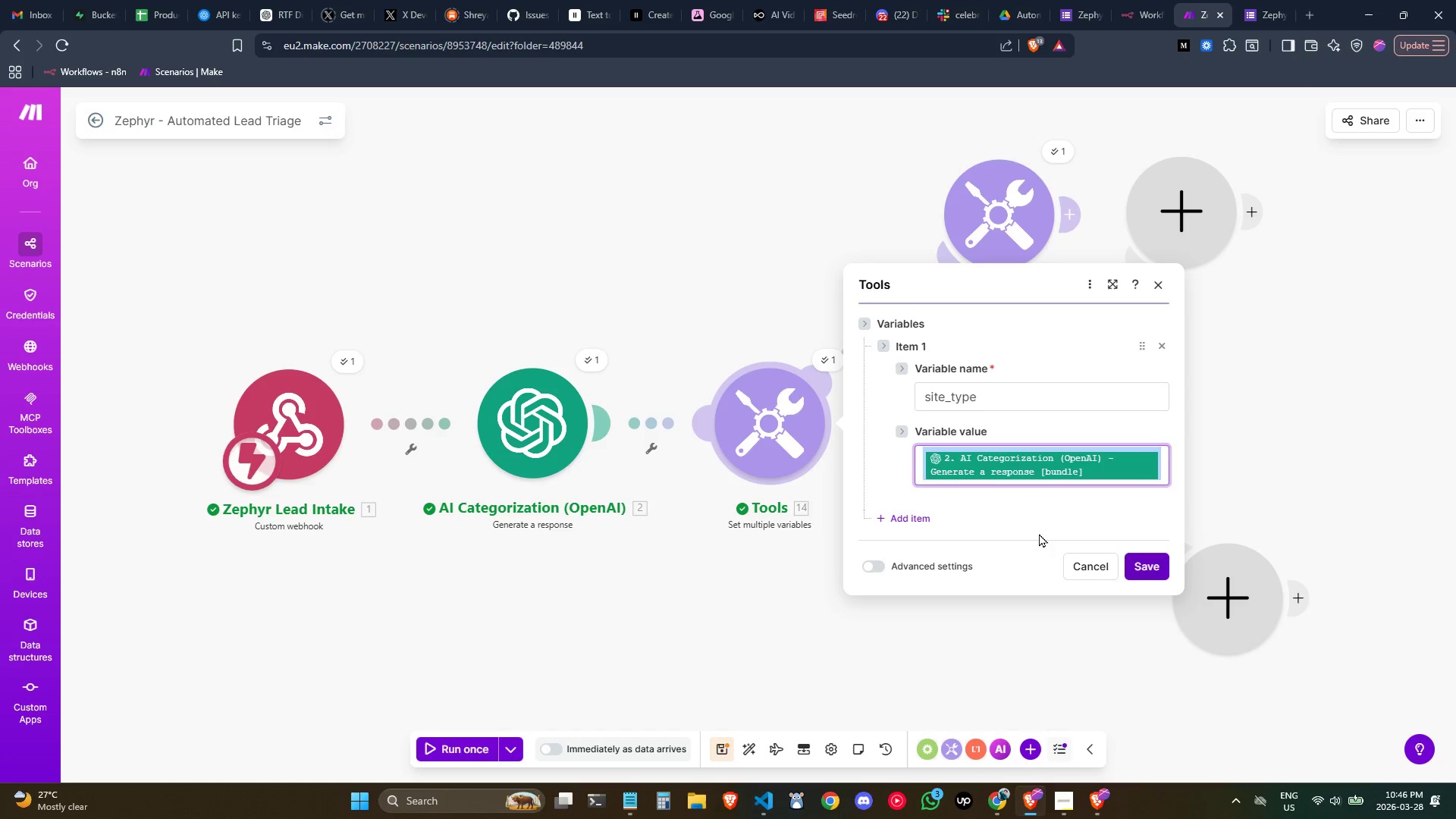 
left_click([1150, 563])
 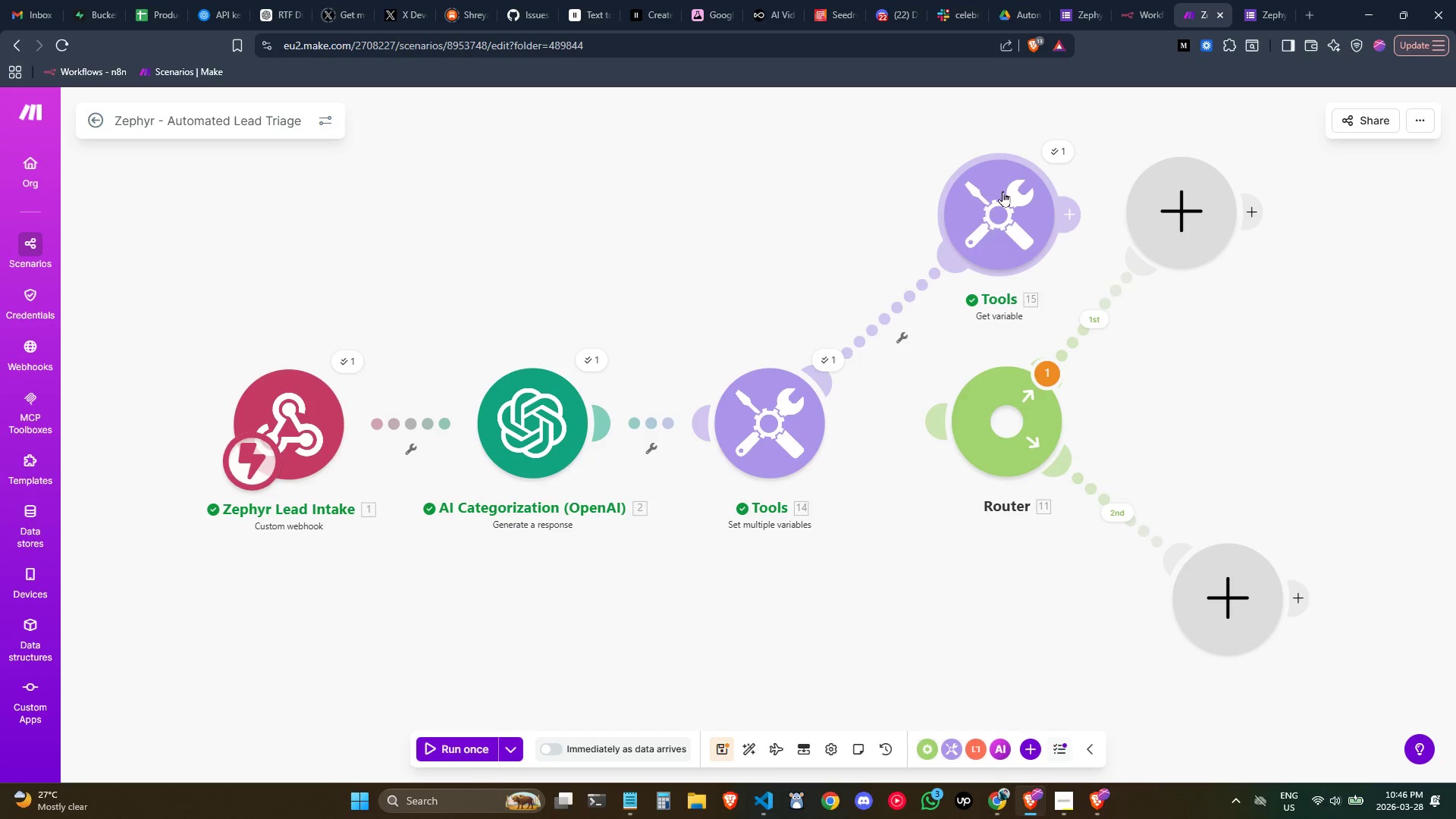 
left_click_drag(start_coordinate=[1002, 191], to_coordinate=[898, 162])
 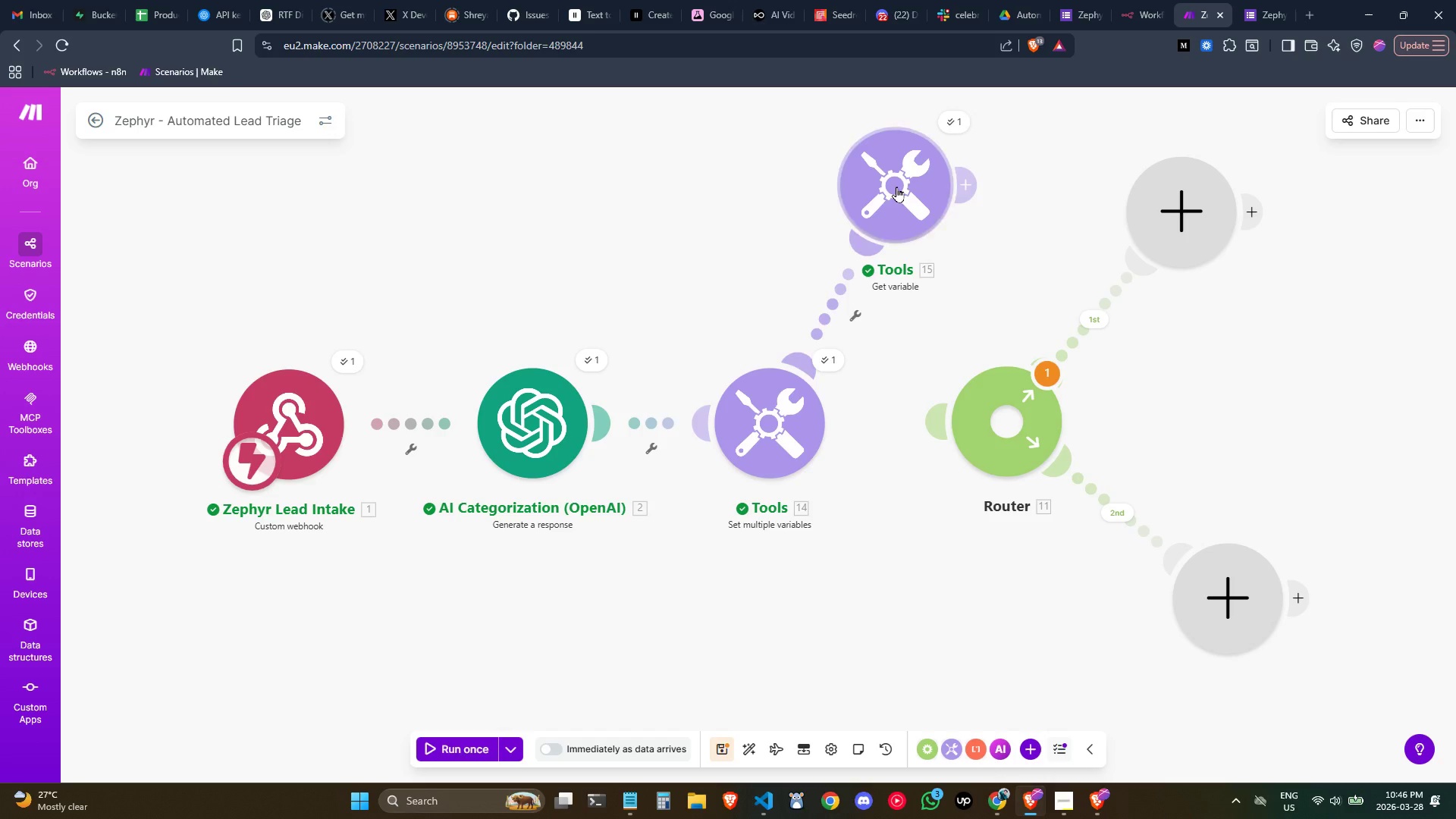 
right_click([896, 177])
 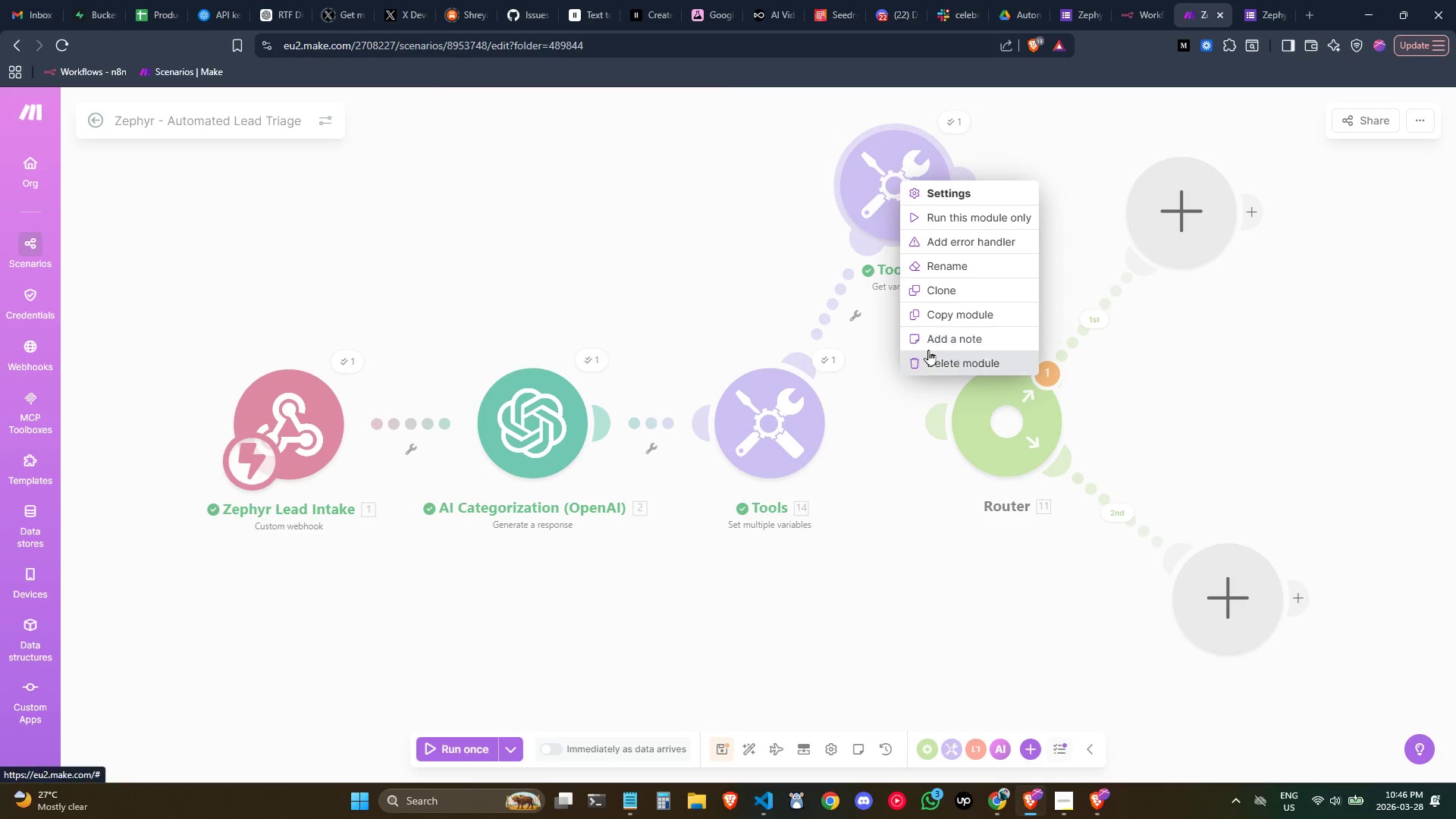 
left_click([800, 285])
 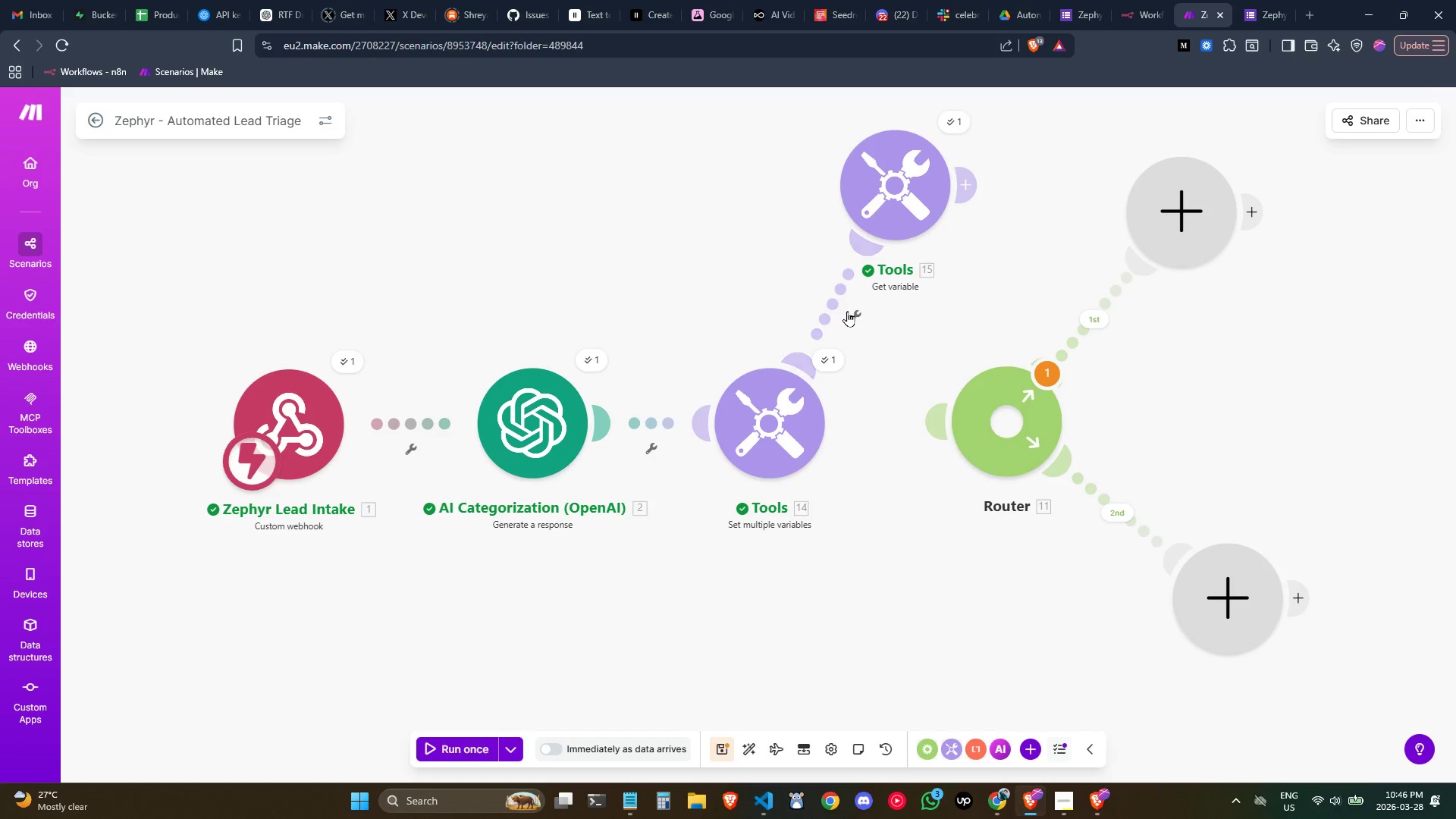 
right_click([856, 312])
 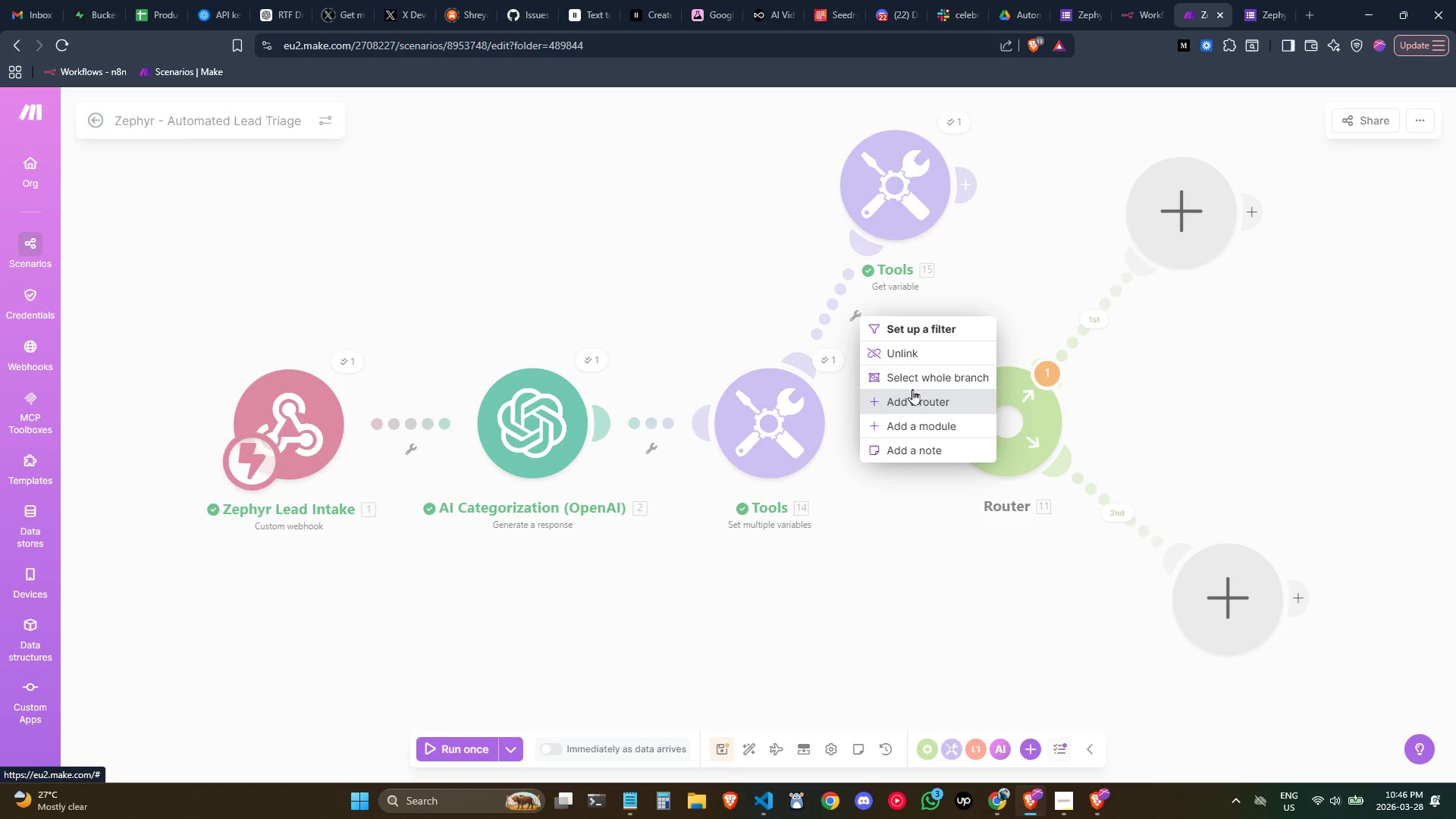 
left_click([910, 363])
 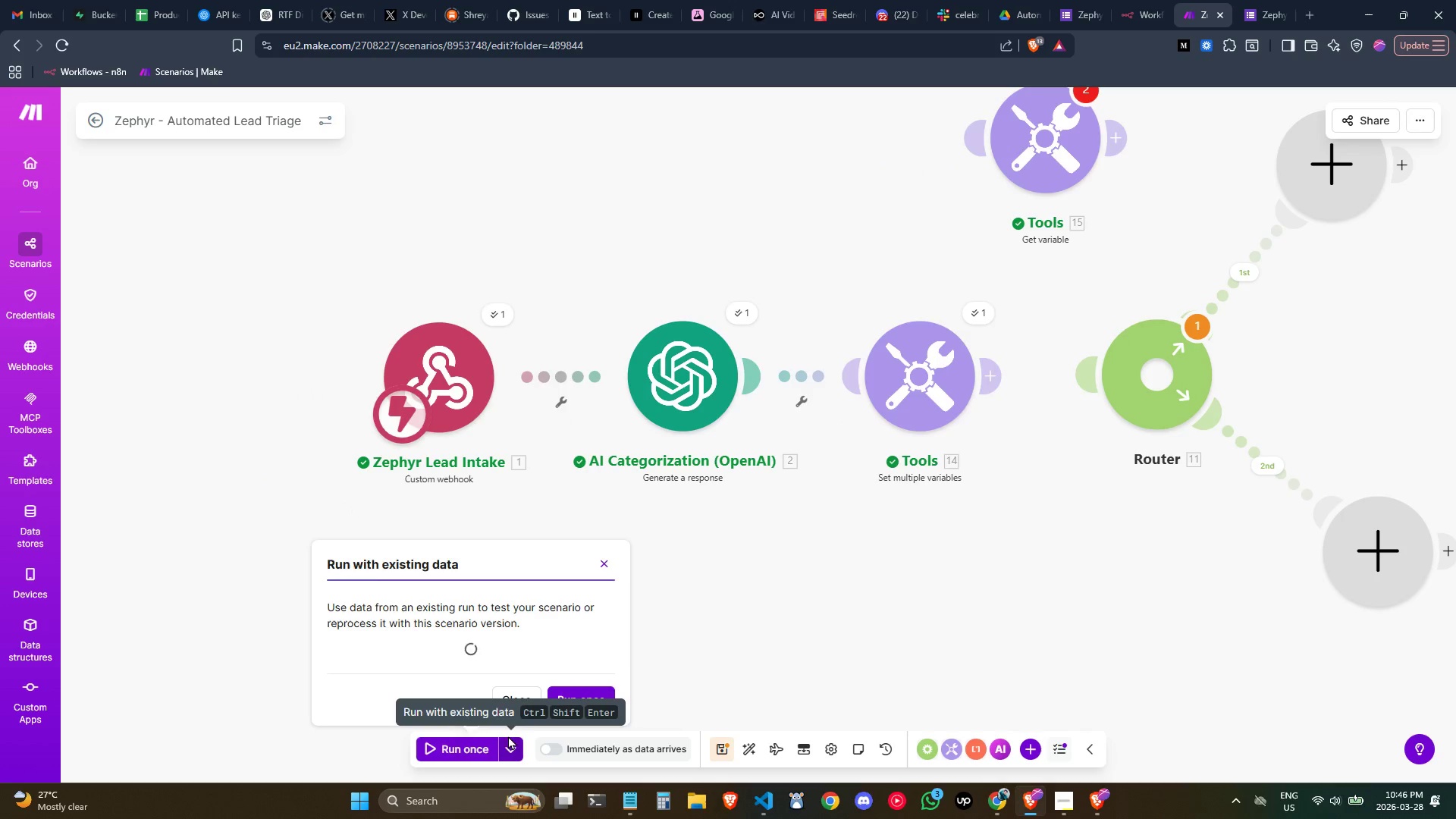 
left_click([564, 619])
 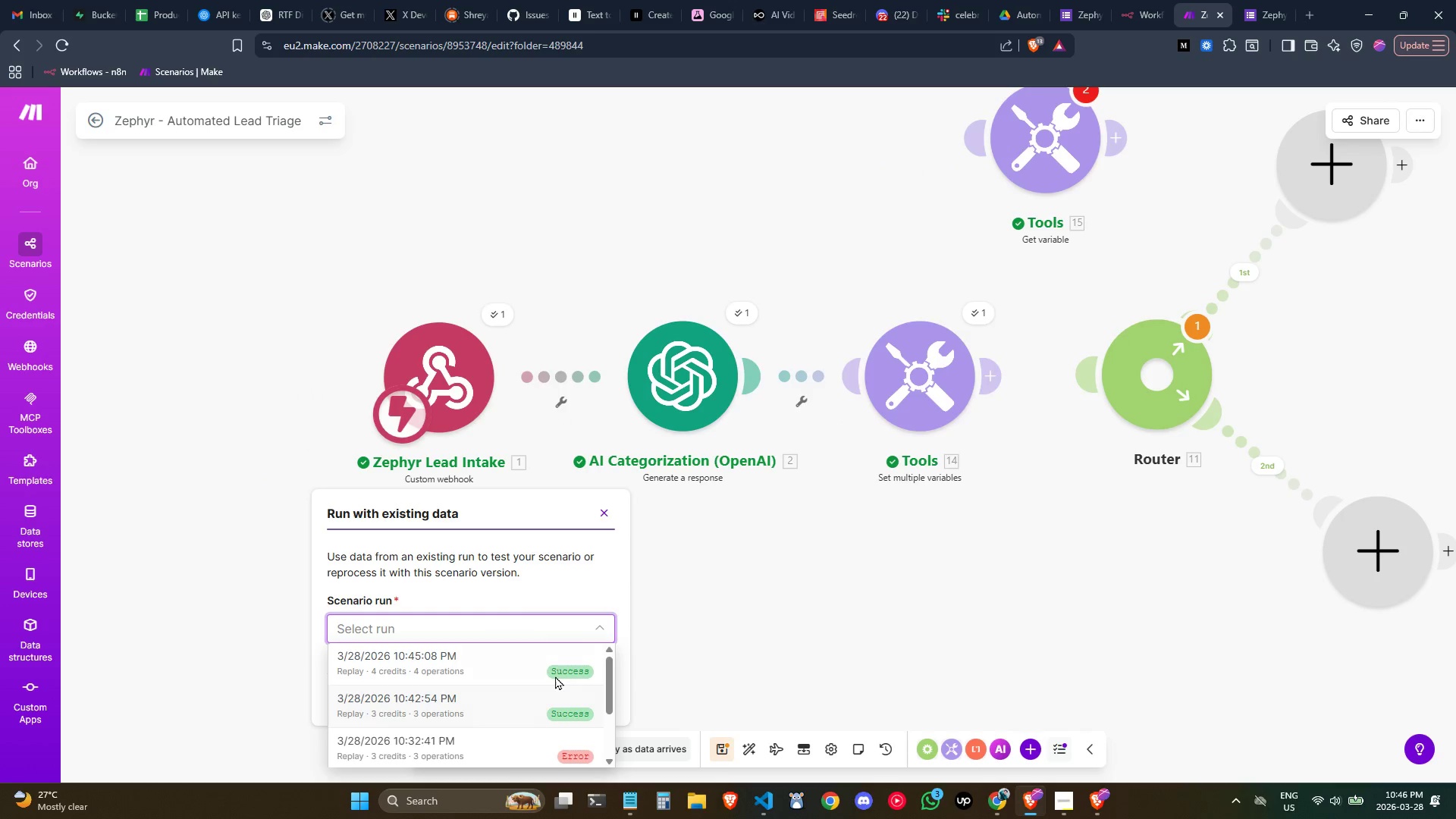 
left_click([553, 673])
 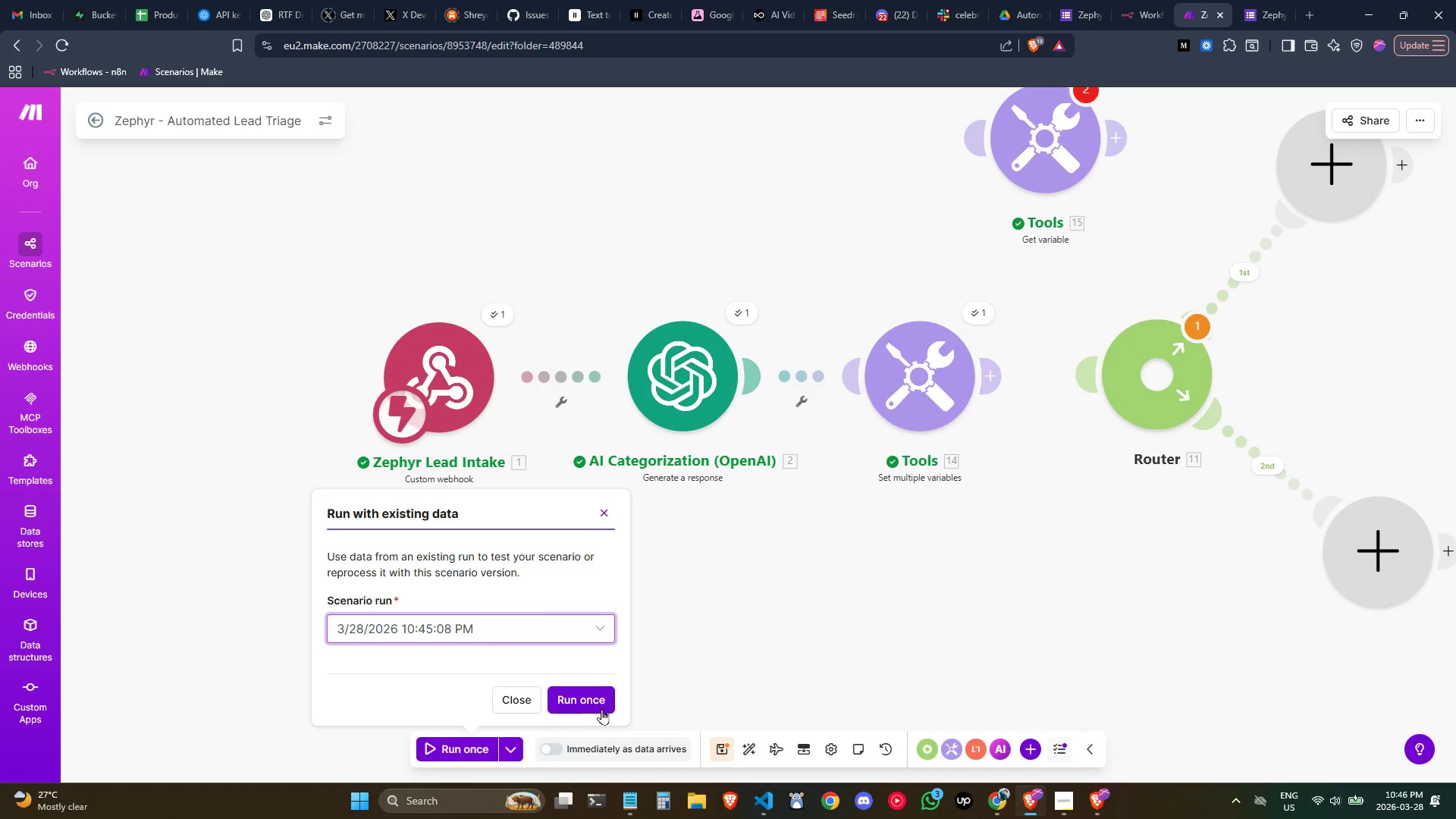 
left_click([597, 708])
 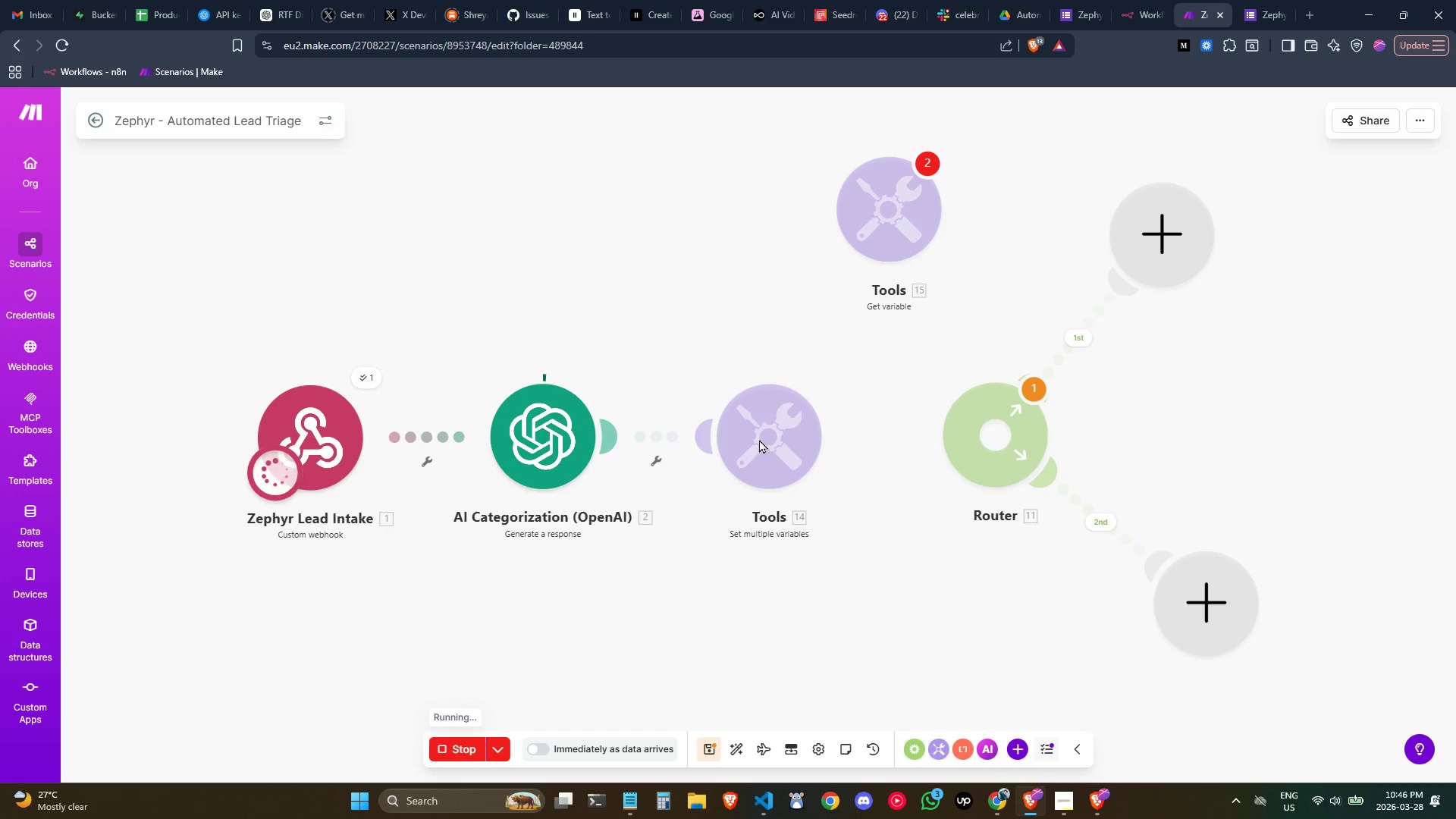 
double_click([759, 439])
 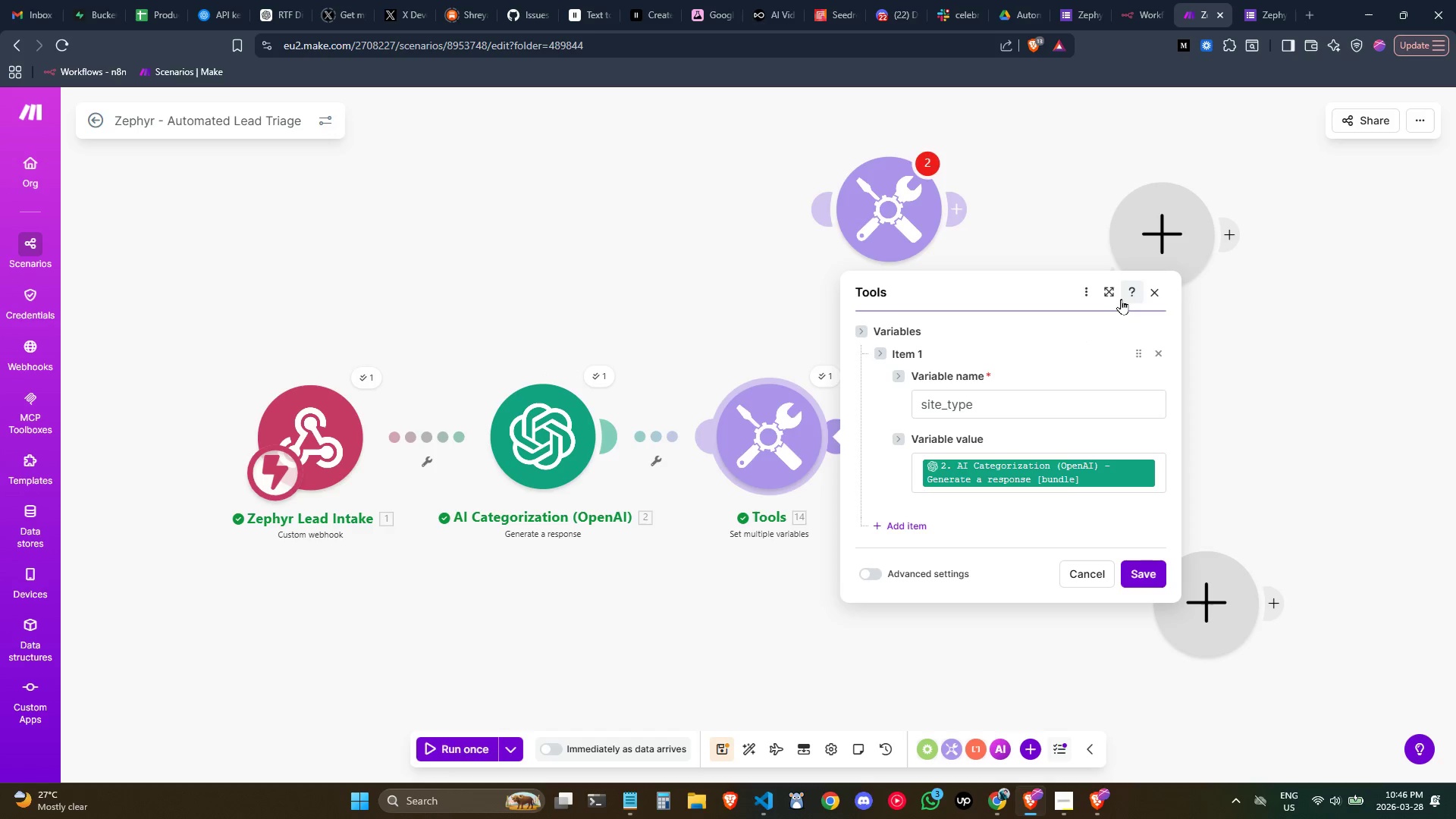 
left_click_drag(start_coordinate=[716, 276], to_coordinate=[720, 275])
 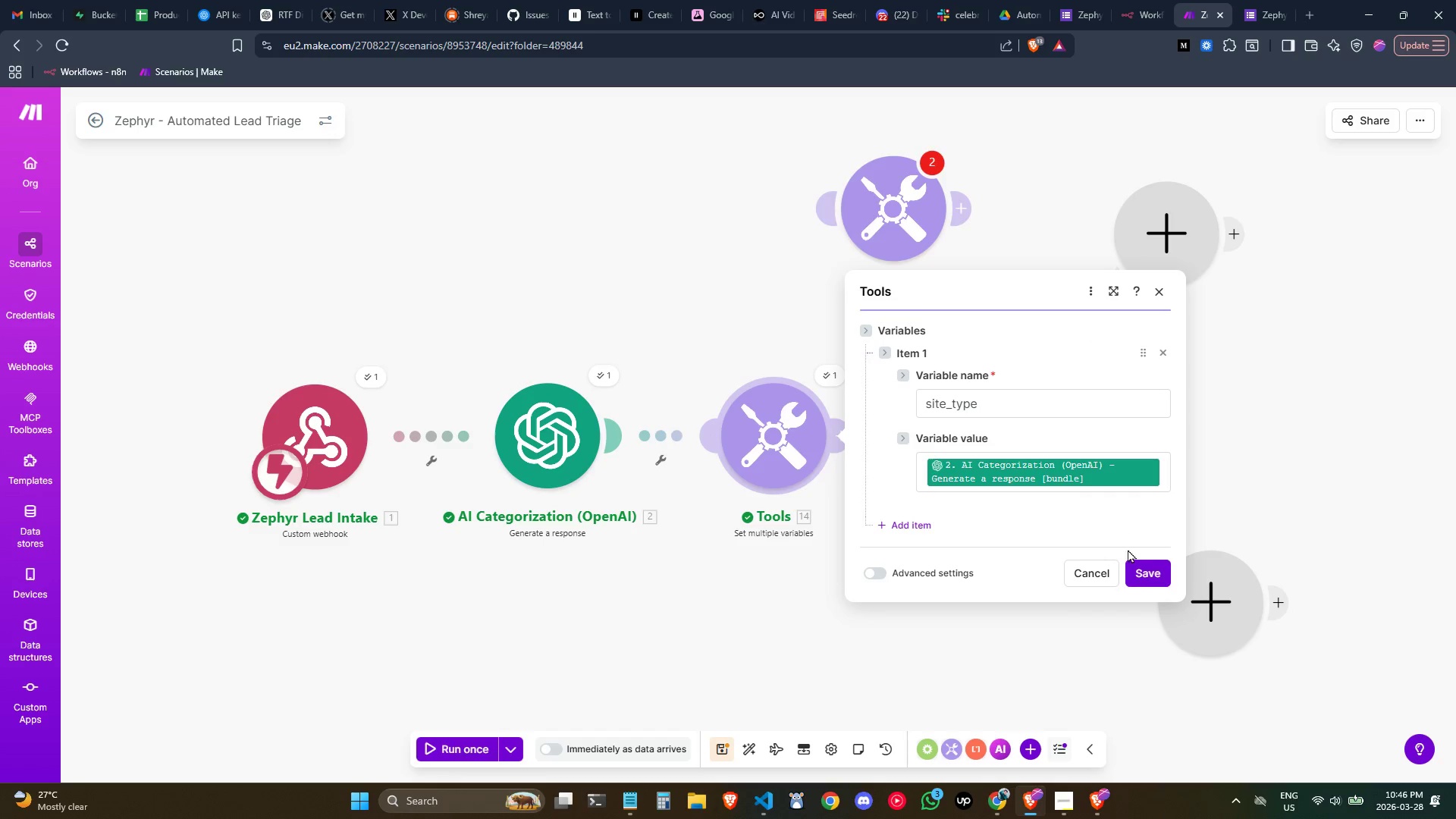 
left_click([1141, 570])
 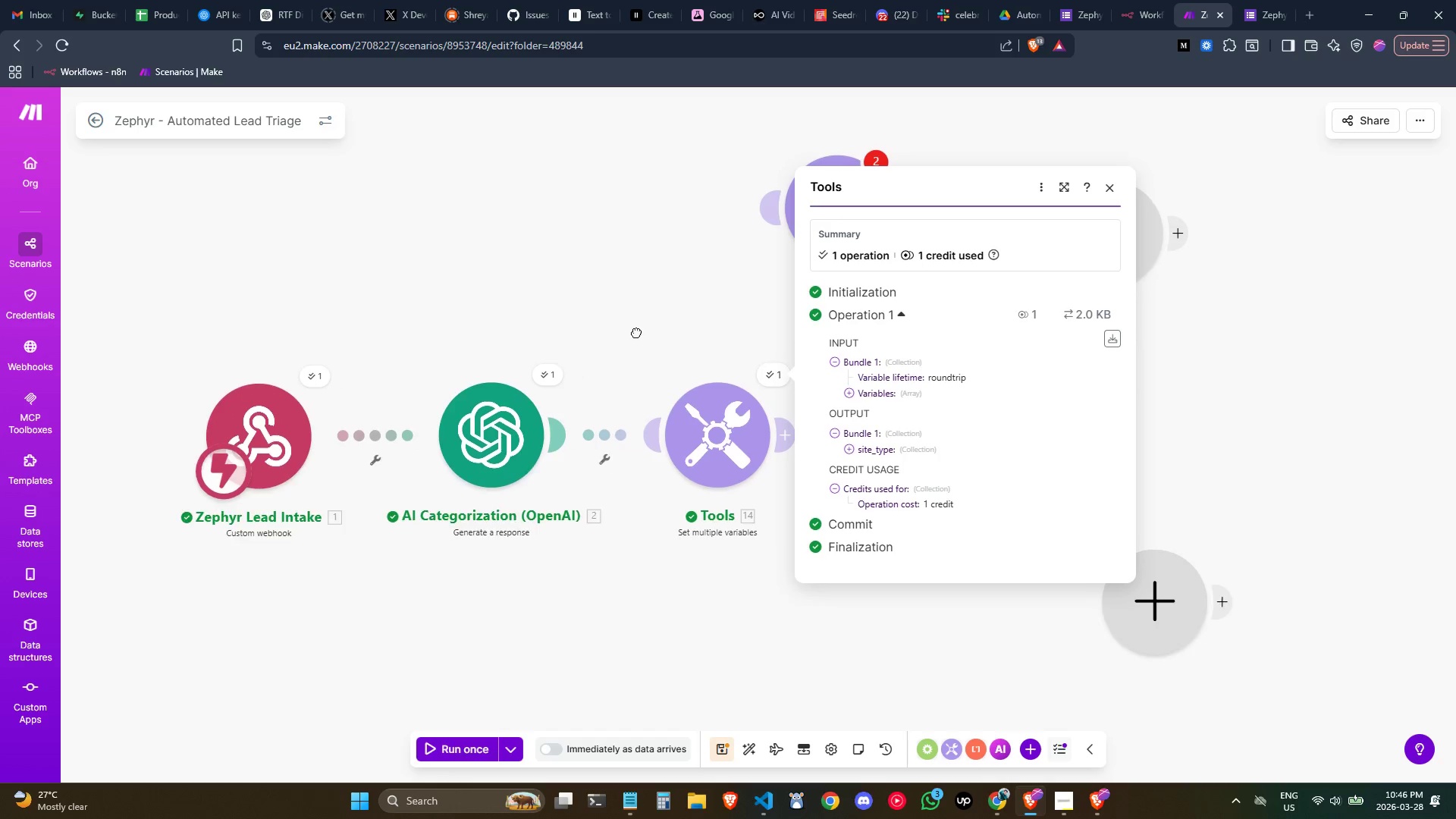 
left_click([846, 451])
 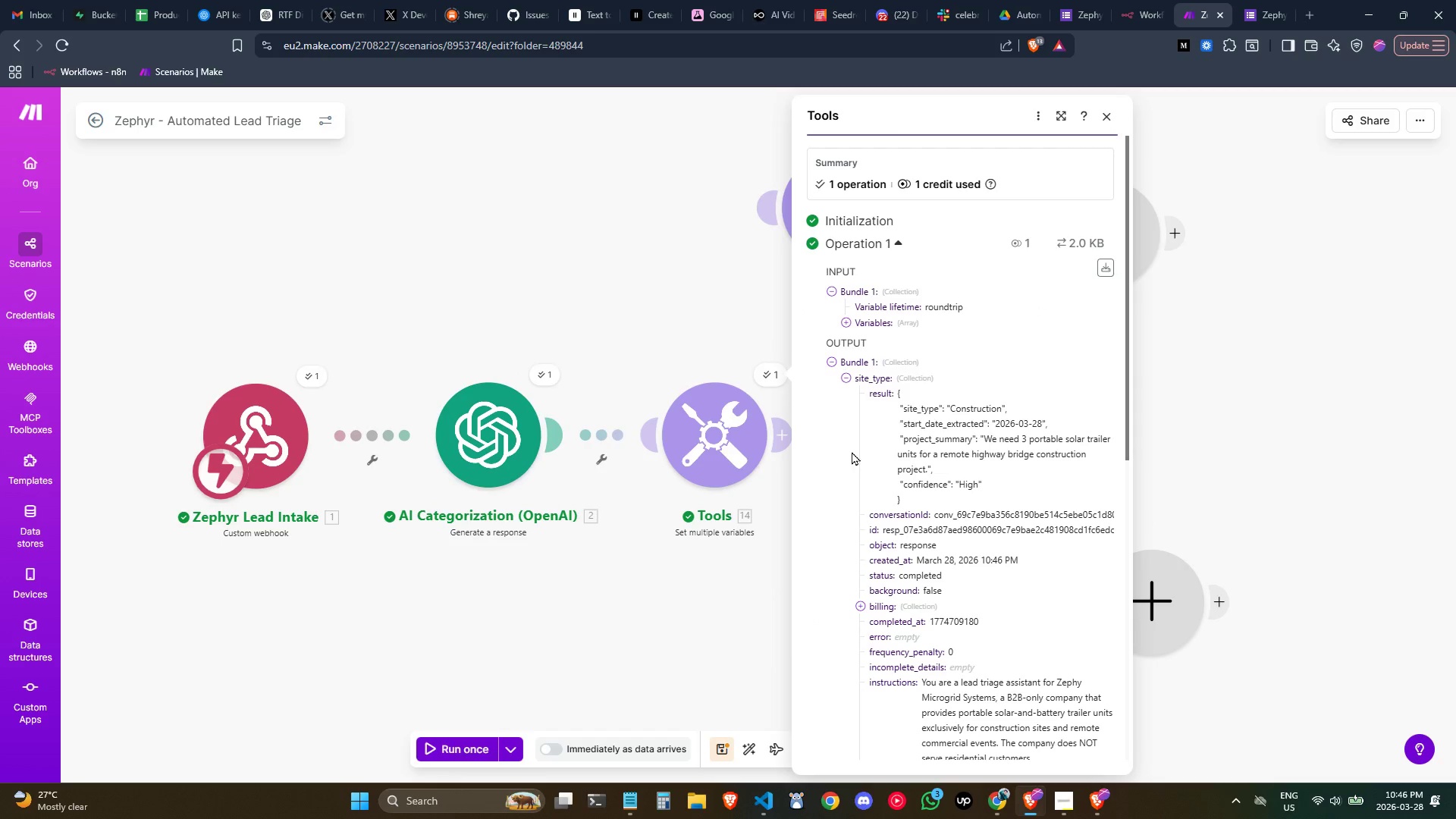 
scroll: coordinate [942, 472], scroll_direction: down, amount: 1.0
 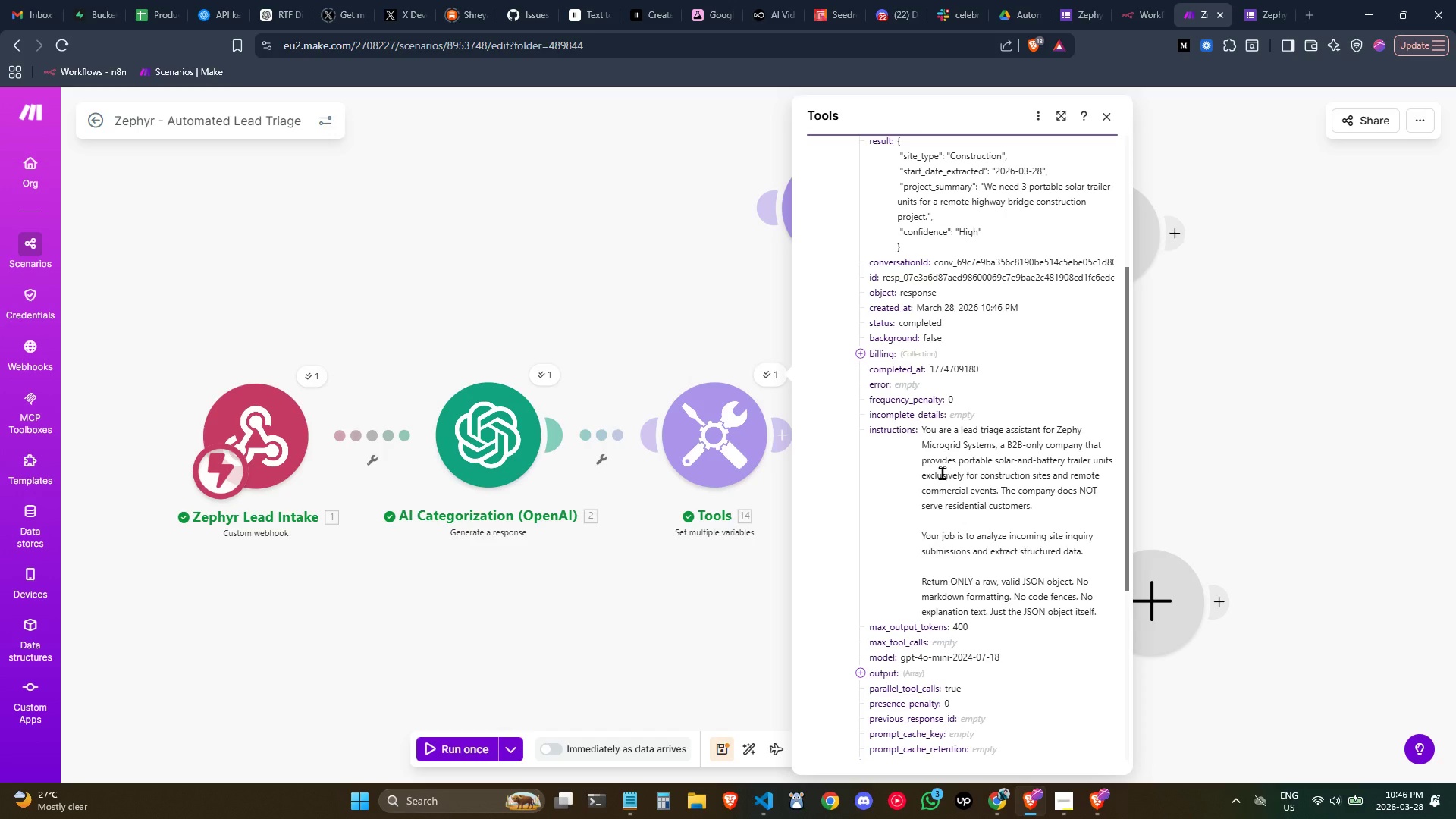 
scroll: coordinate [942, 472], scroll_direction: up, amount: 1.0
 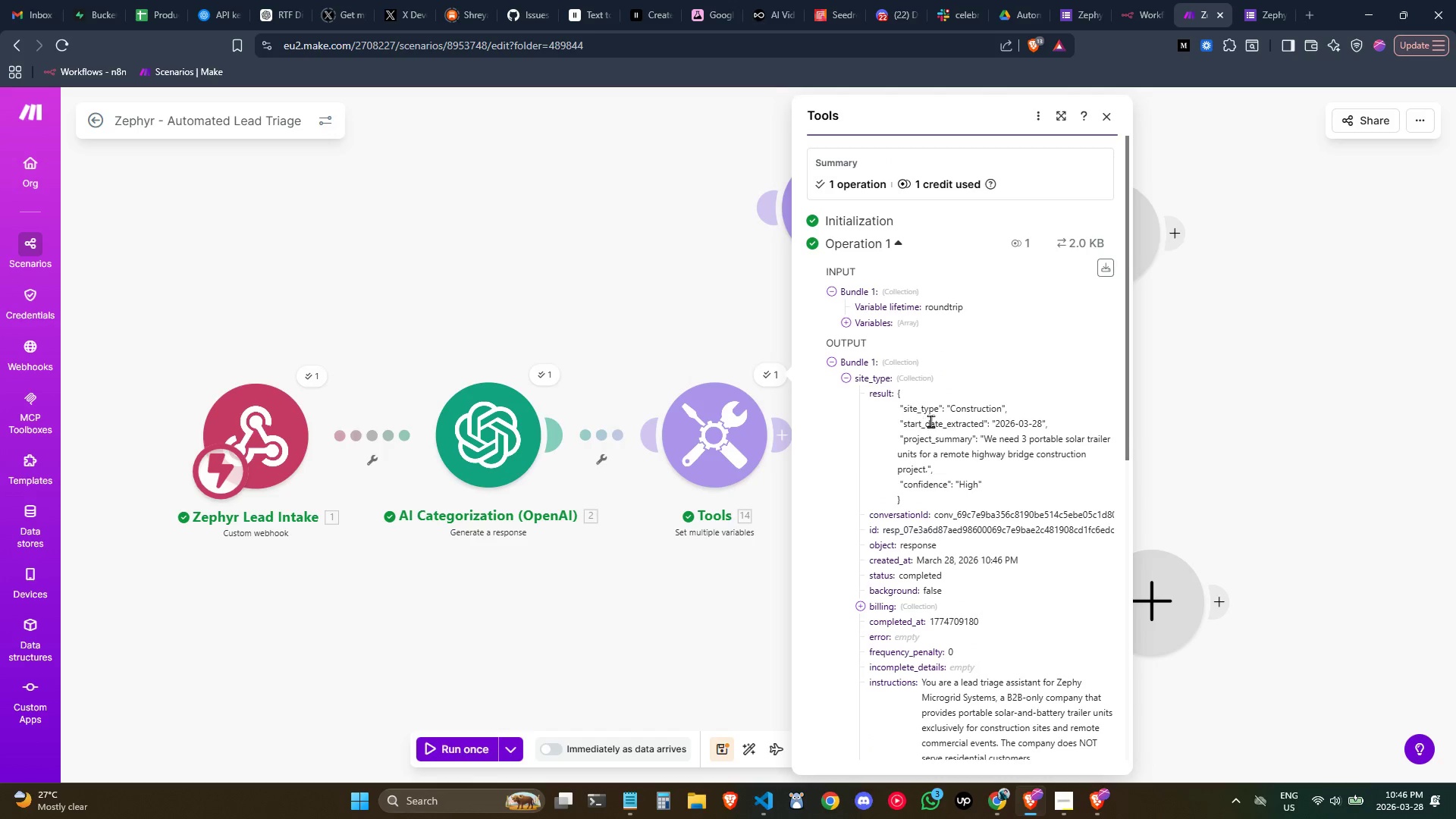 
scroll: coordinate [930, 421], scroll_direction: down, amount: 1.0
 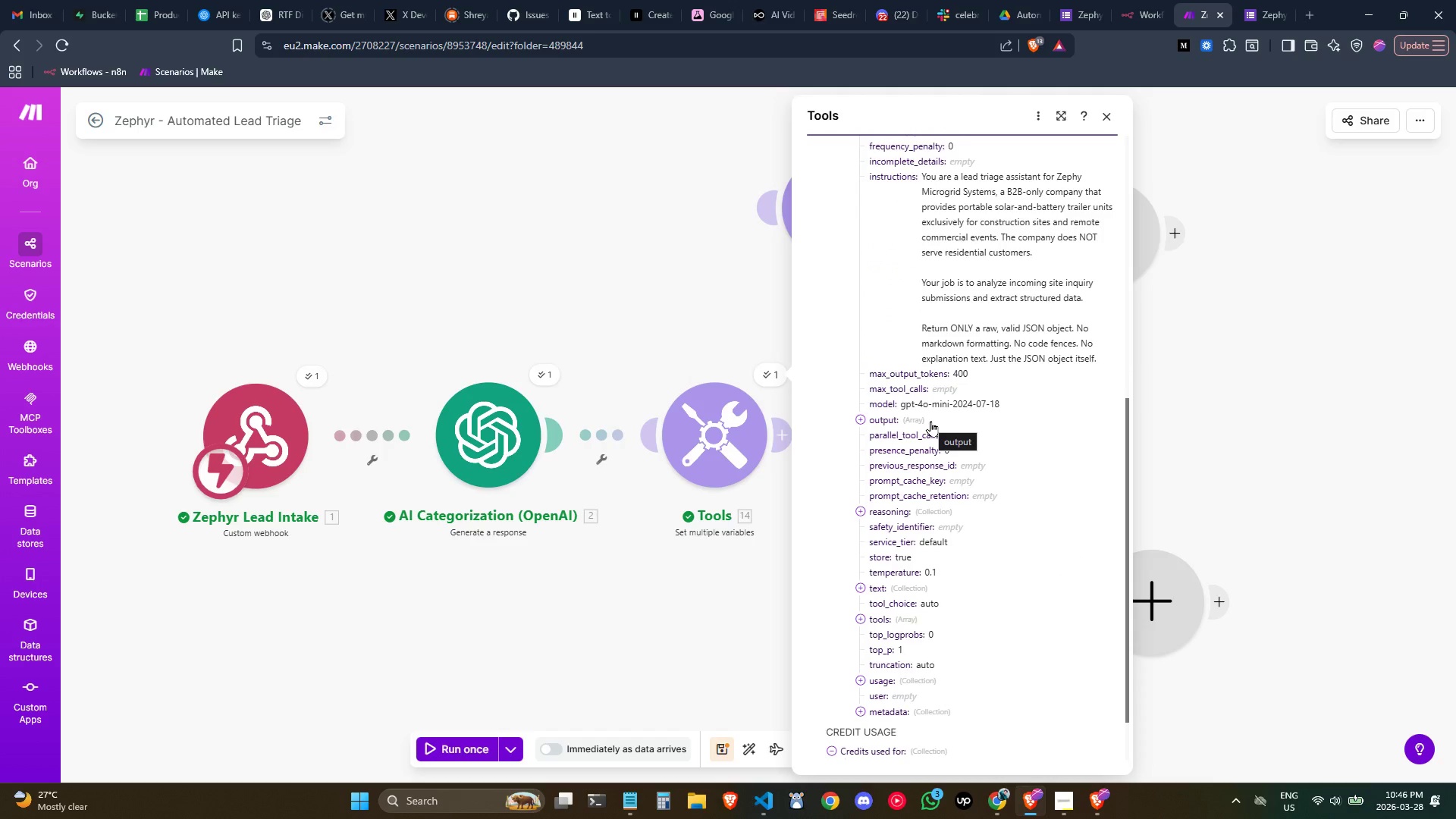 
scroll: coordinate [930, 421], scroll_direction: up, amount: 1.0
 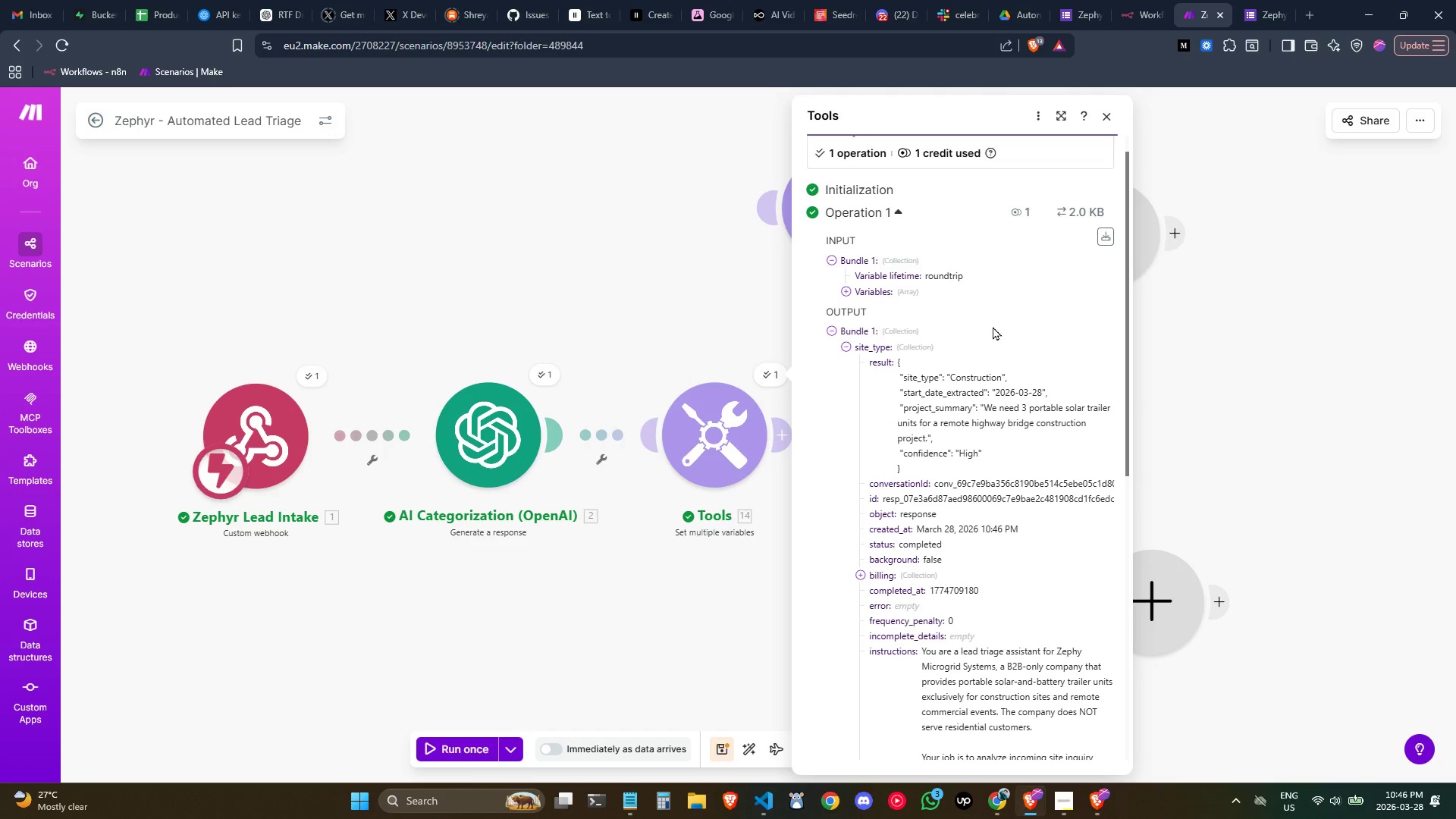 
wait(11.23)
 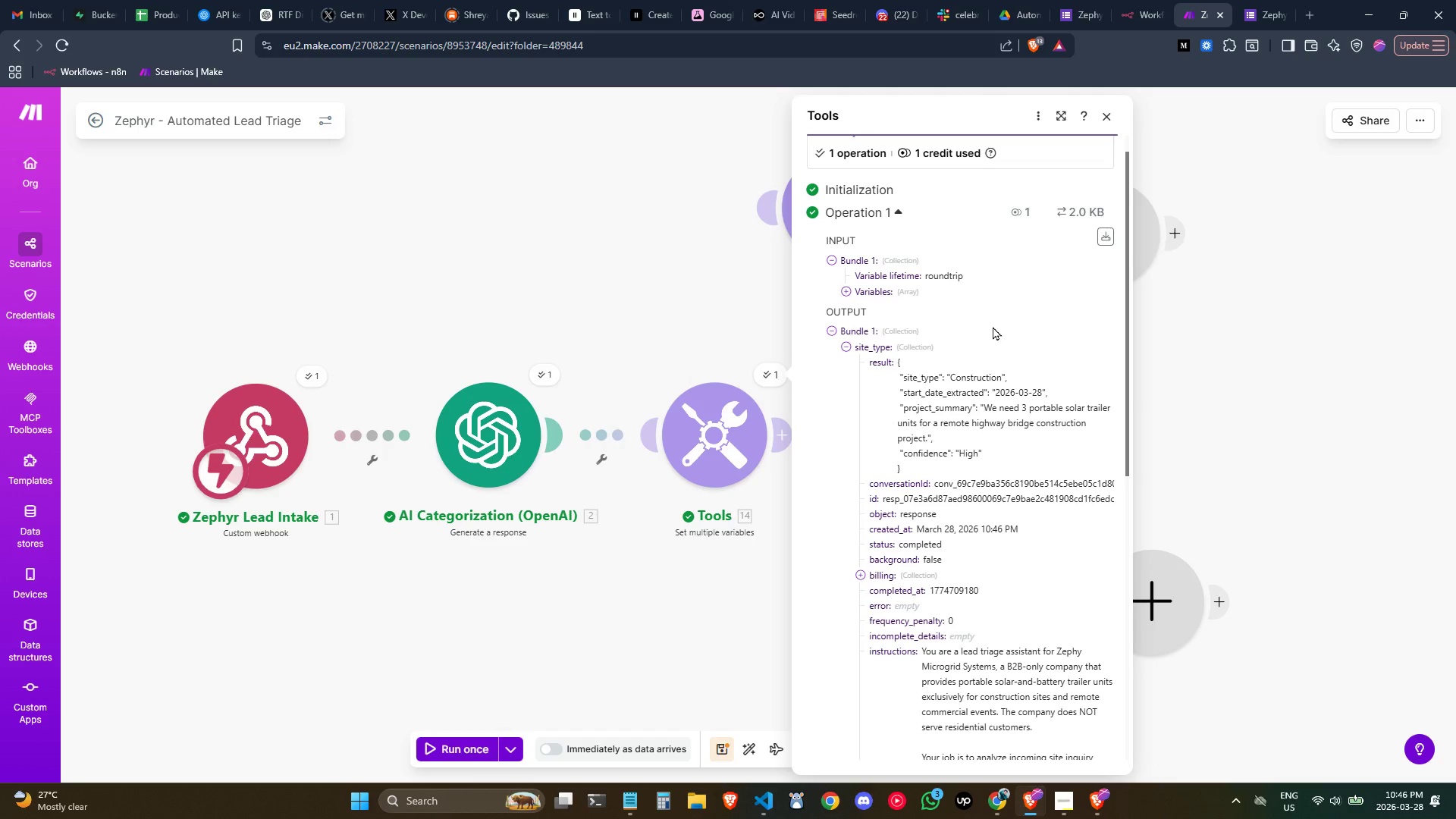 
left_click([1104, 116])
 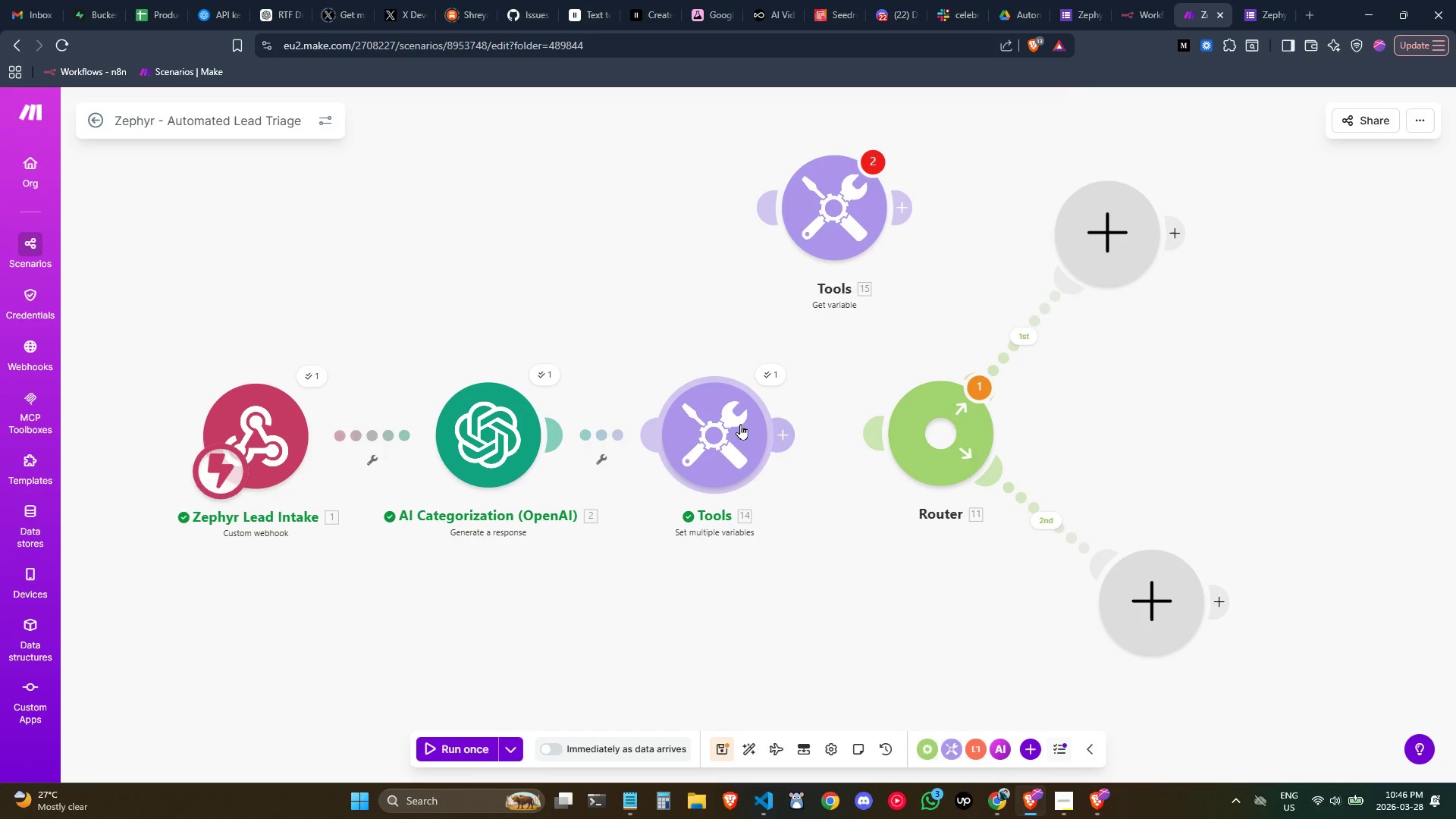 
double_click([740, 424])
 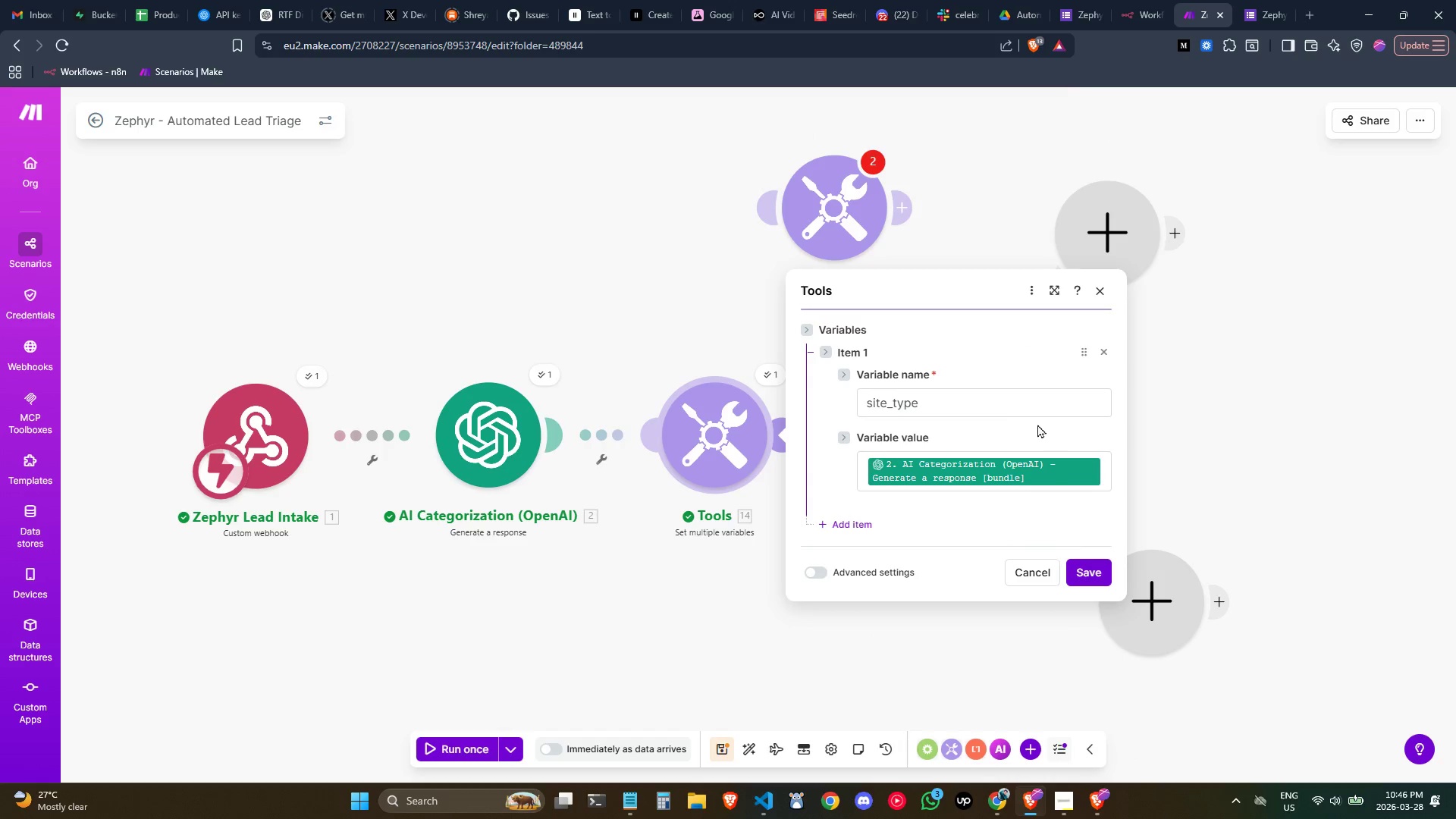 
left_click([990, 404])
 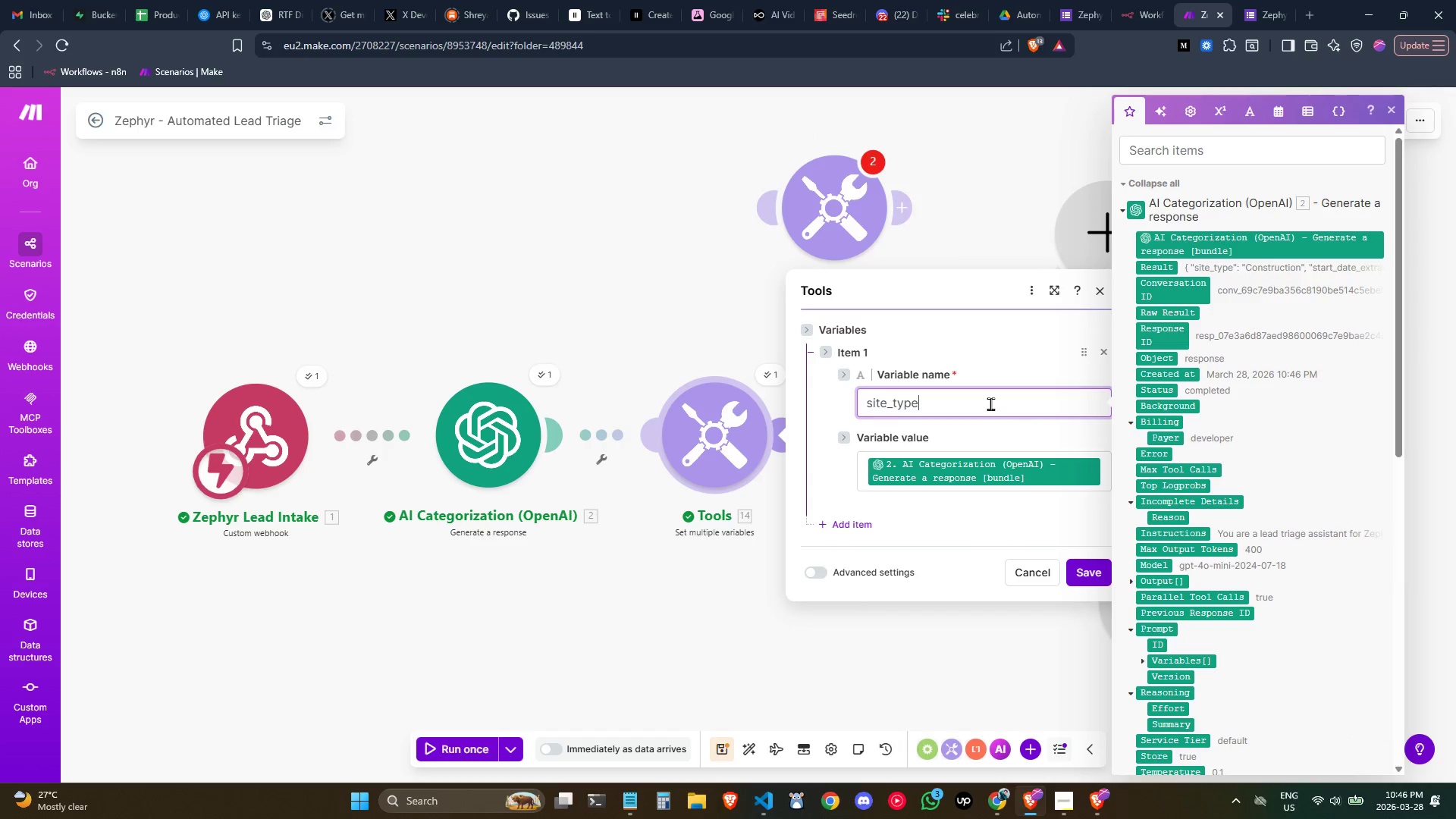 
triple_click([990, 403])
 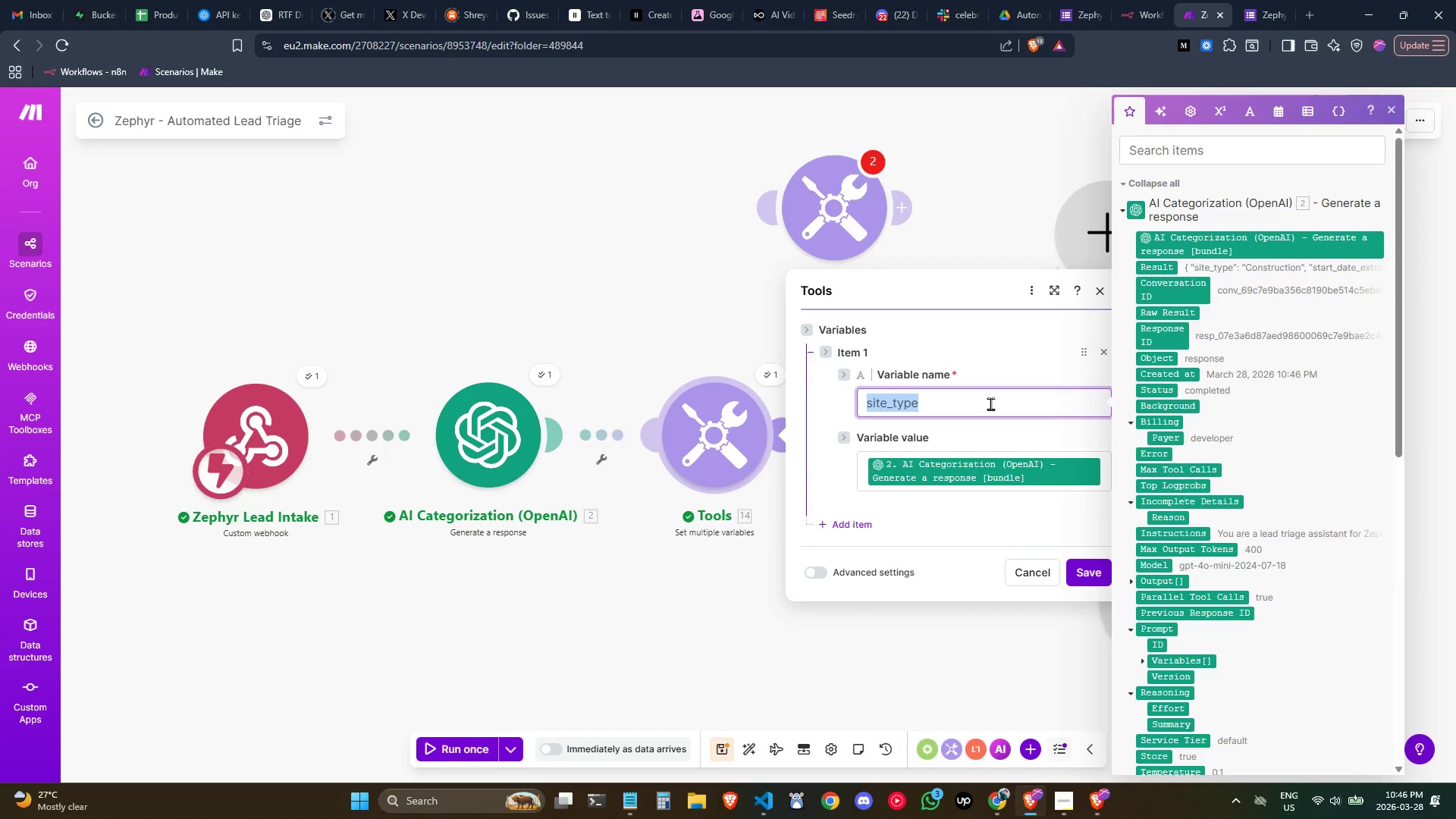 
triple_click([990, 403])
 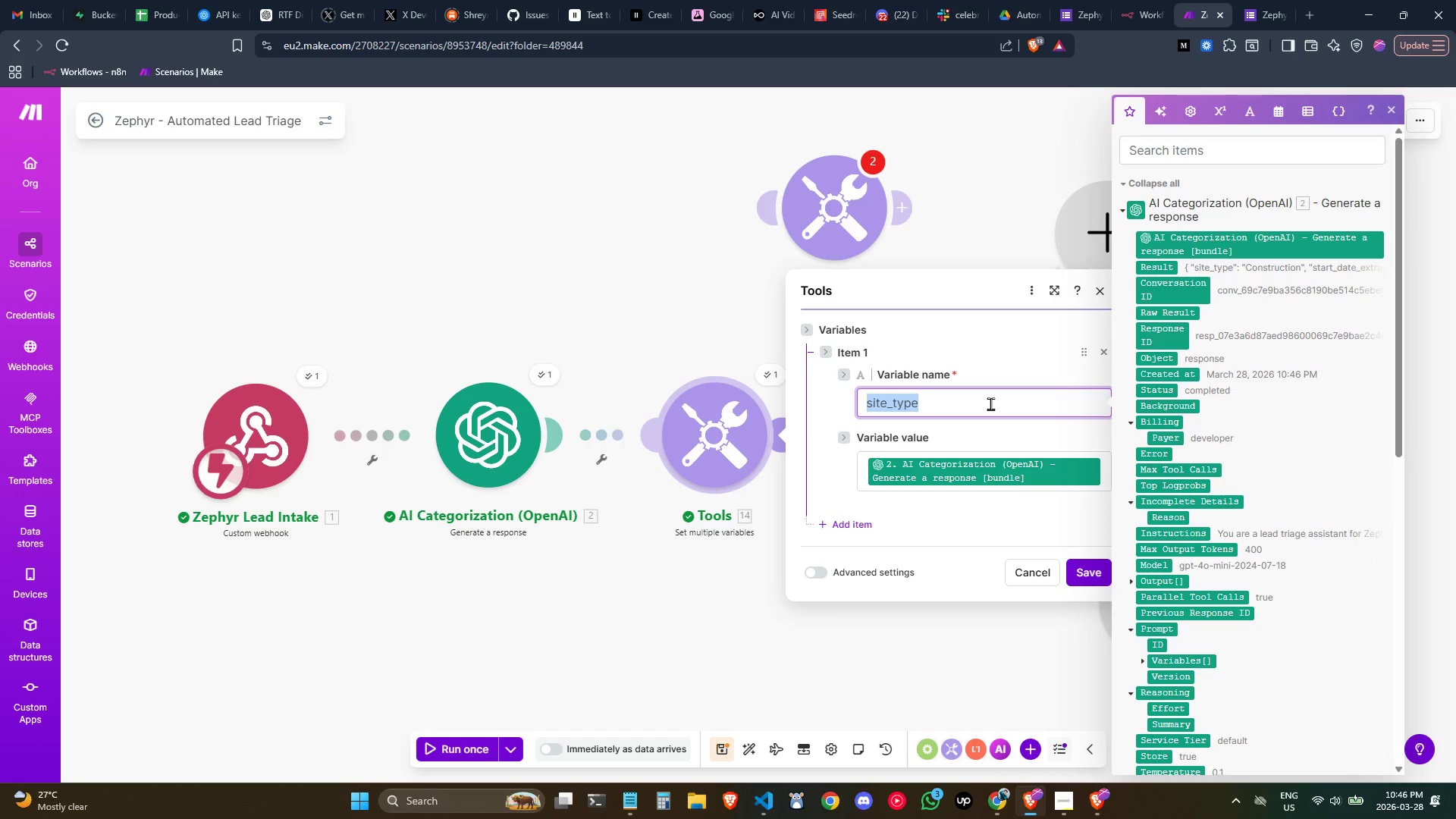 
wait(8.22)
 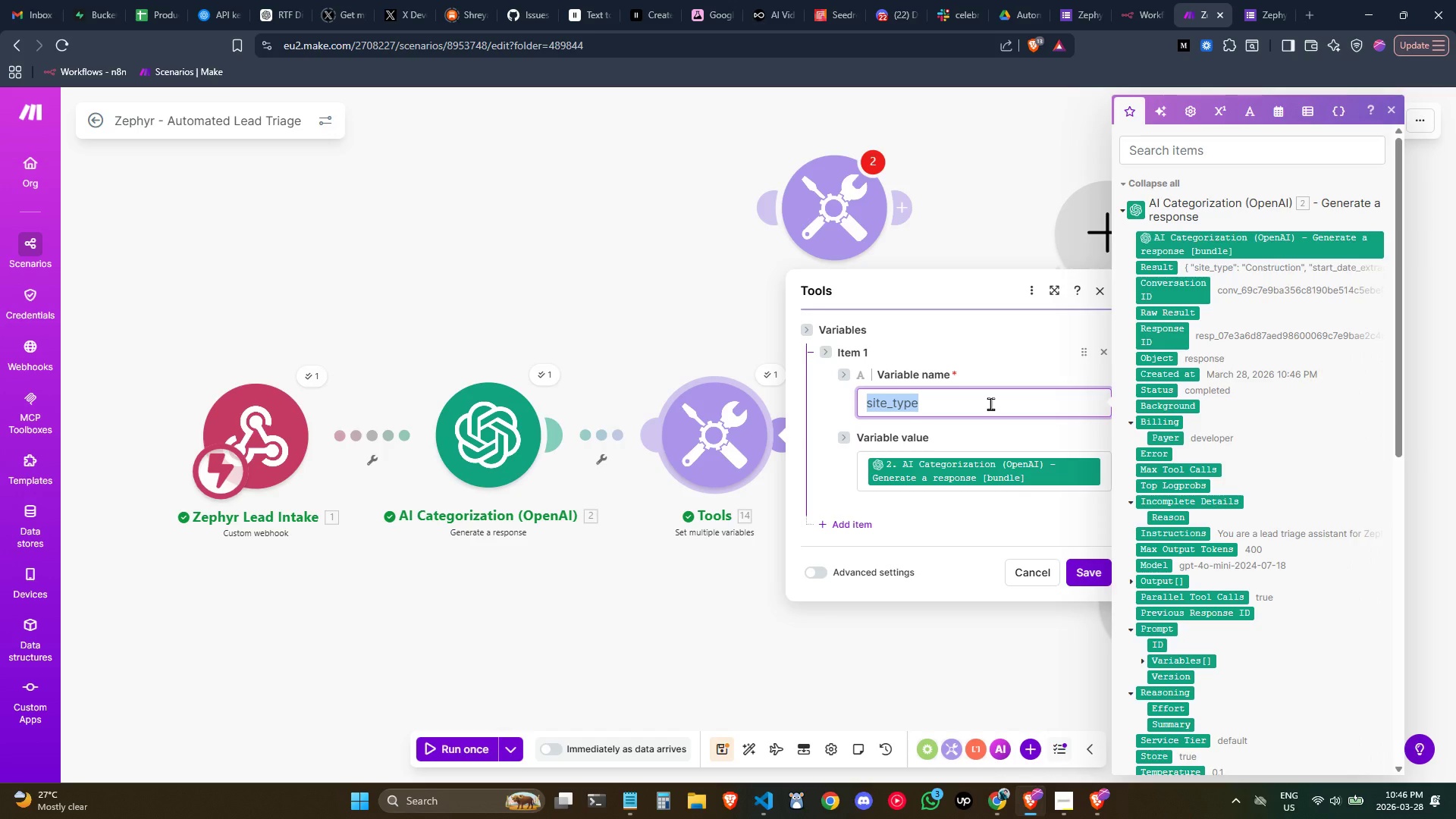 
left_click([673, 347])
 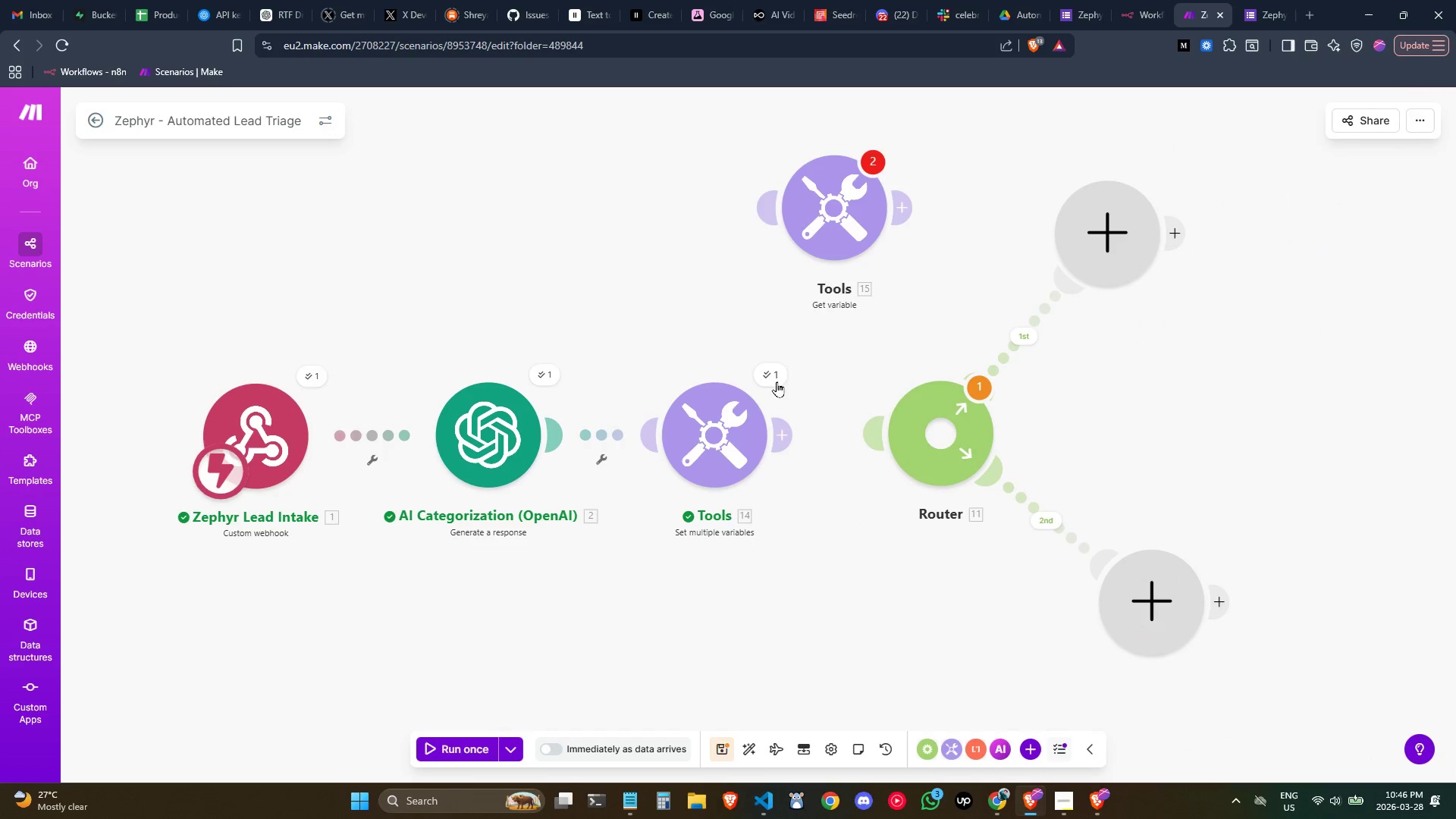 
left_click([768, 377])
 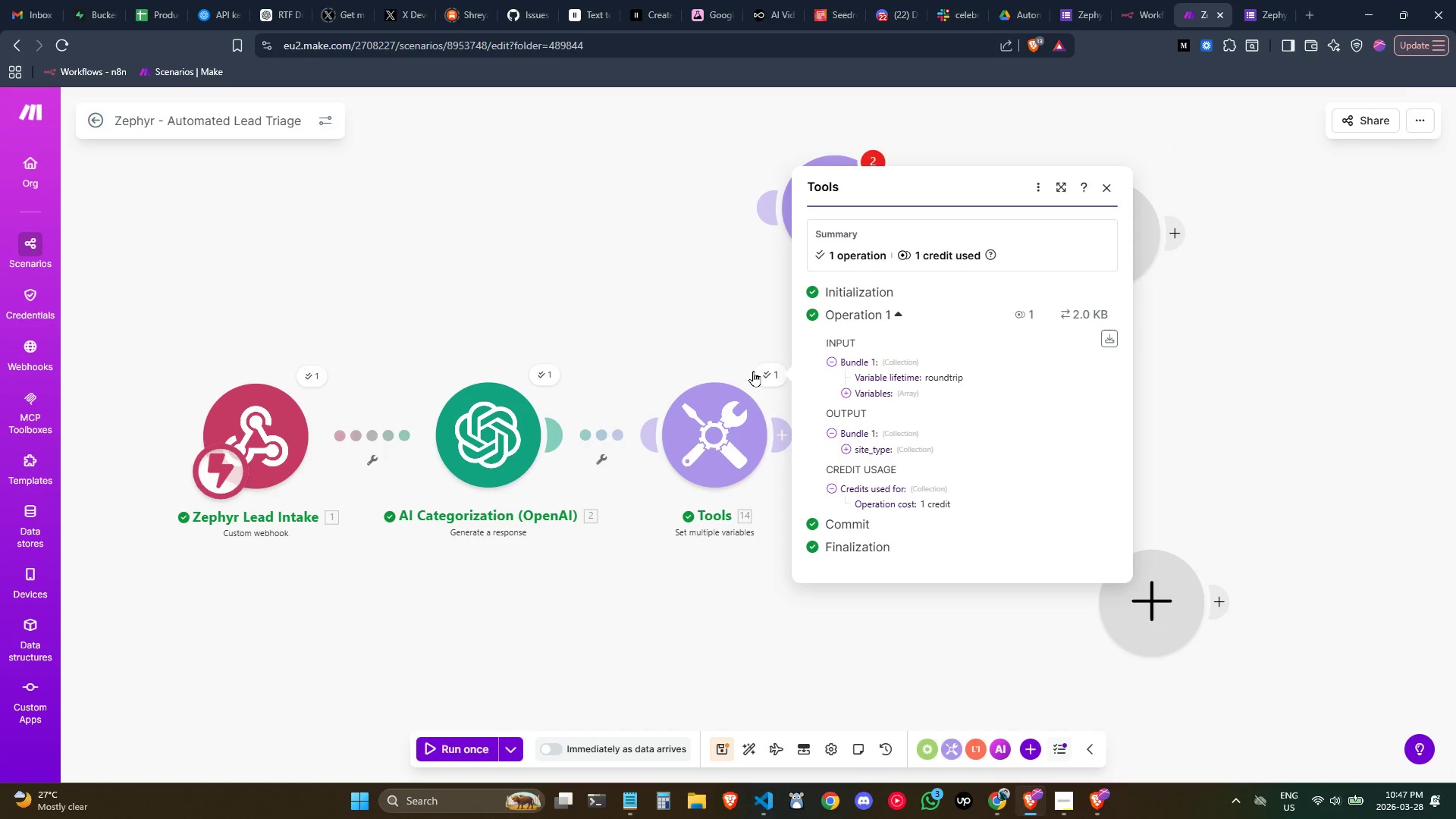 
left_click([687, 335])
 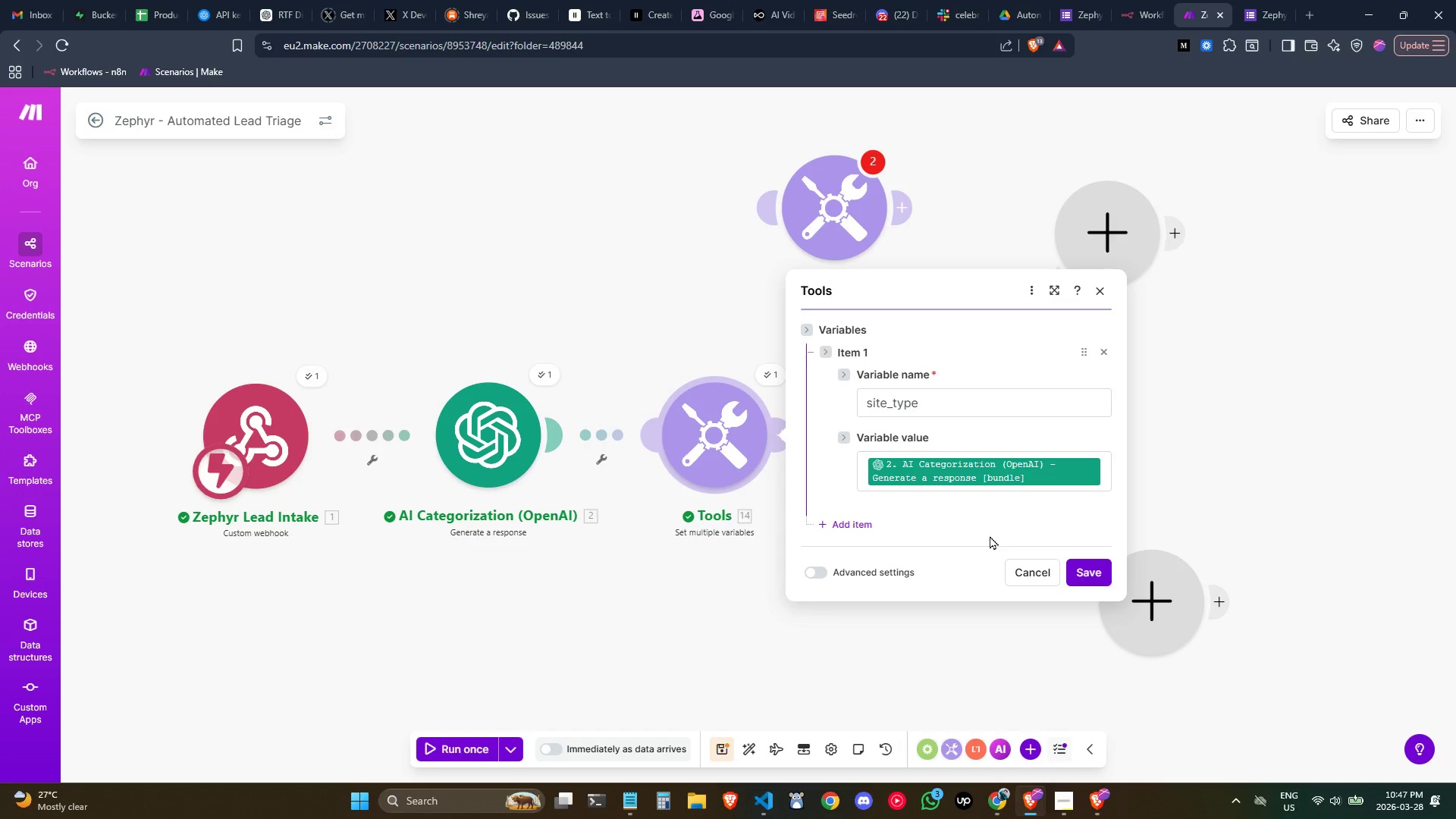 
left_click([1024, 488])
 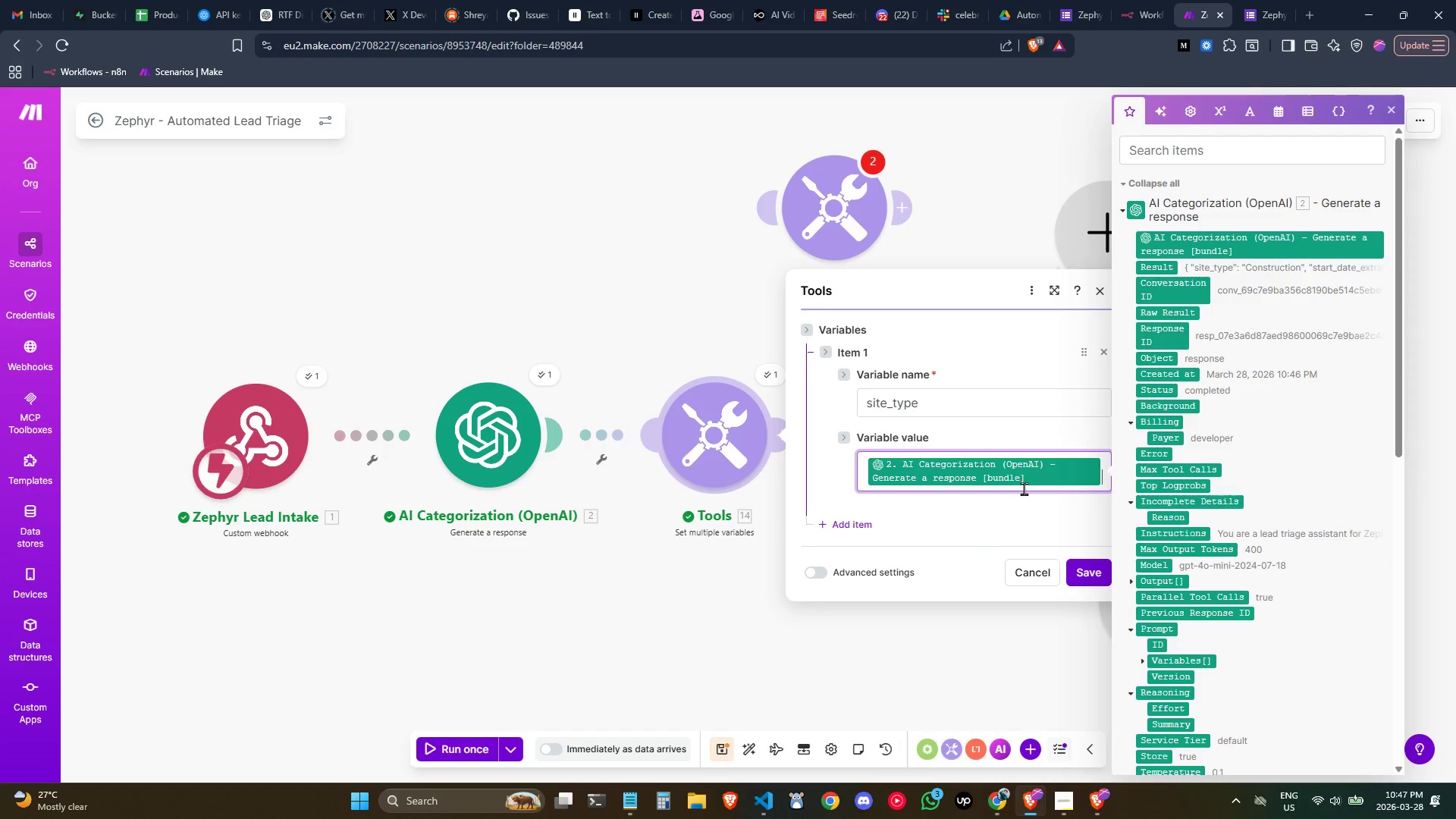 
key(Control+ControlLeft)
 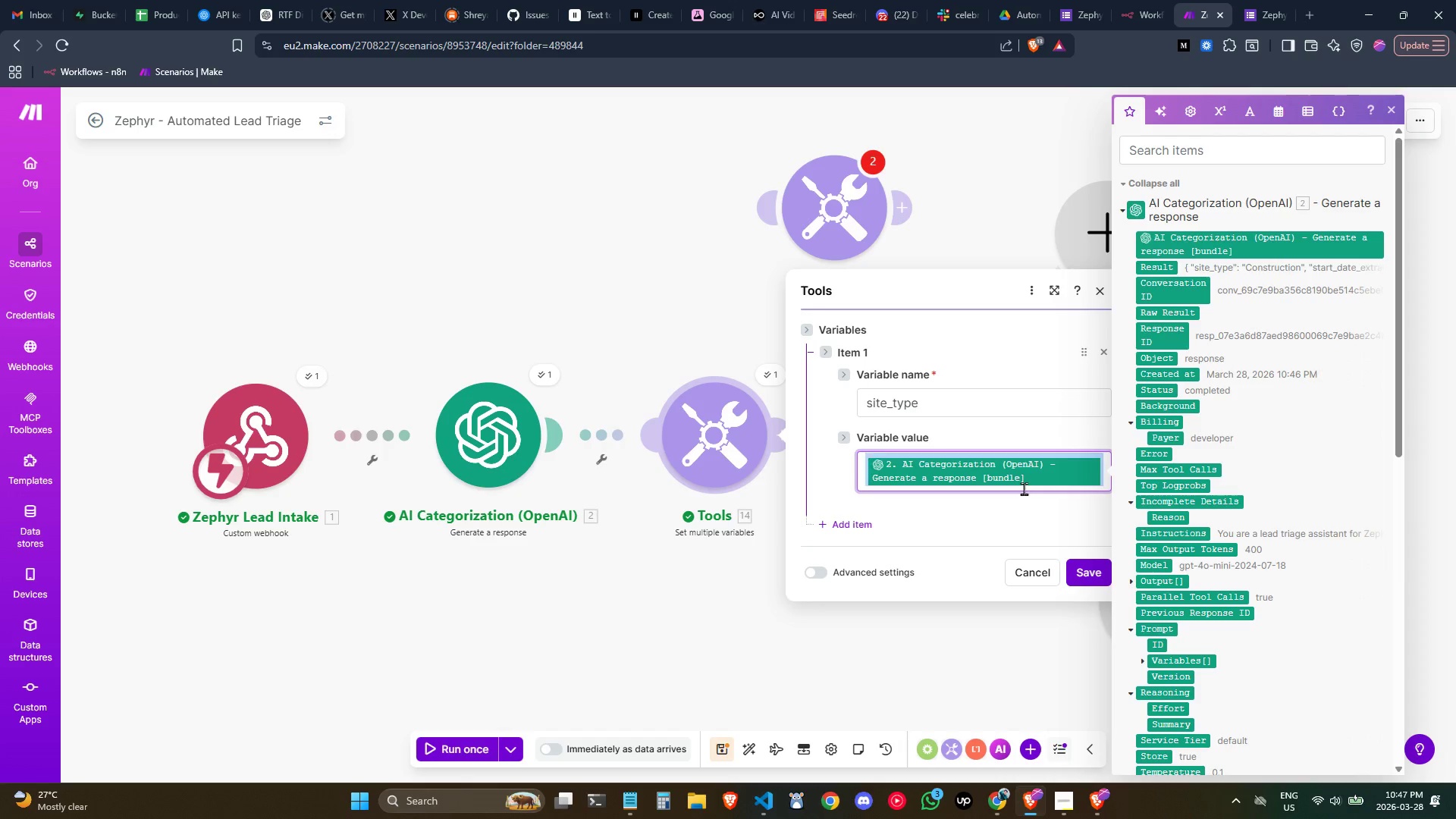 
key(Control+A)
 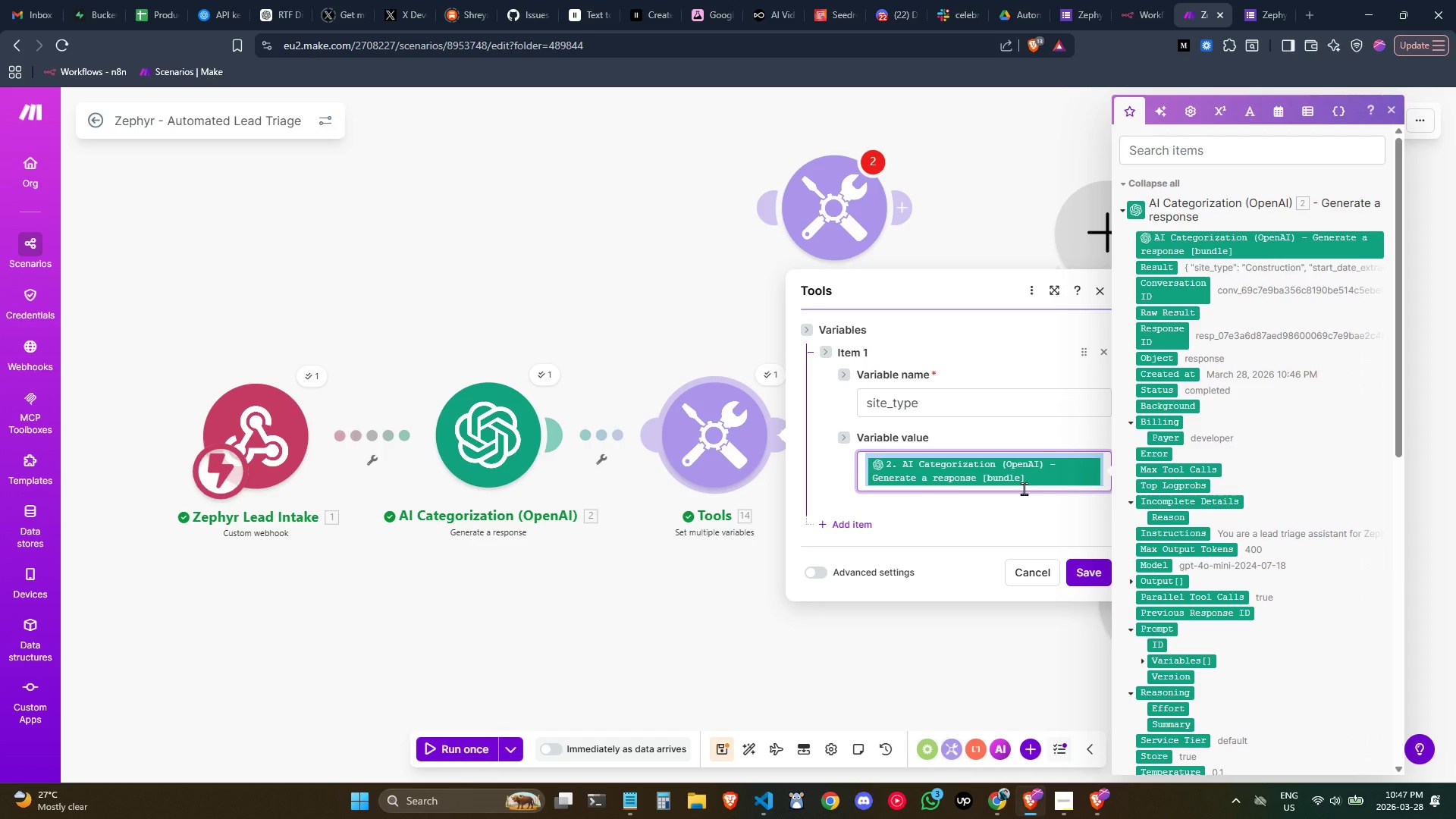 
key(Control+C)
 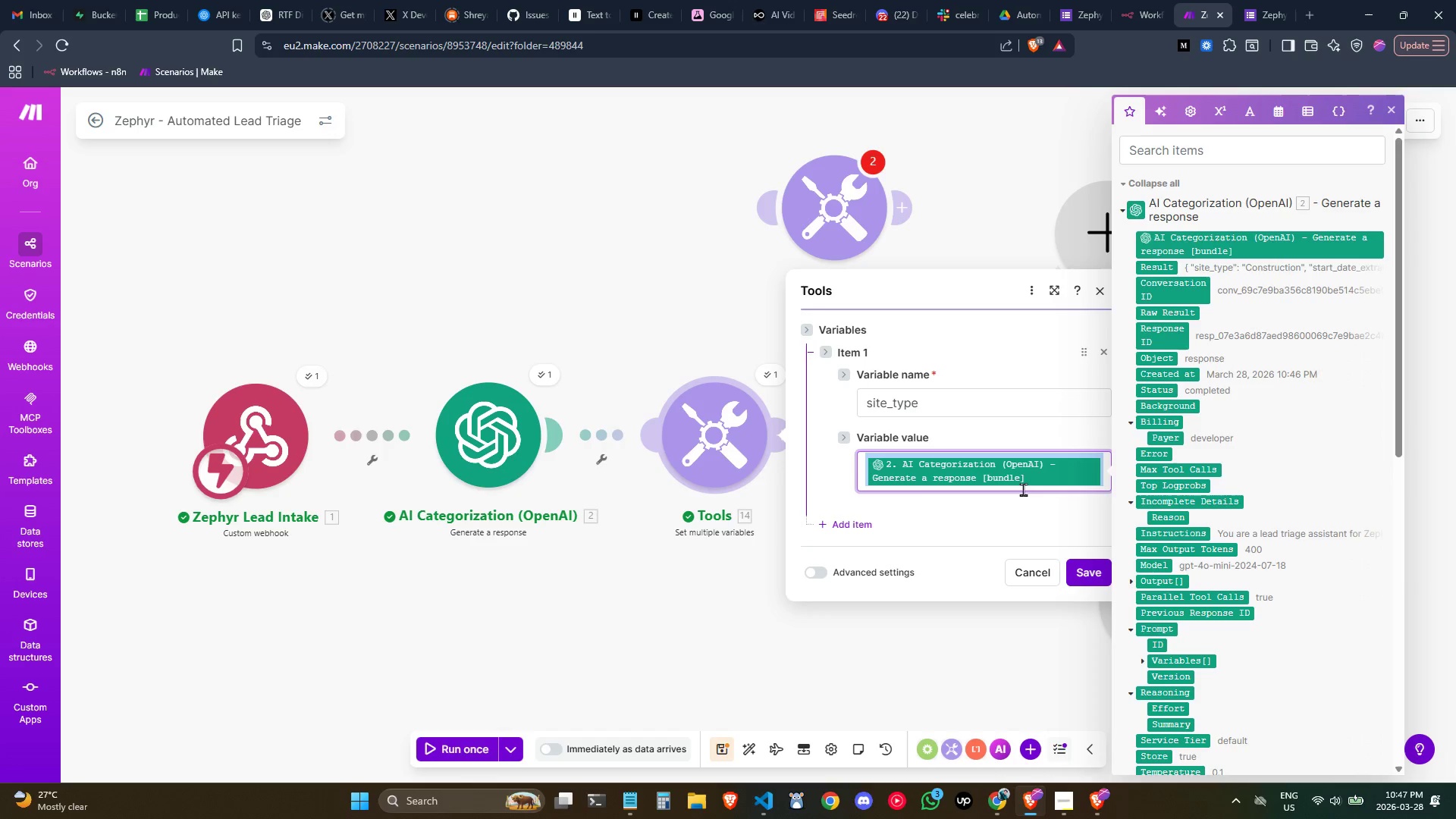 
key(Control+C)
 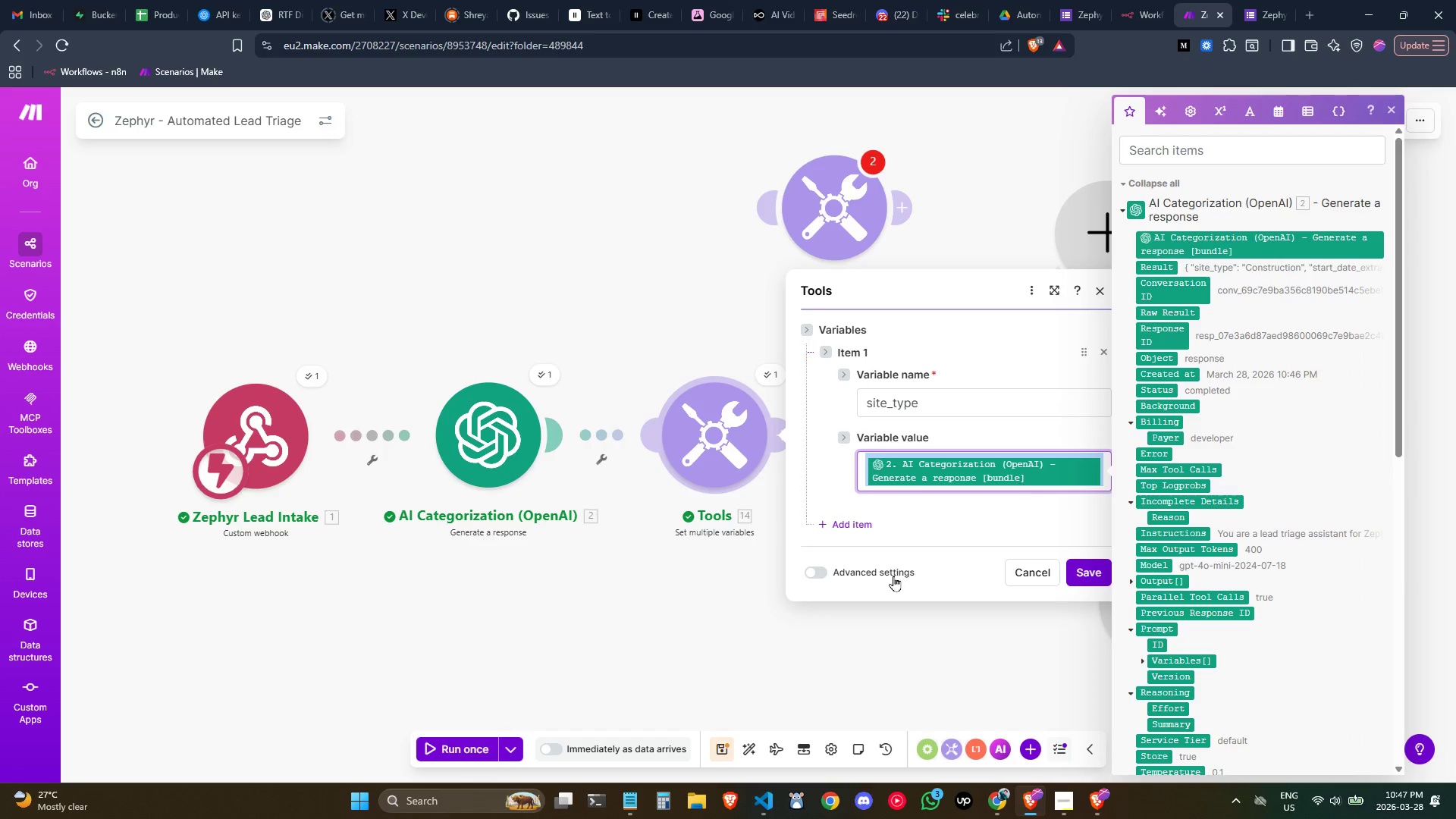 
key(Control+C)
 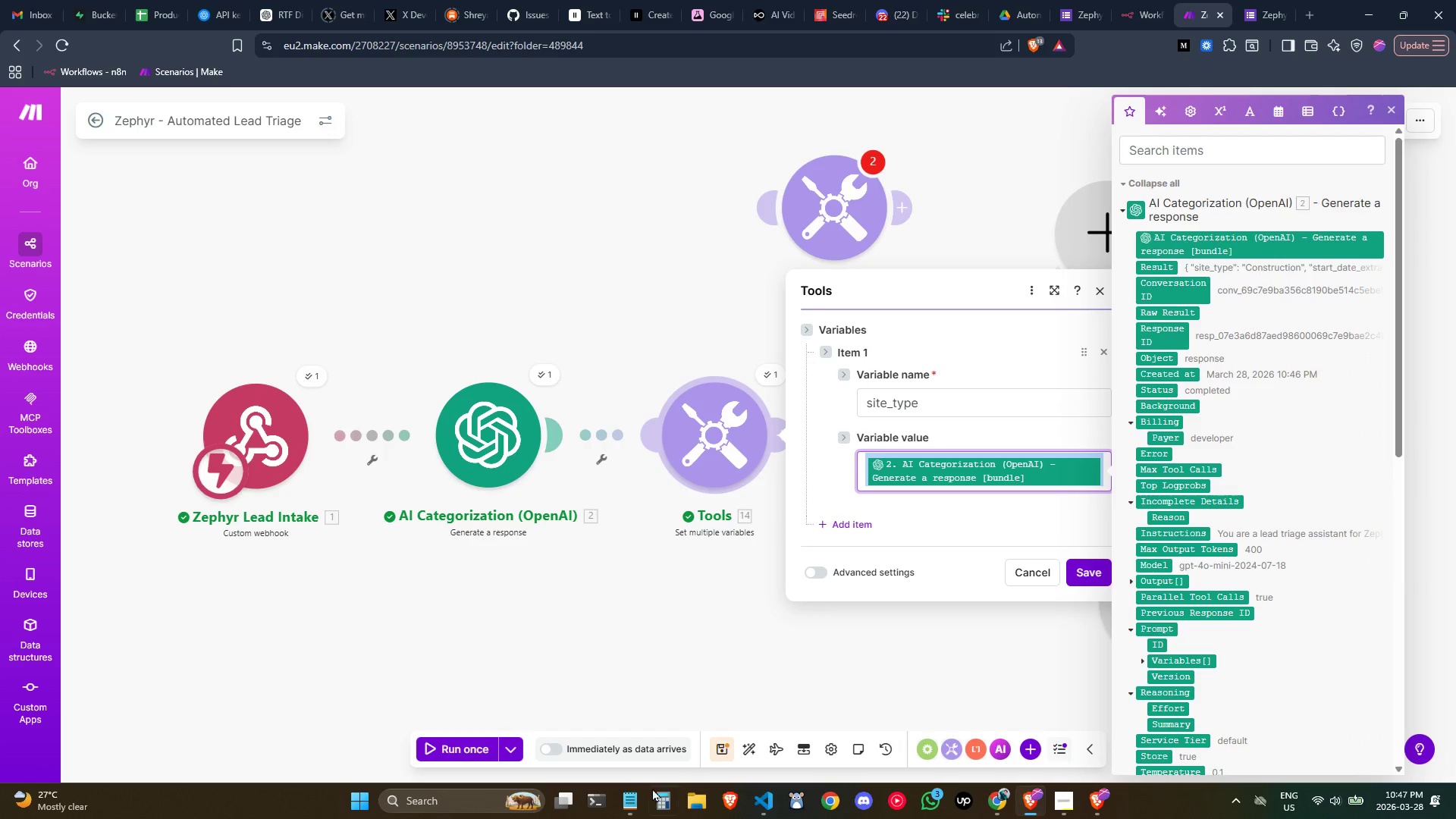 
left_click([631, 797])
 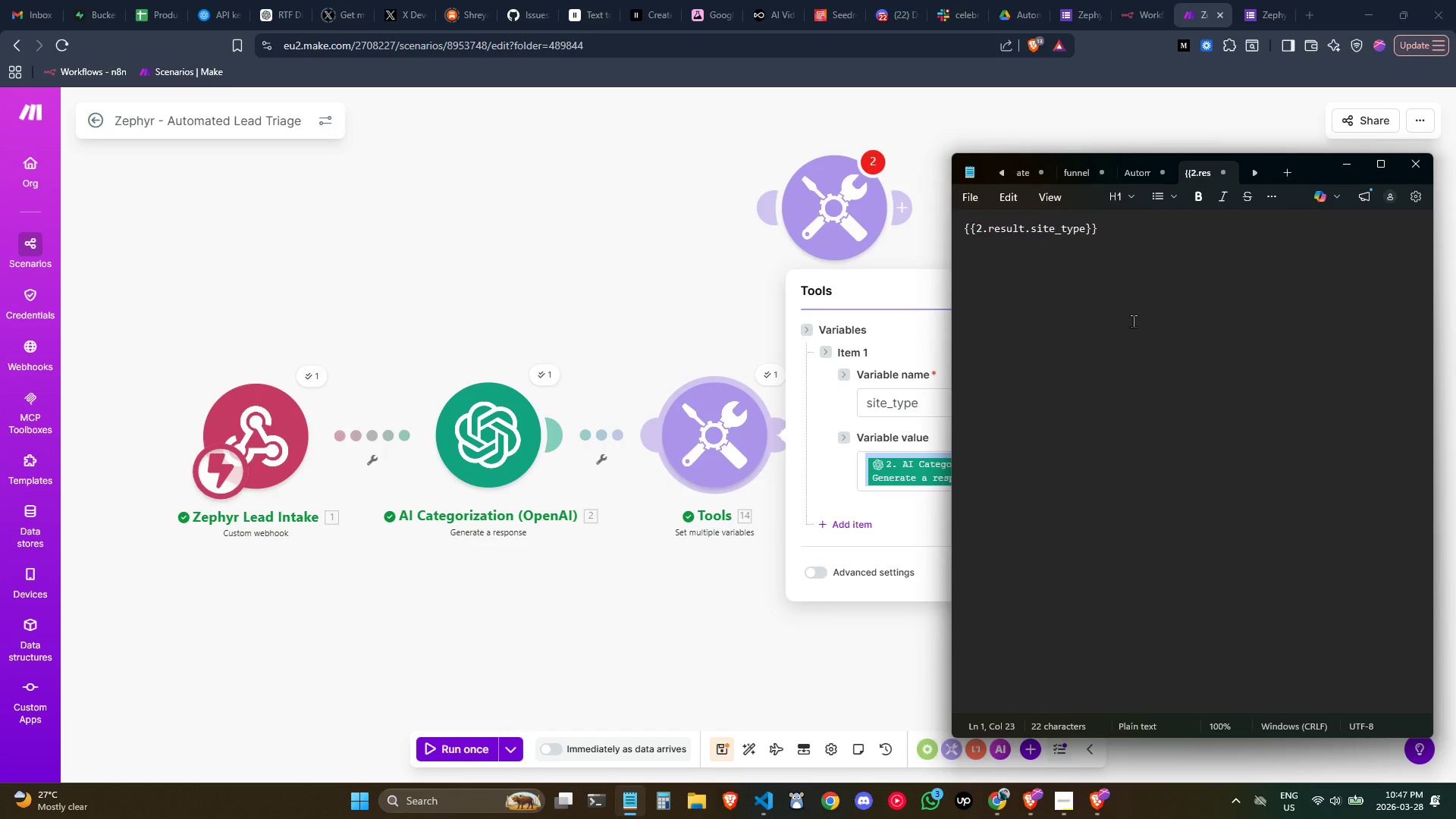 
key(Enter)
 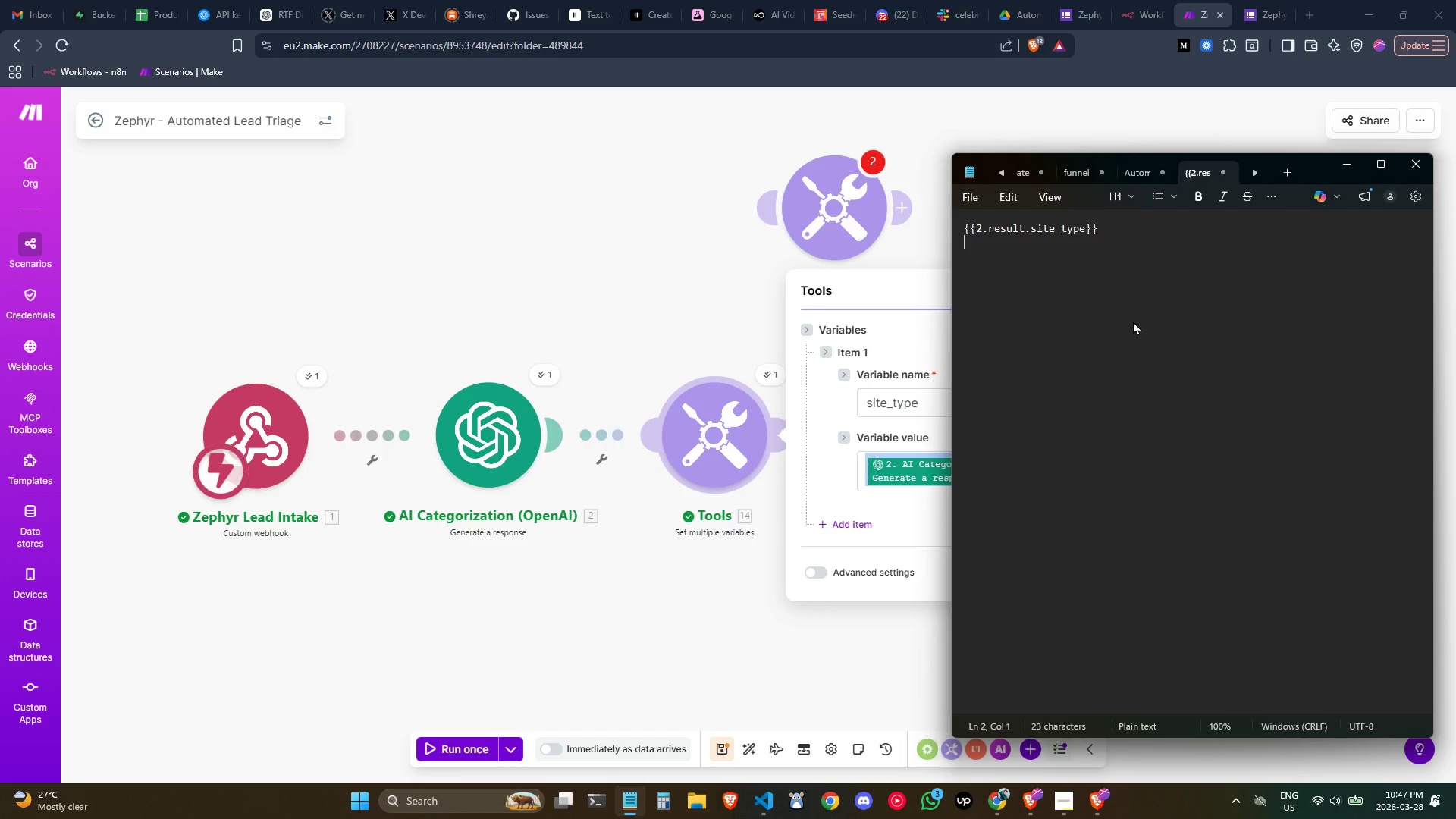 
key(Enter)
 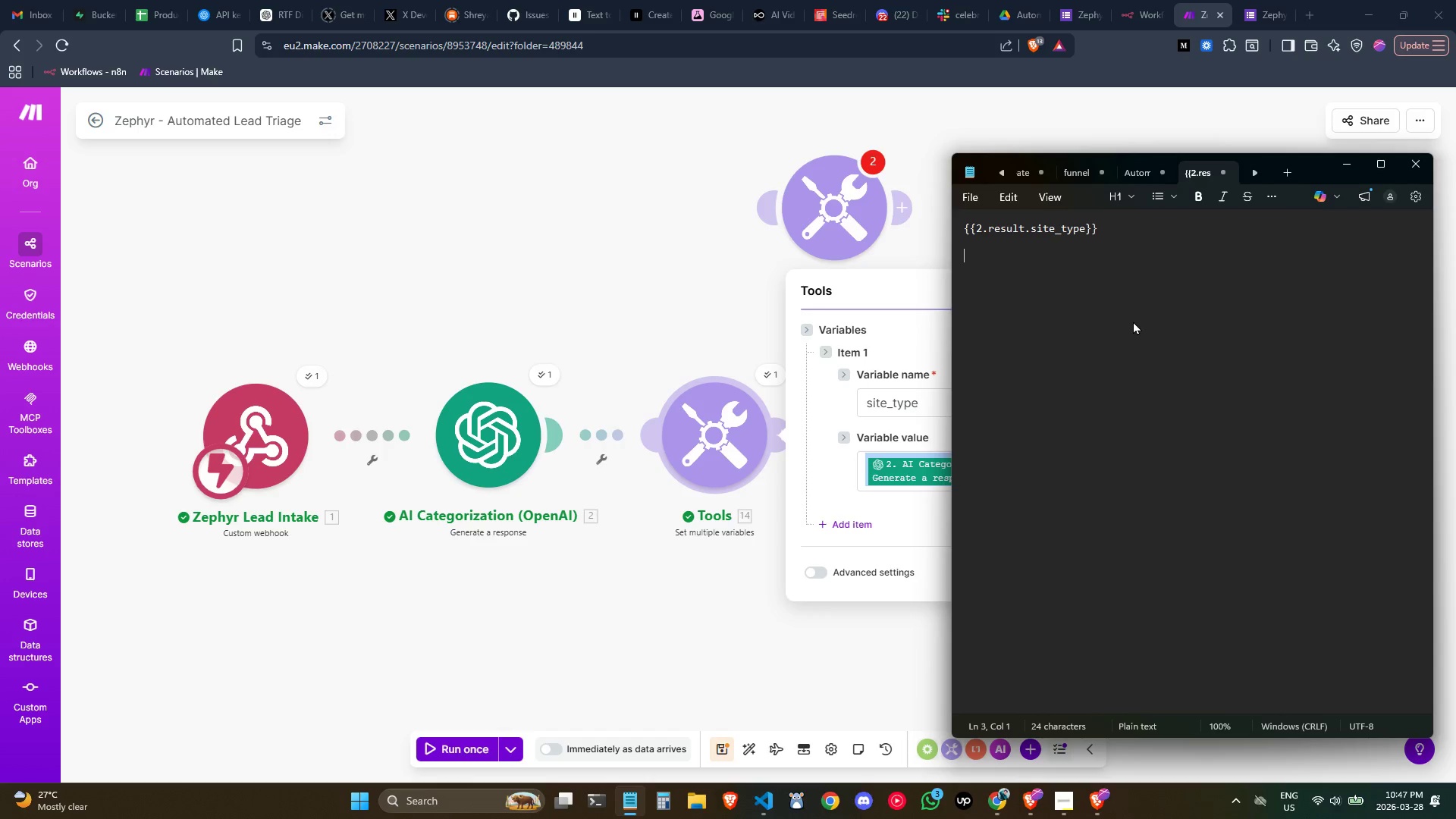 
key(Enter)
 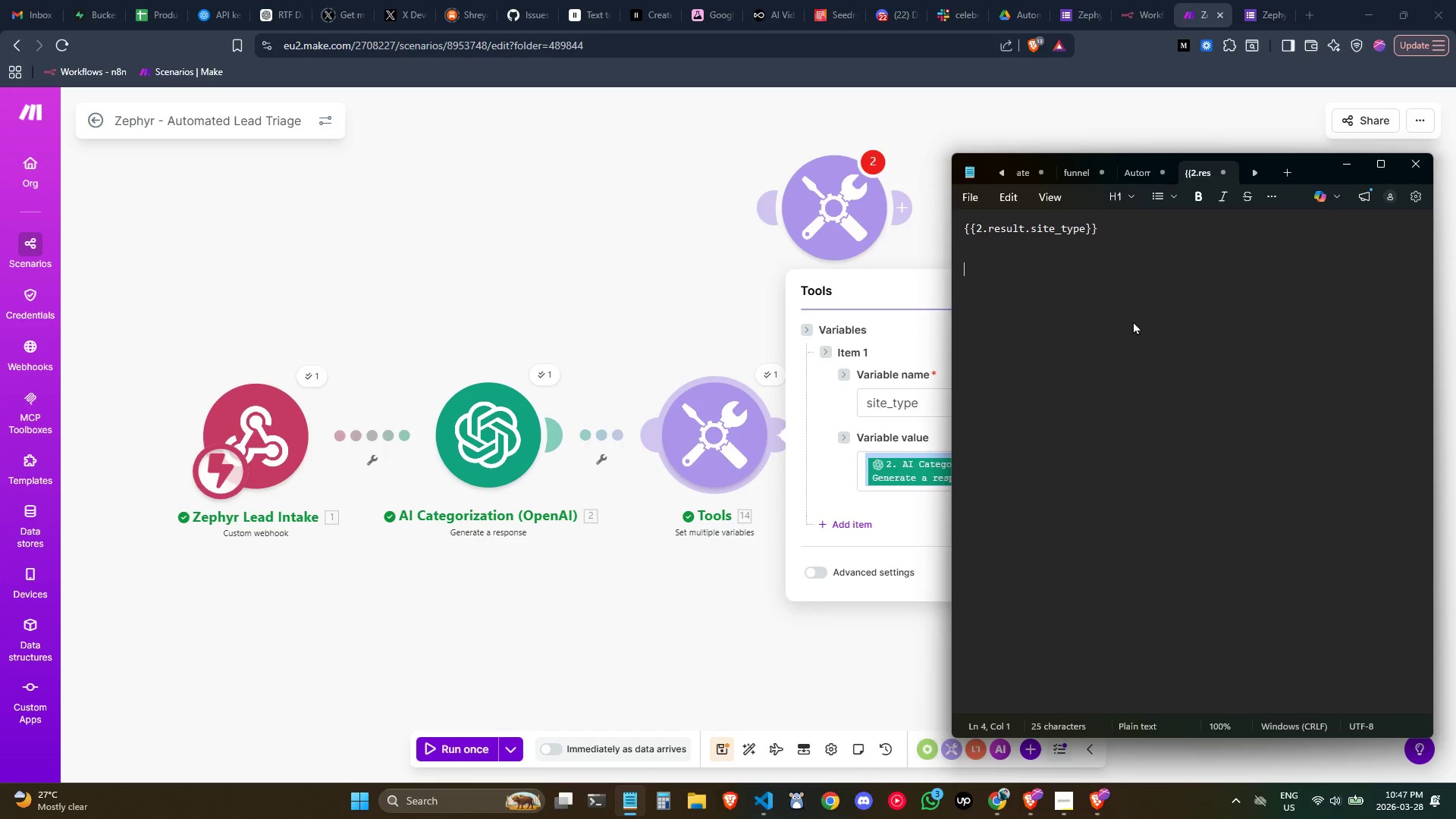 
key(Control+ControlLeft)
 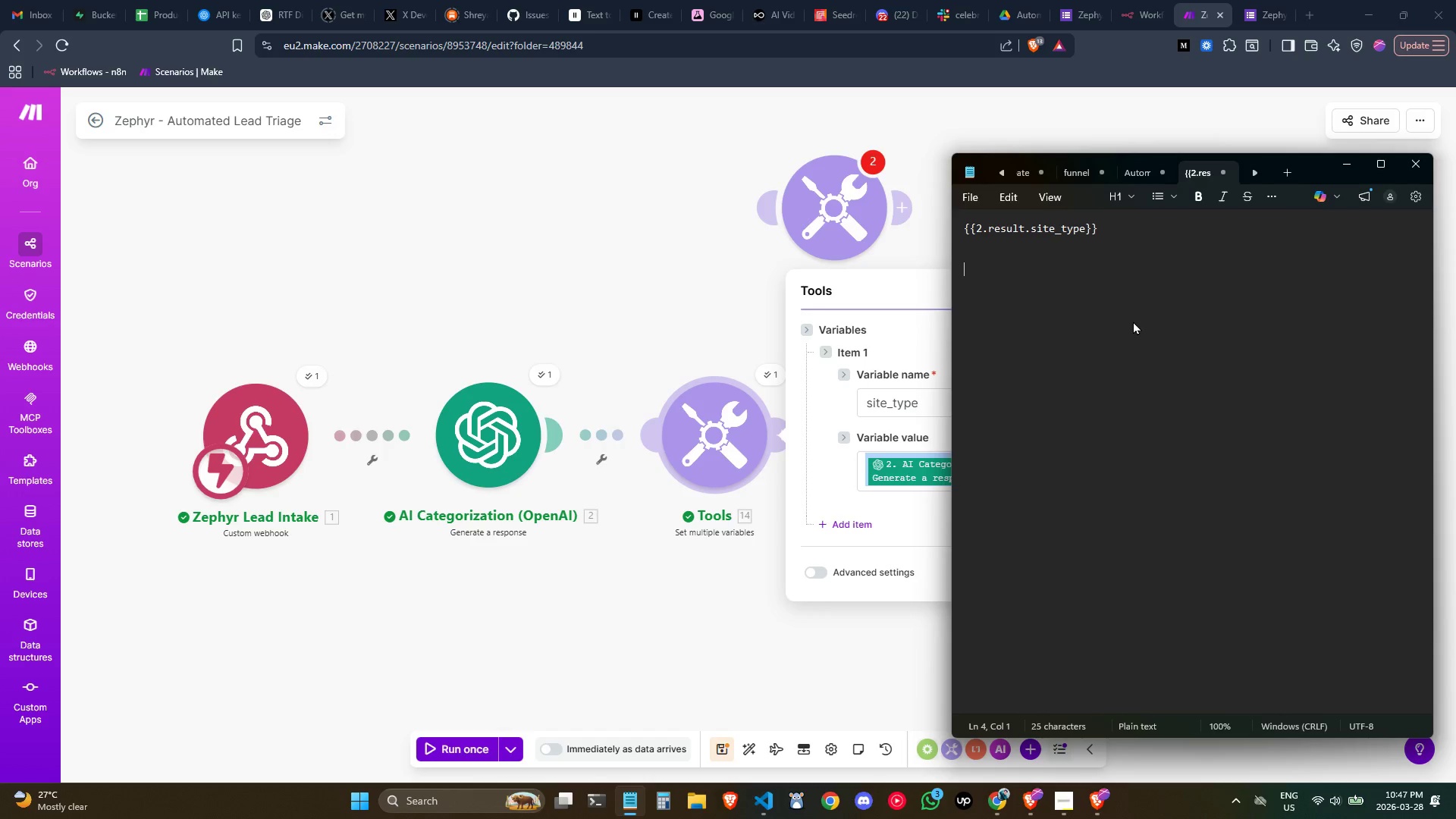 
key(Control+V)
 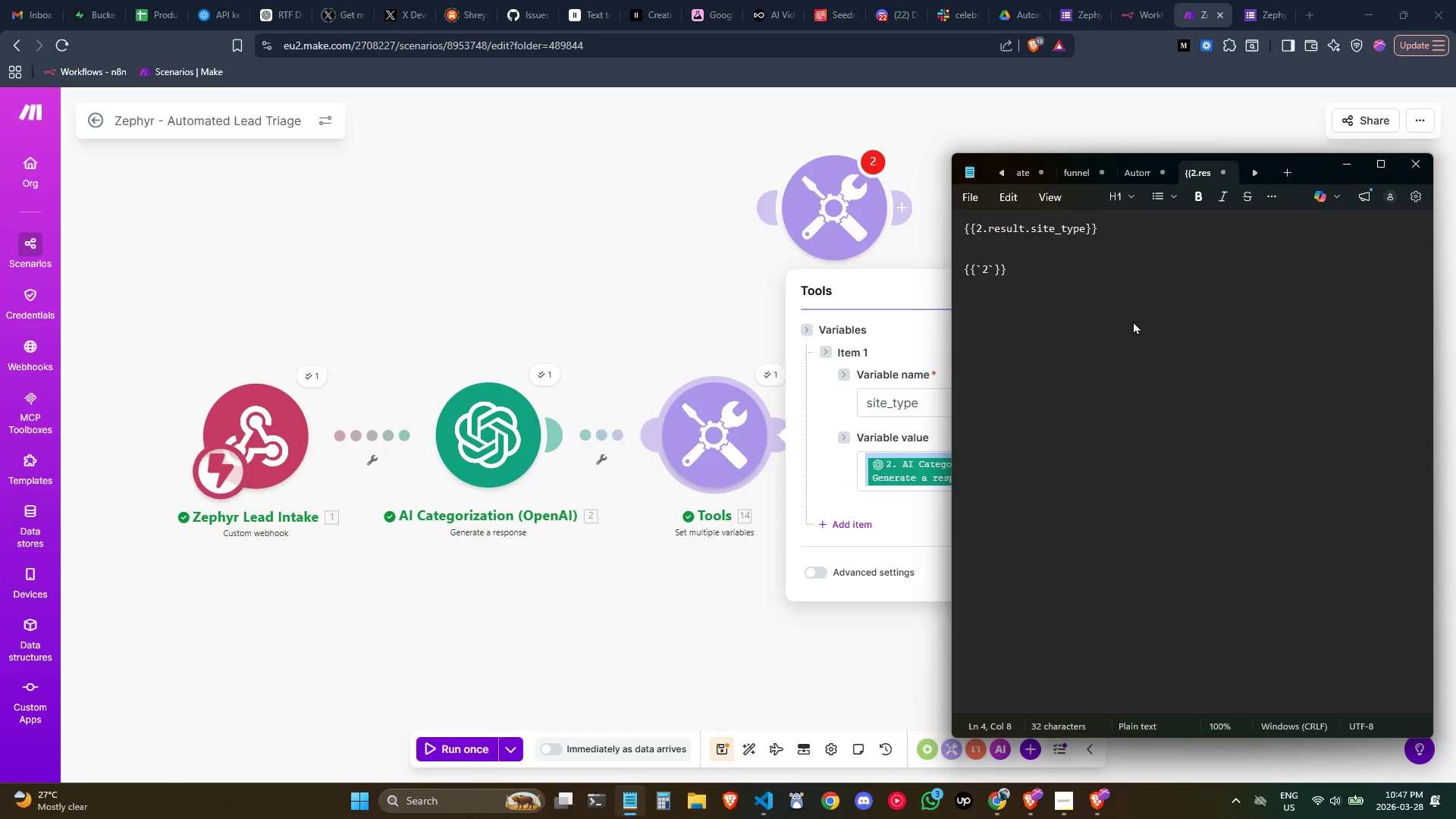 
key(ArrowLeft)
 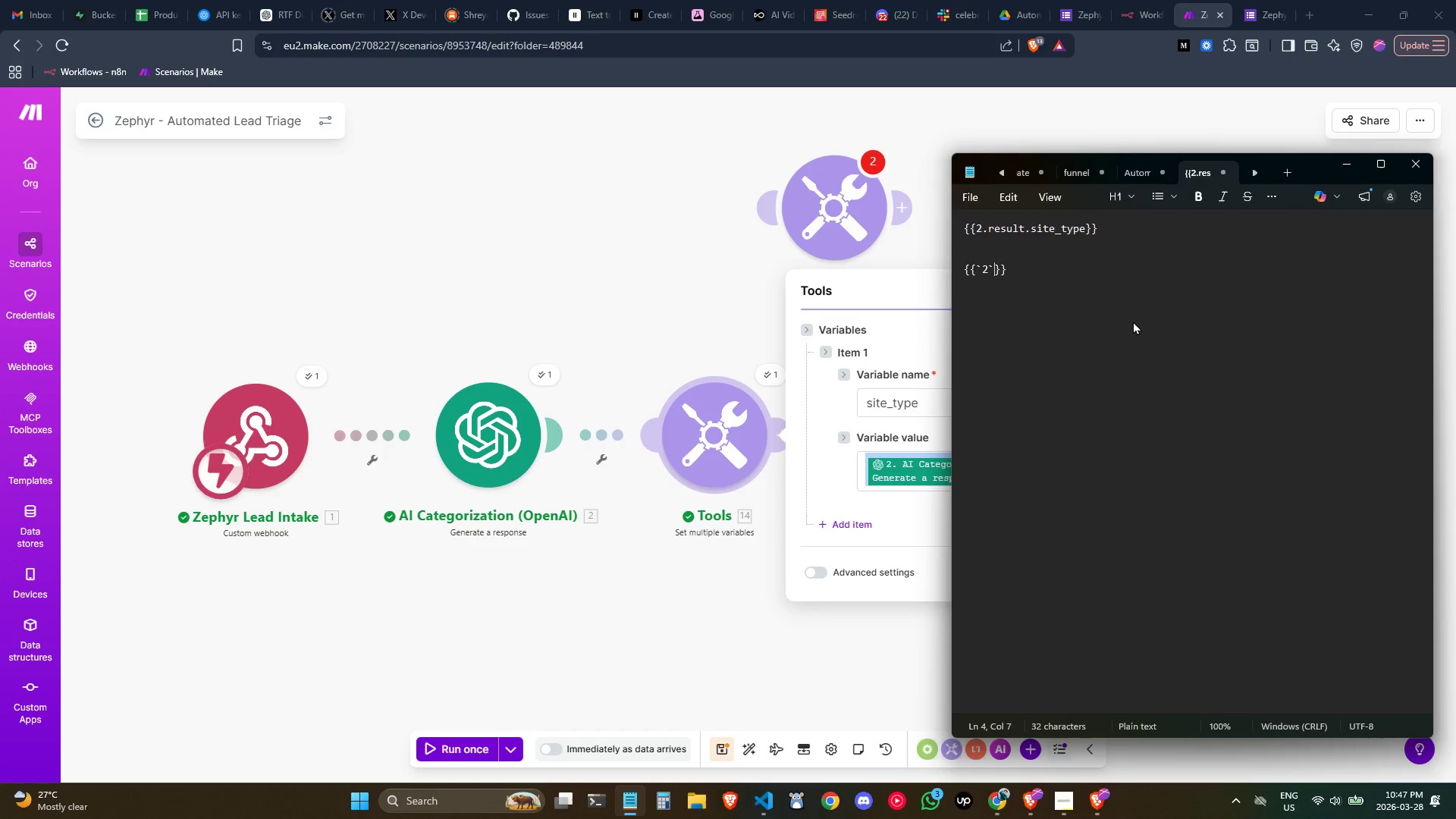 
key(ArrowLeft)
 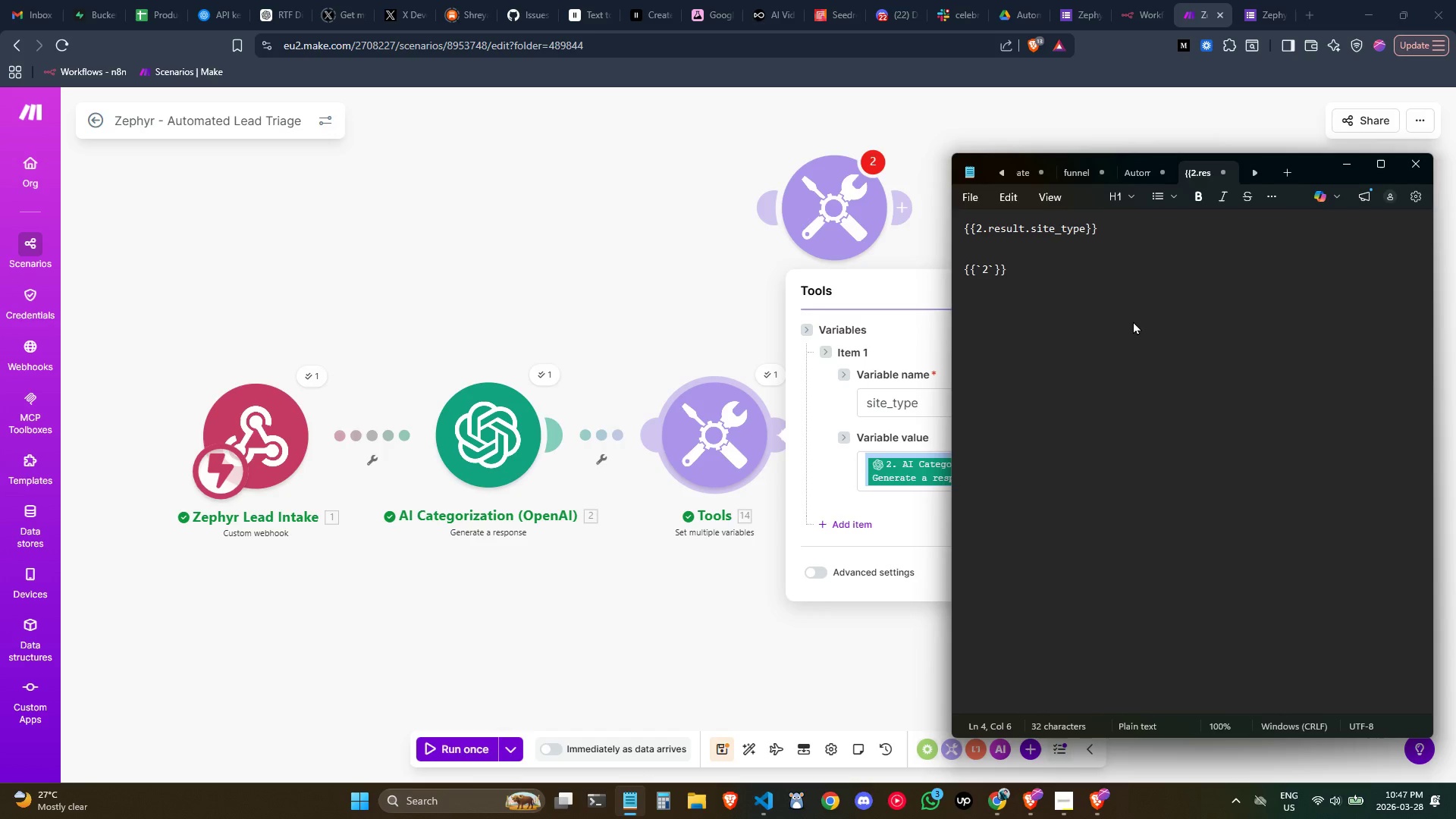 
key(Period)
 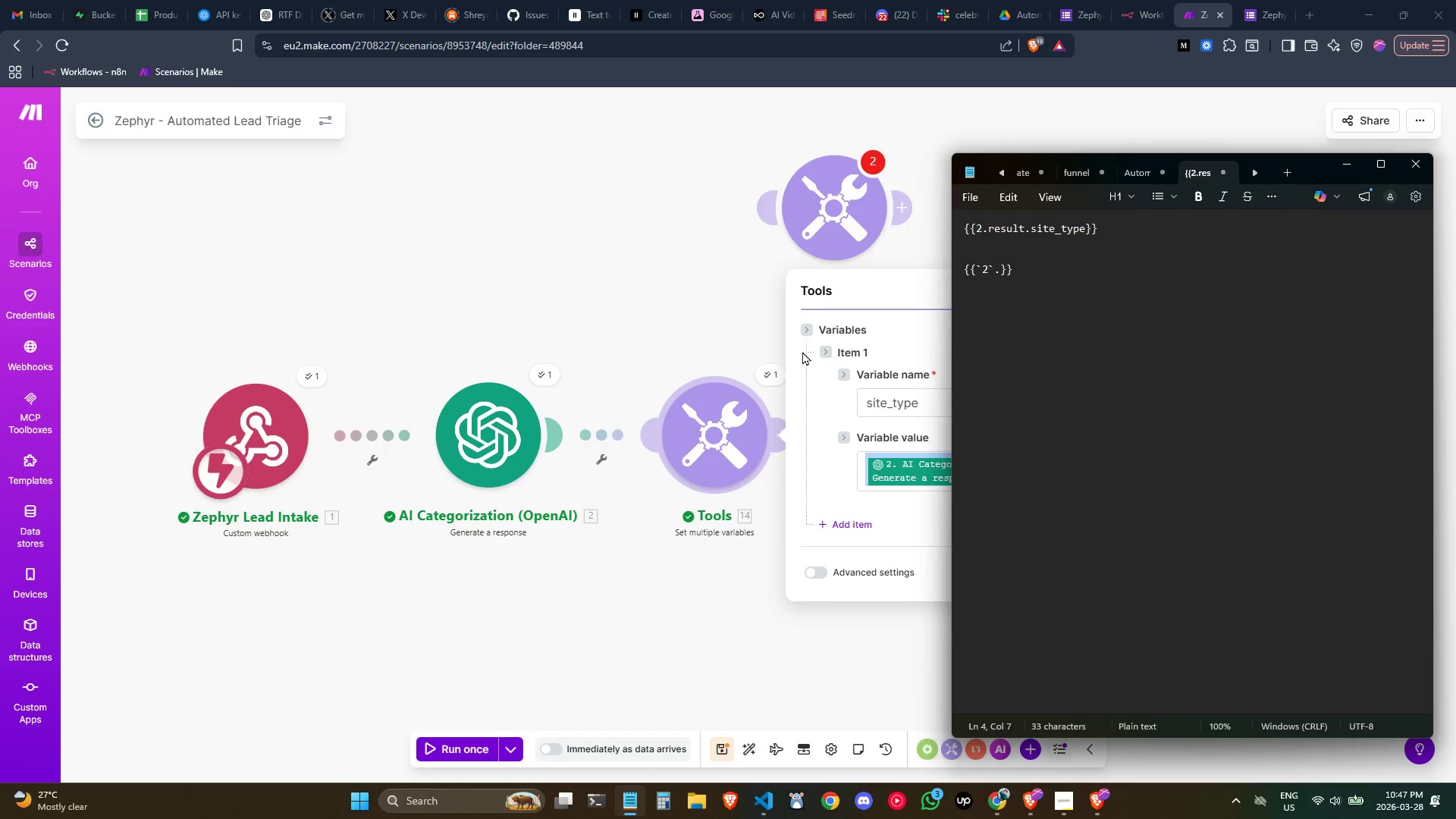 
left_click([577, 361])
 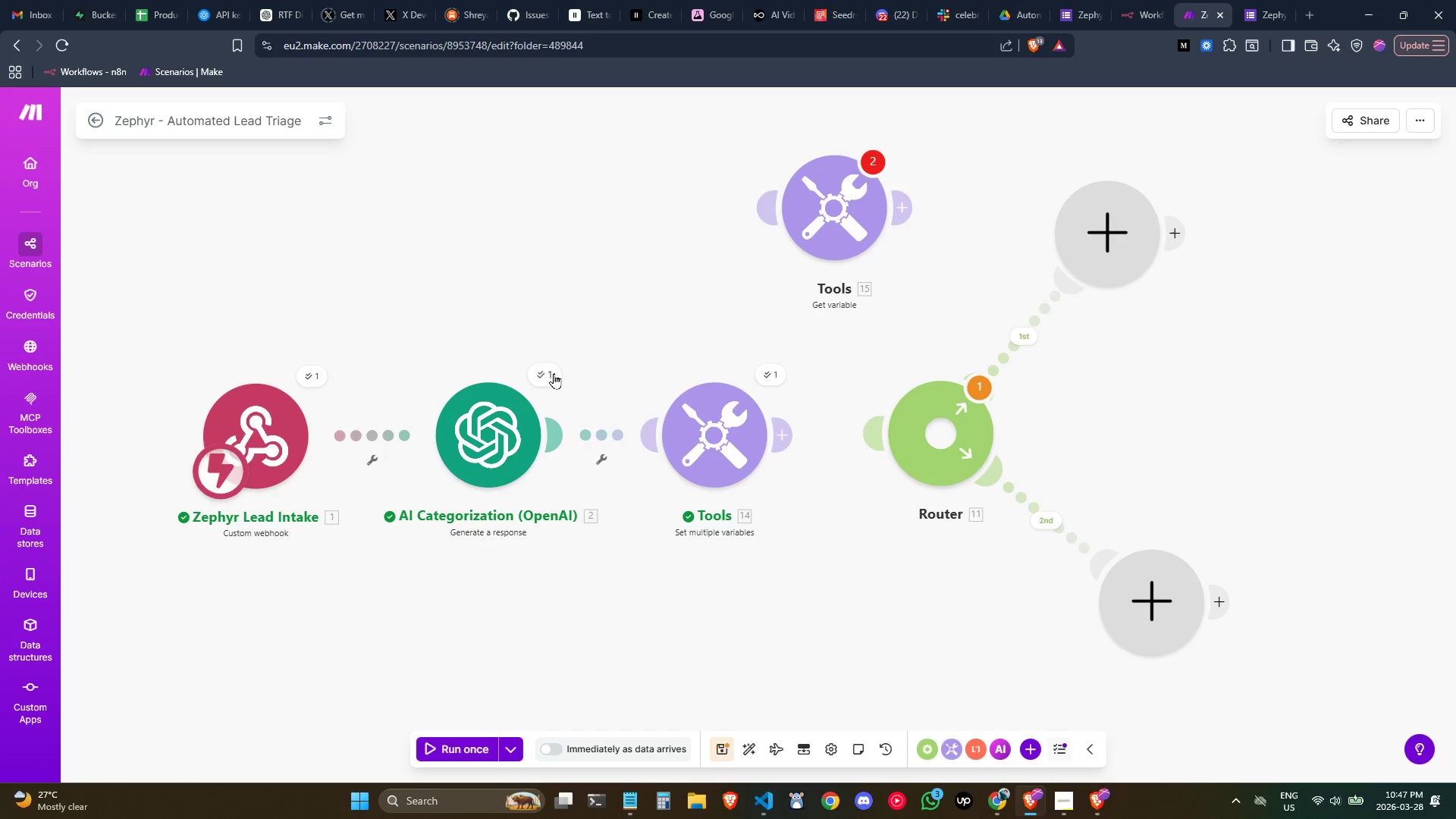 
left_click([552, 373])
 